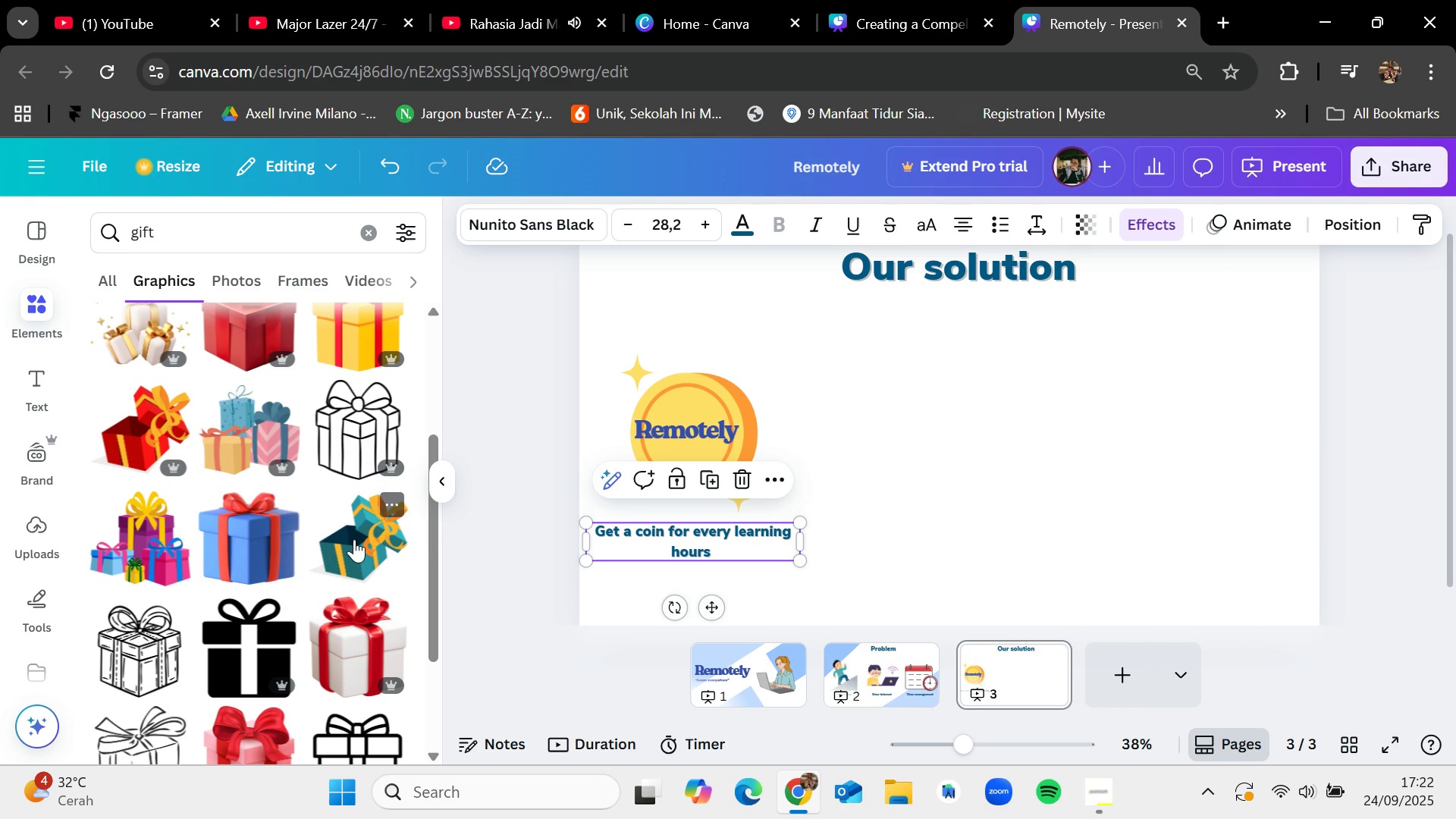 
left_click_drag(start_coordinate=[356, 539], to_coordinate=[868, 395])
 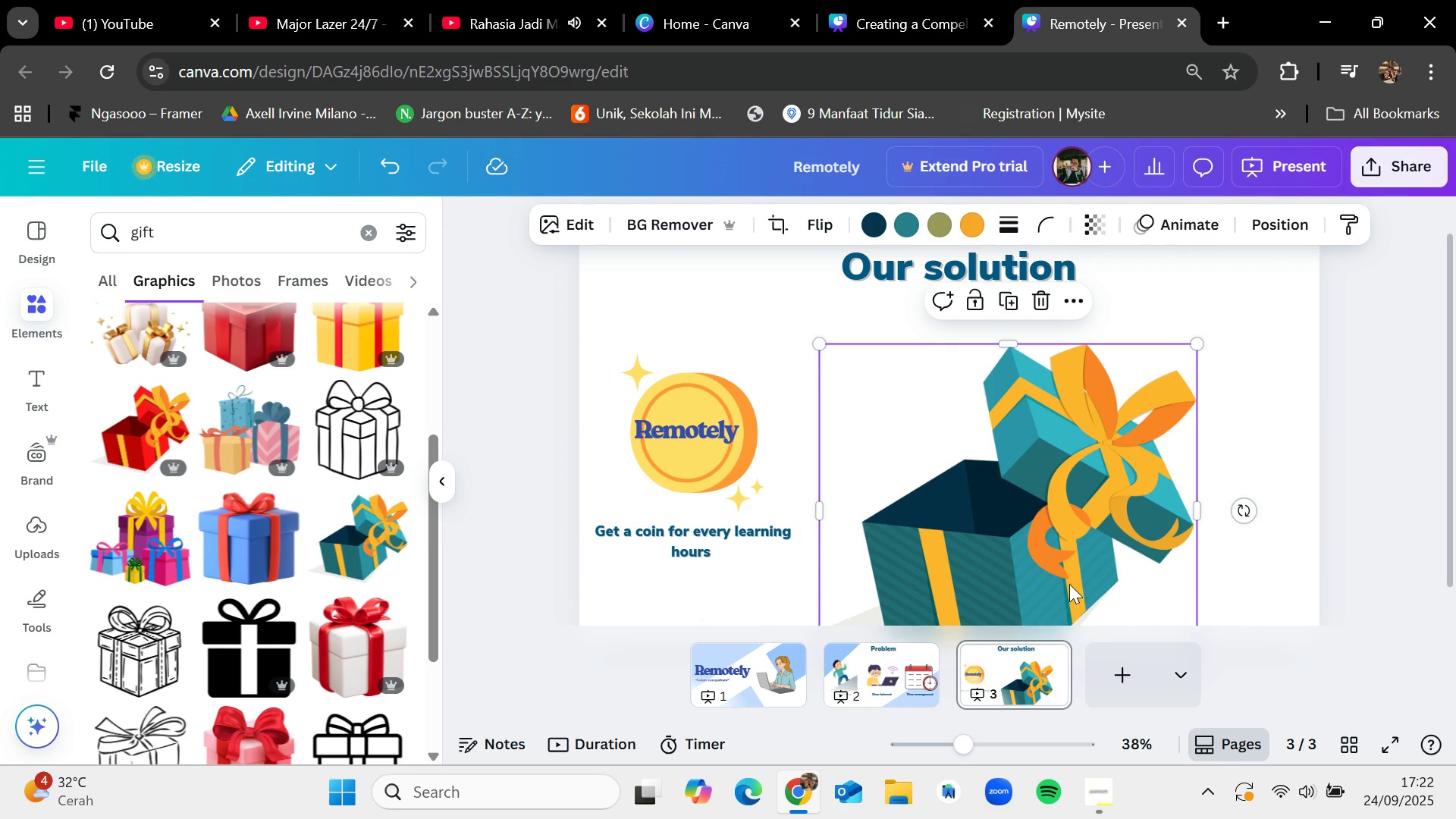 
left_click_drag(start_coordinate=[1065, 579], to_coordinate=[1022, 479])
 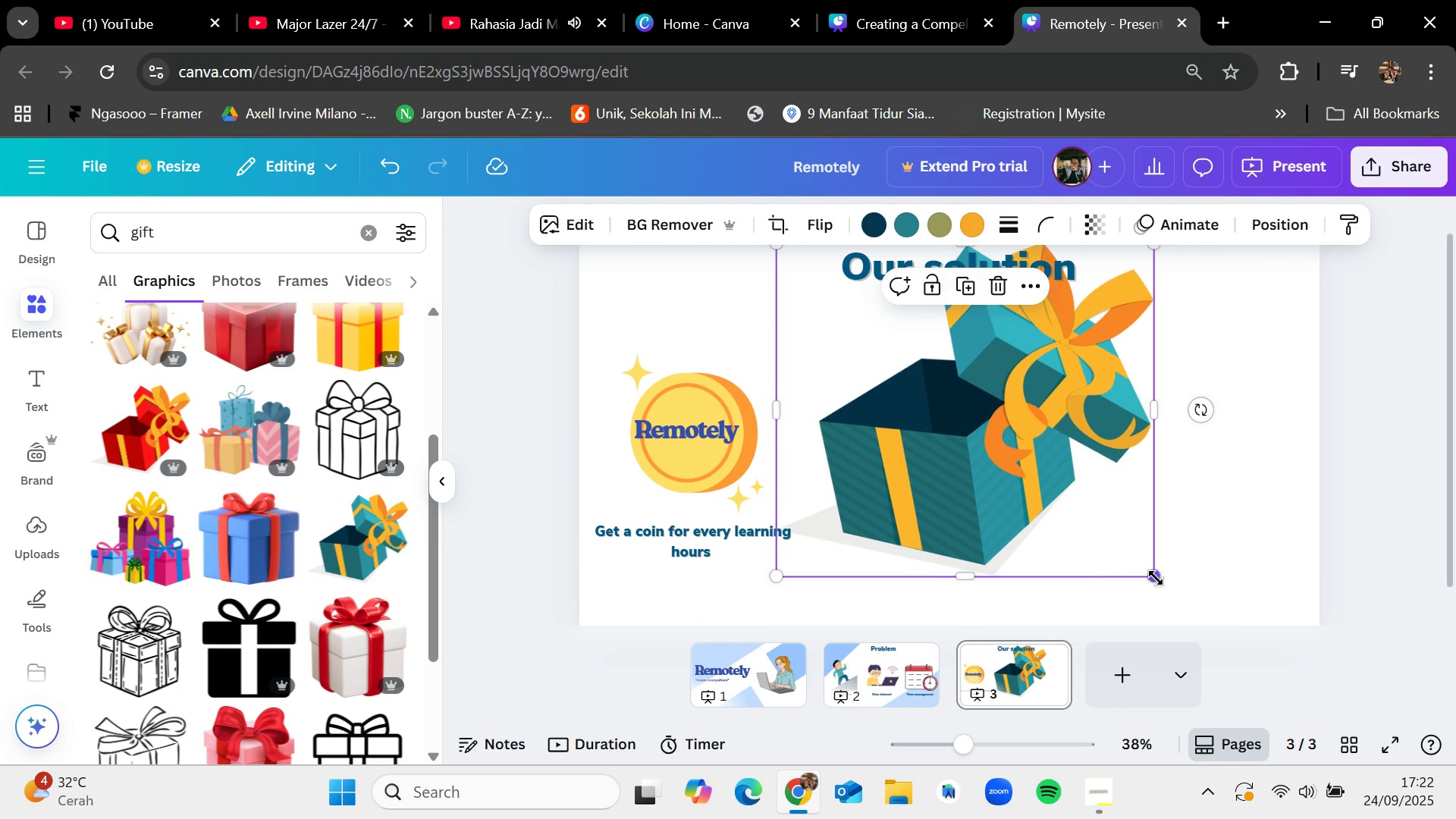 
left_click_drag(start_coordinate=[1156, 577], to_coordinate=[954, 441])
 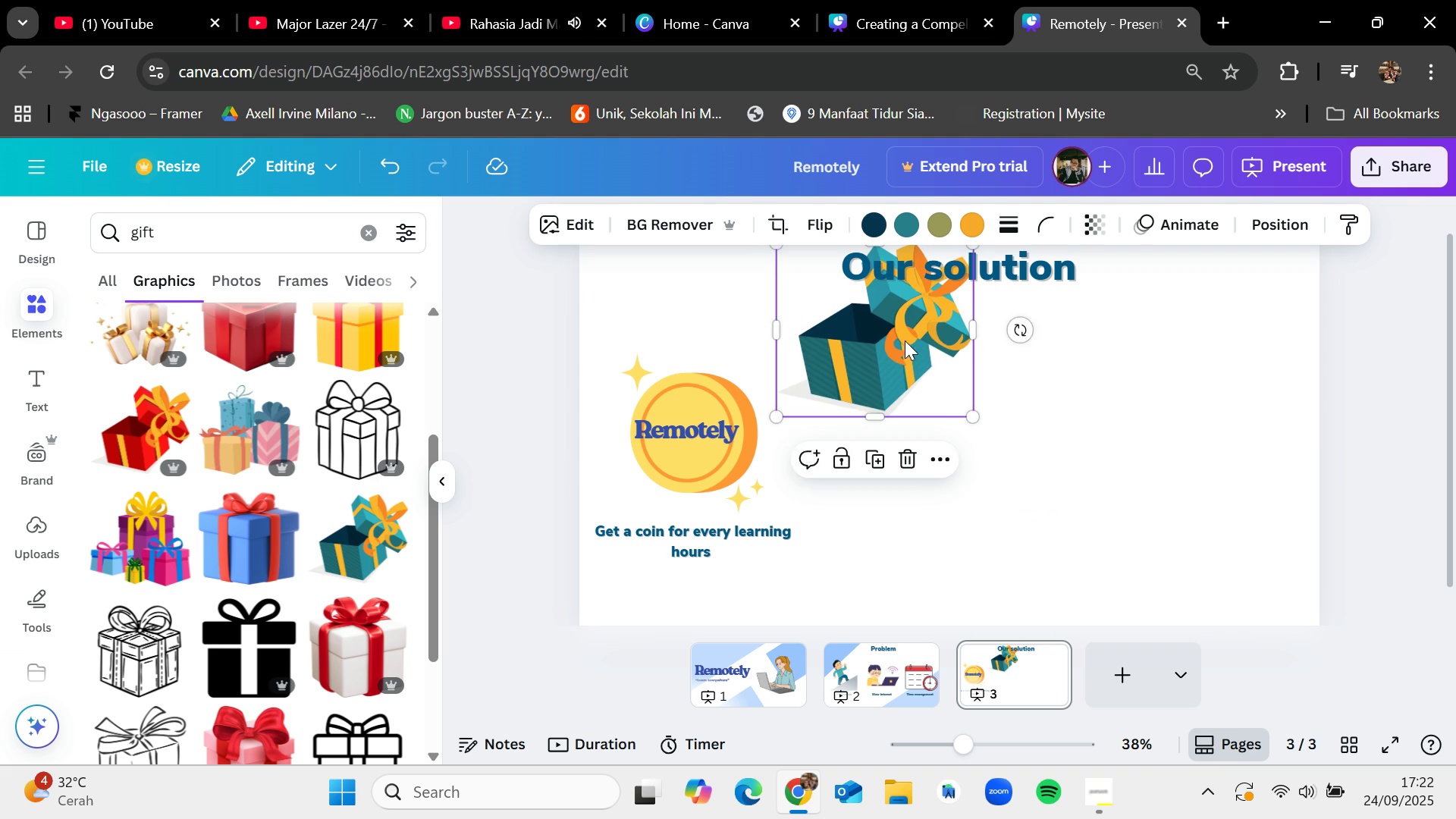 
left_click_drag(start_coordinate=[905, 340], to_coordinate=[977, 447])
 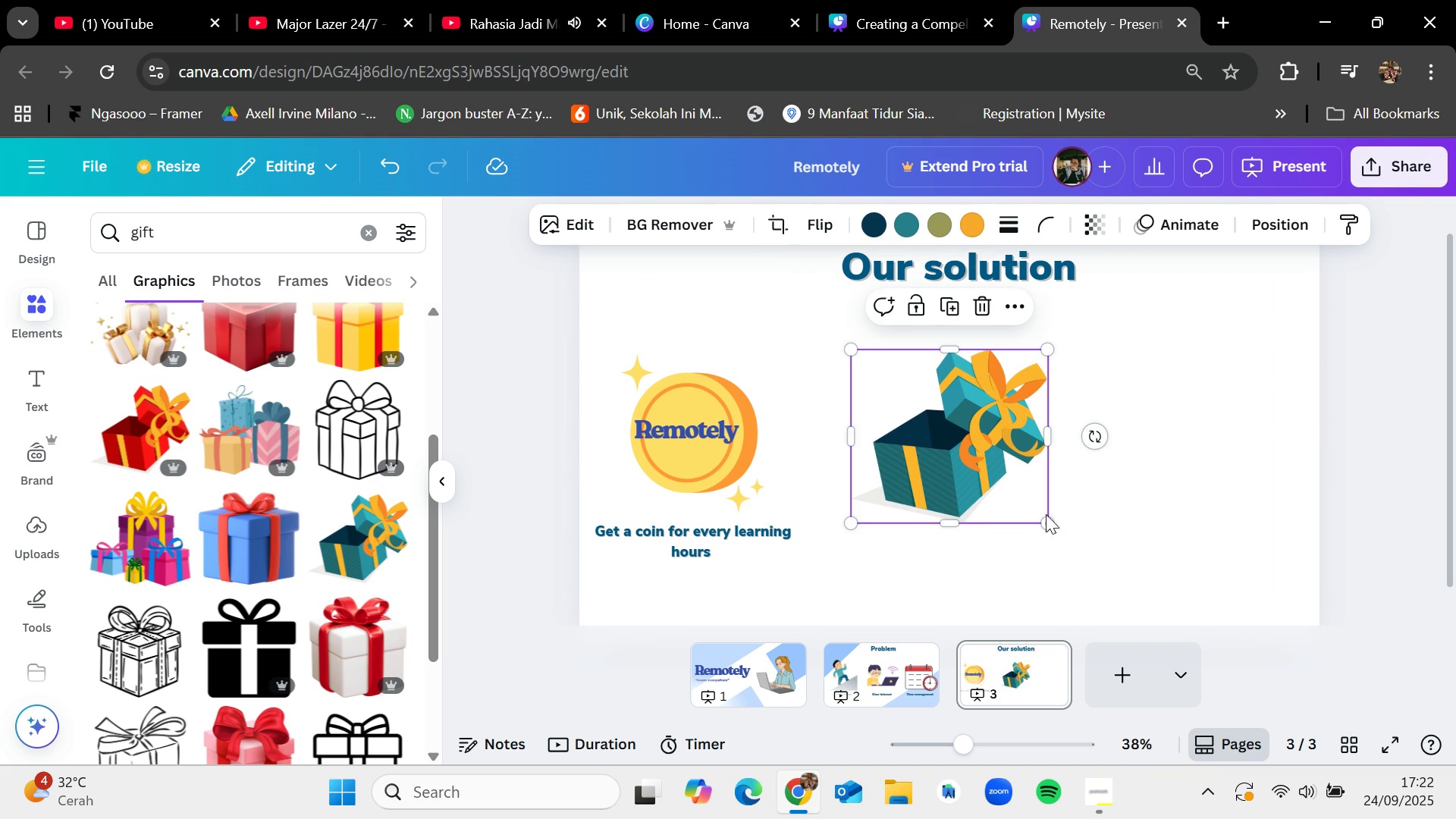 
left_click_drag(start_coordinate=[1045, 524], to_coordinate=[991, 494])
 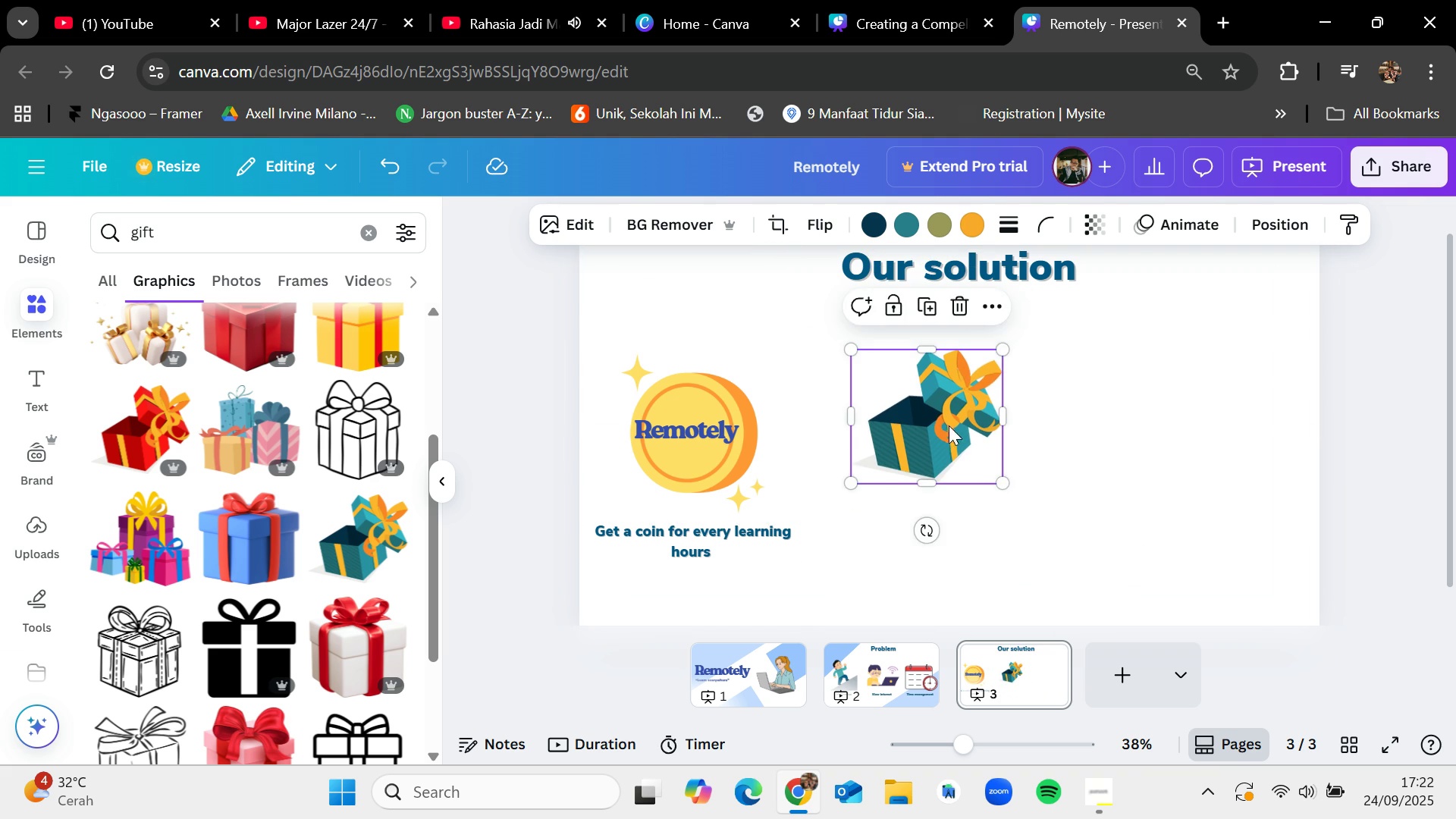 
left_click_drag(start_coordinate=[949, 425], to_coordinate=[966, 444])
 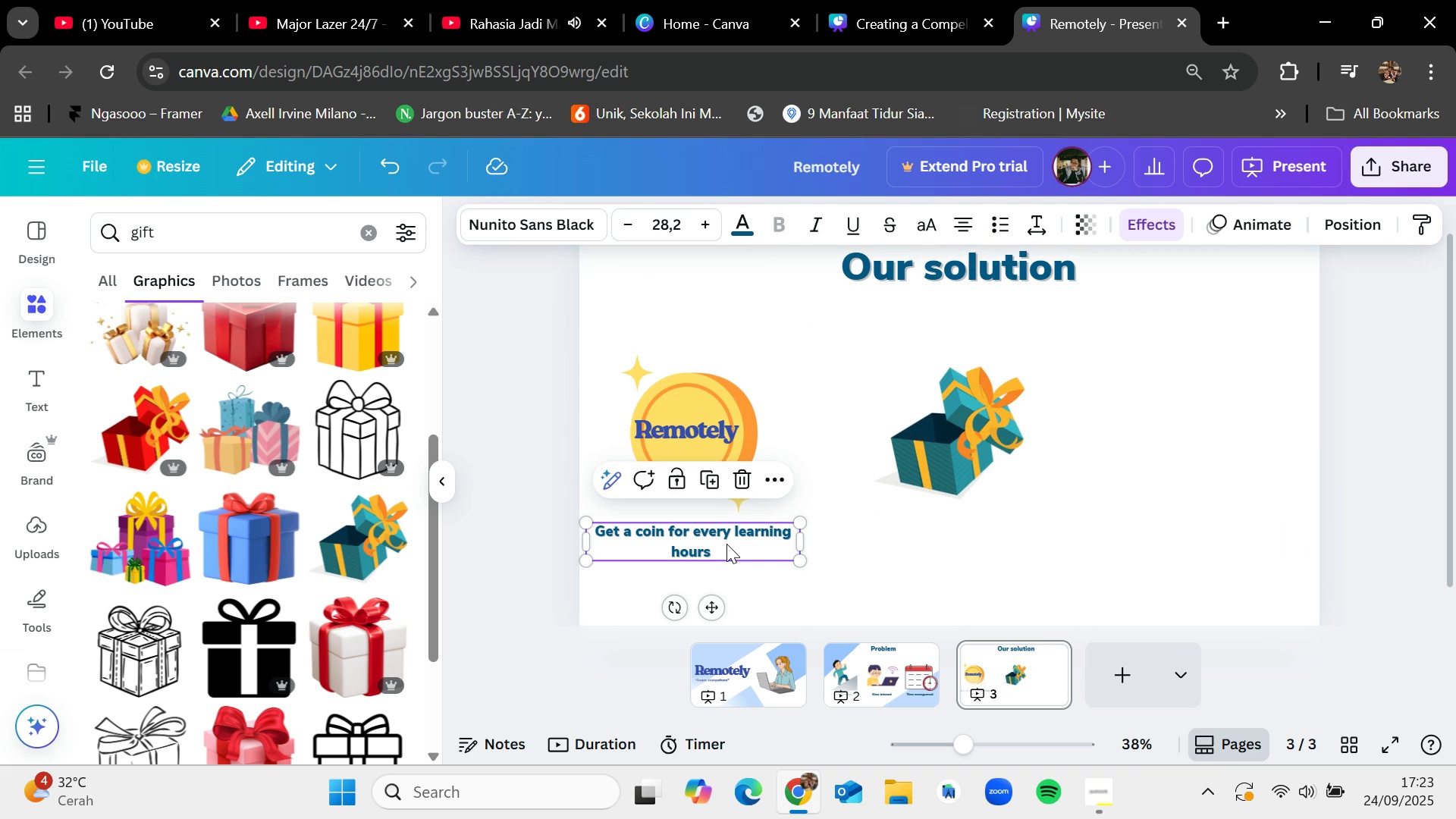 
key(Control+C)
 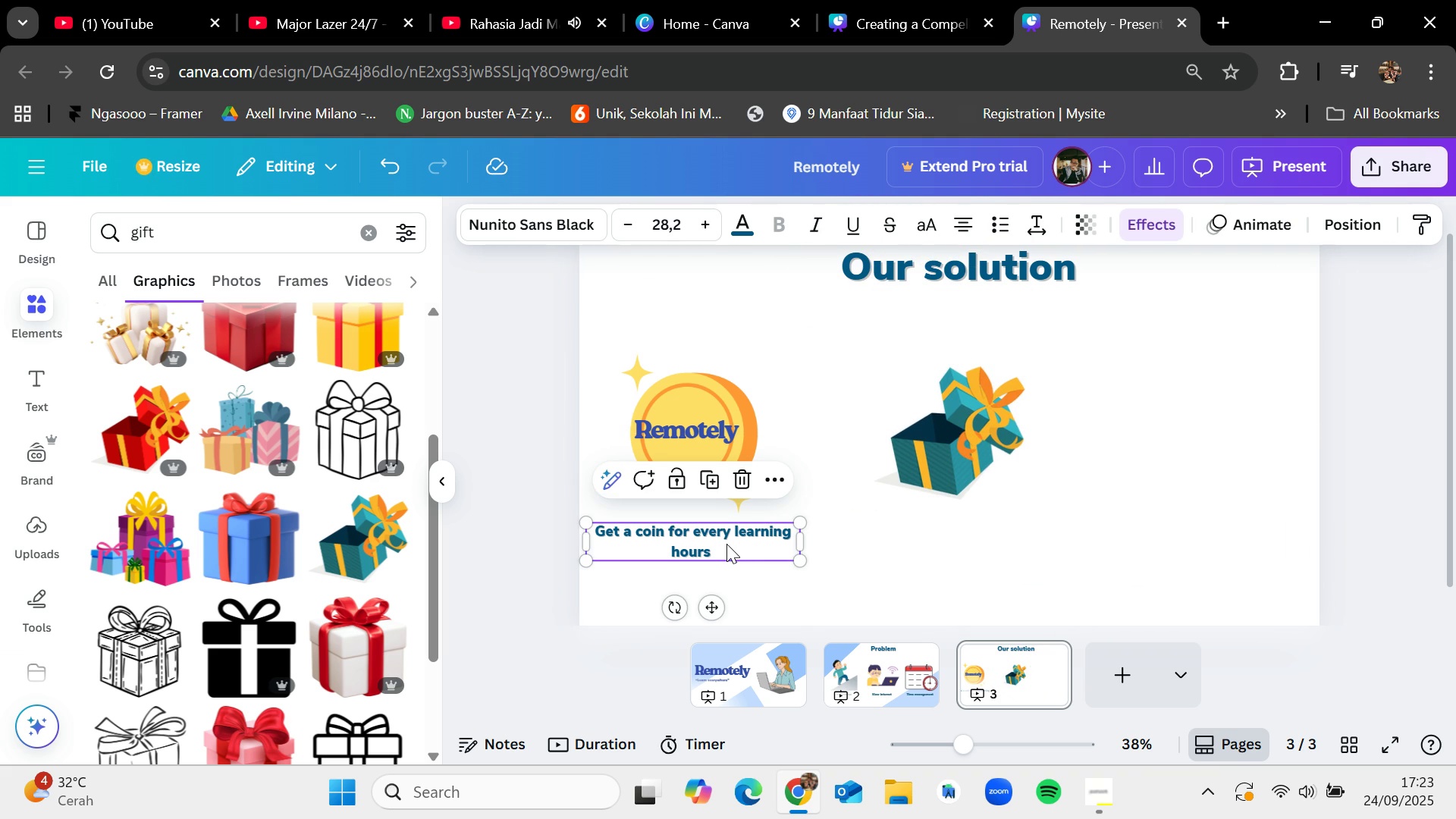 
key(Control+V)
 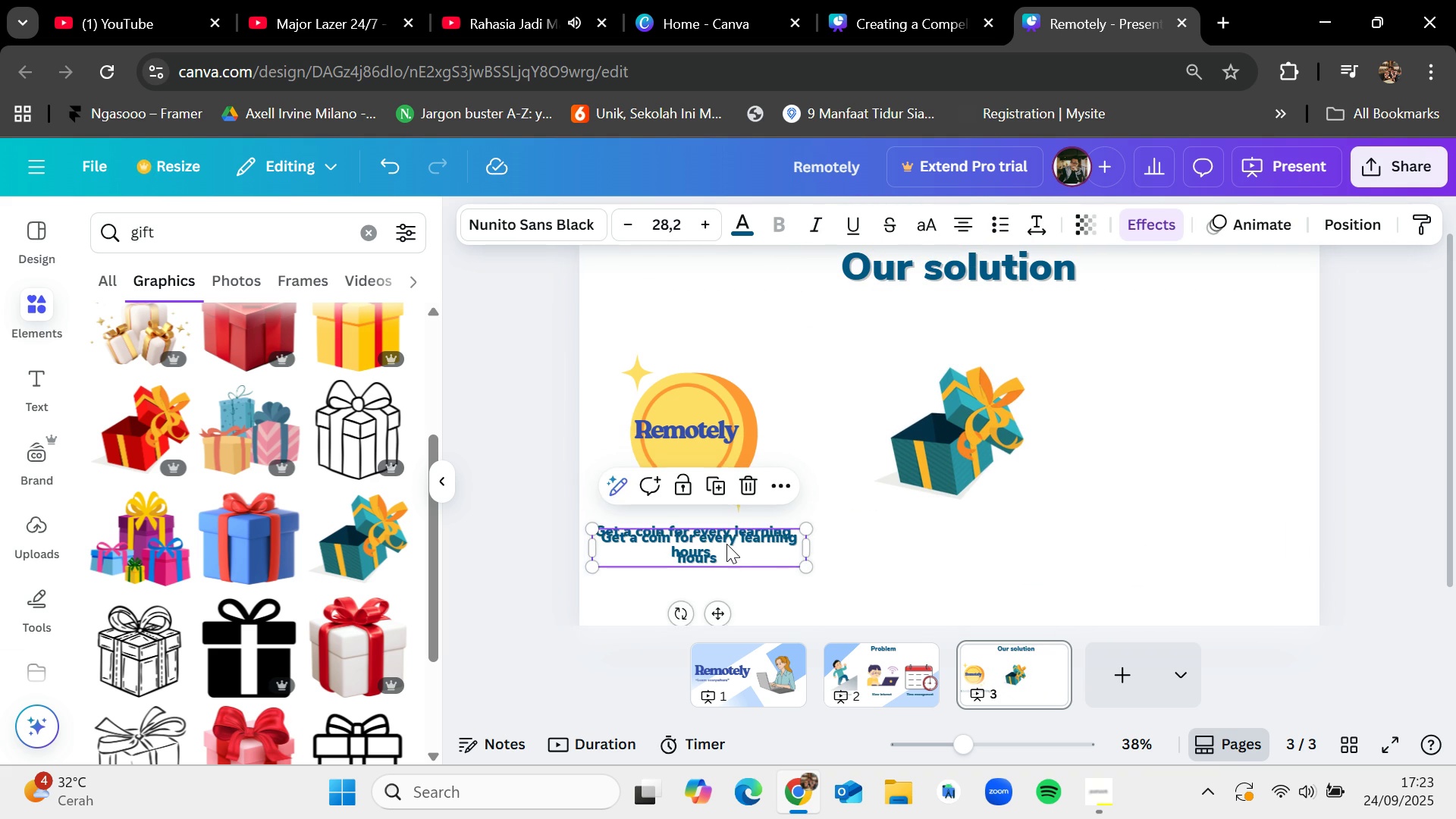 
left_click_drag(start_coordinate=[726, 544], to_coordinate=[966, 537])
 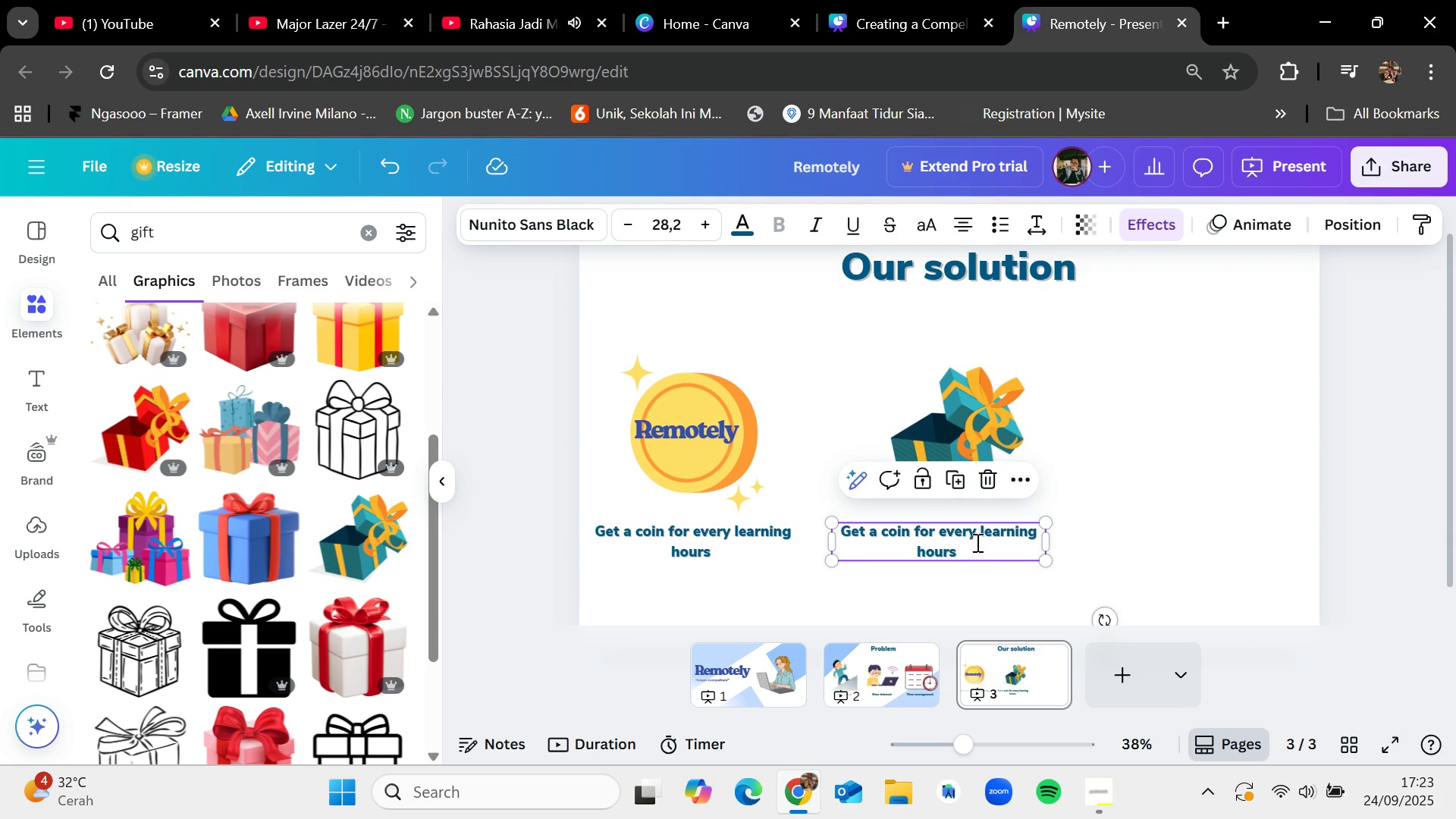 
double_click([976, 542])
 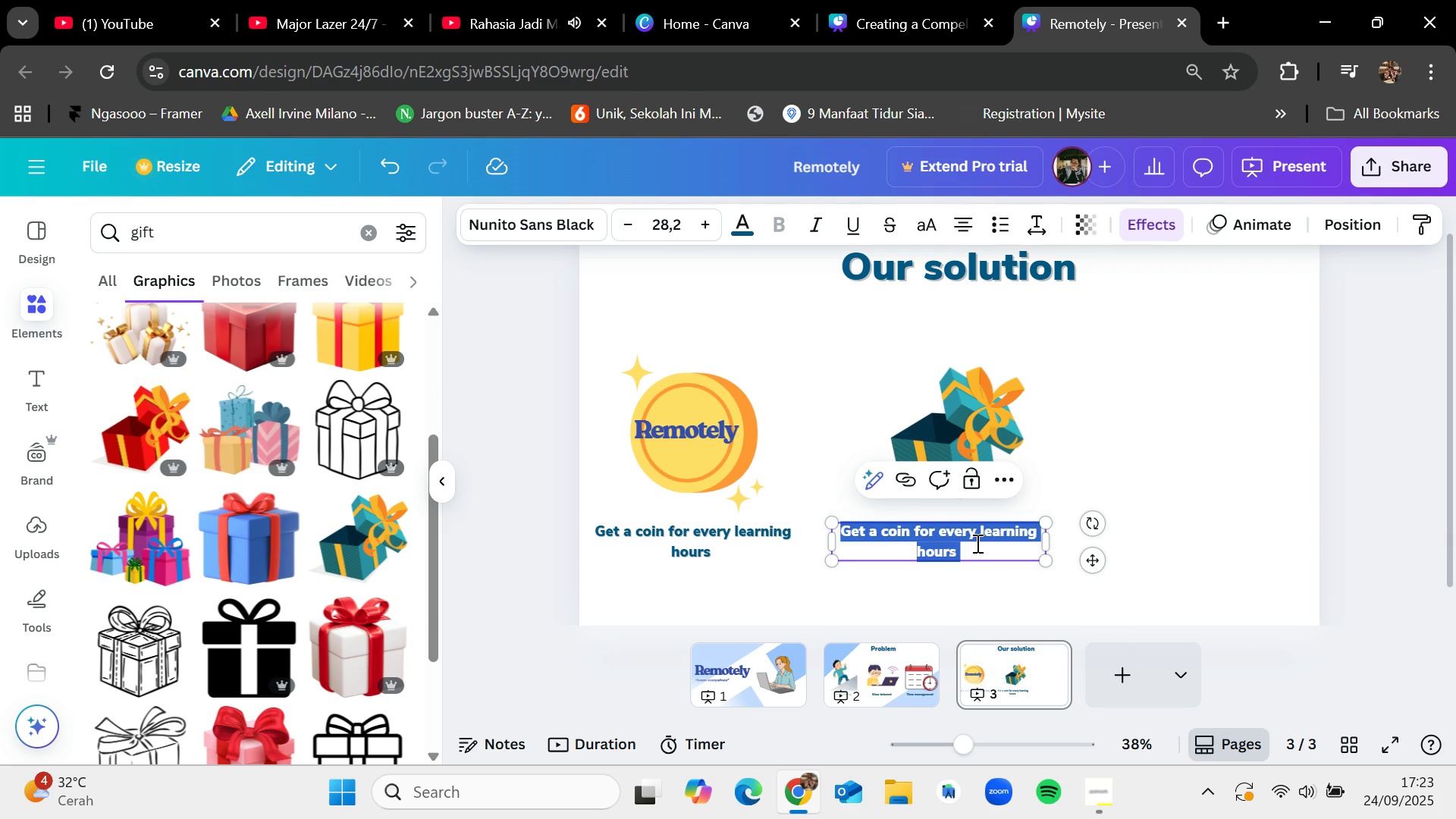 
key(Backspace)
type(Redeem e)
key(Backspace)
type(the earned coin with some gift)
 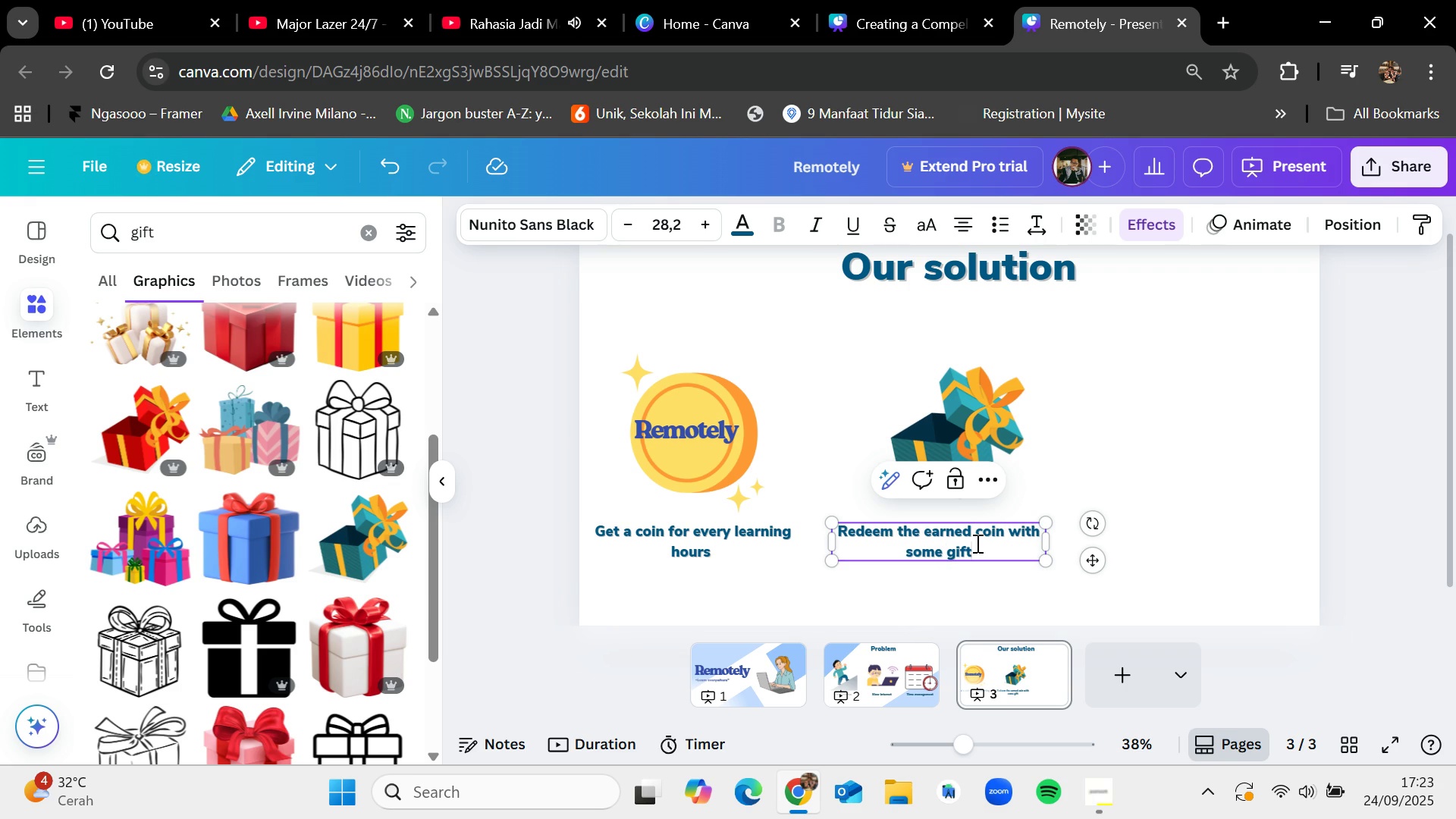 
left_click_drag(start_coordinate=[955, 536], to_coordinate=[961, 536])
 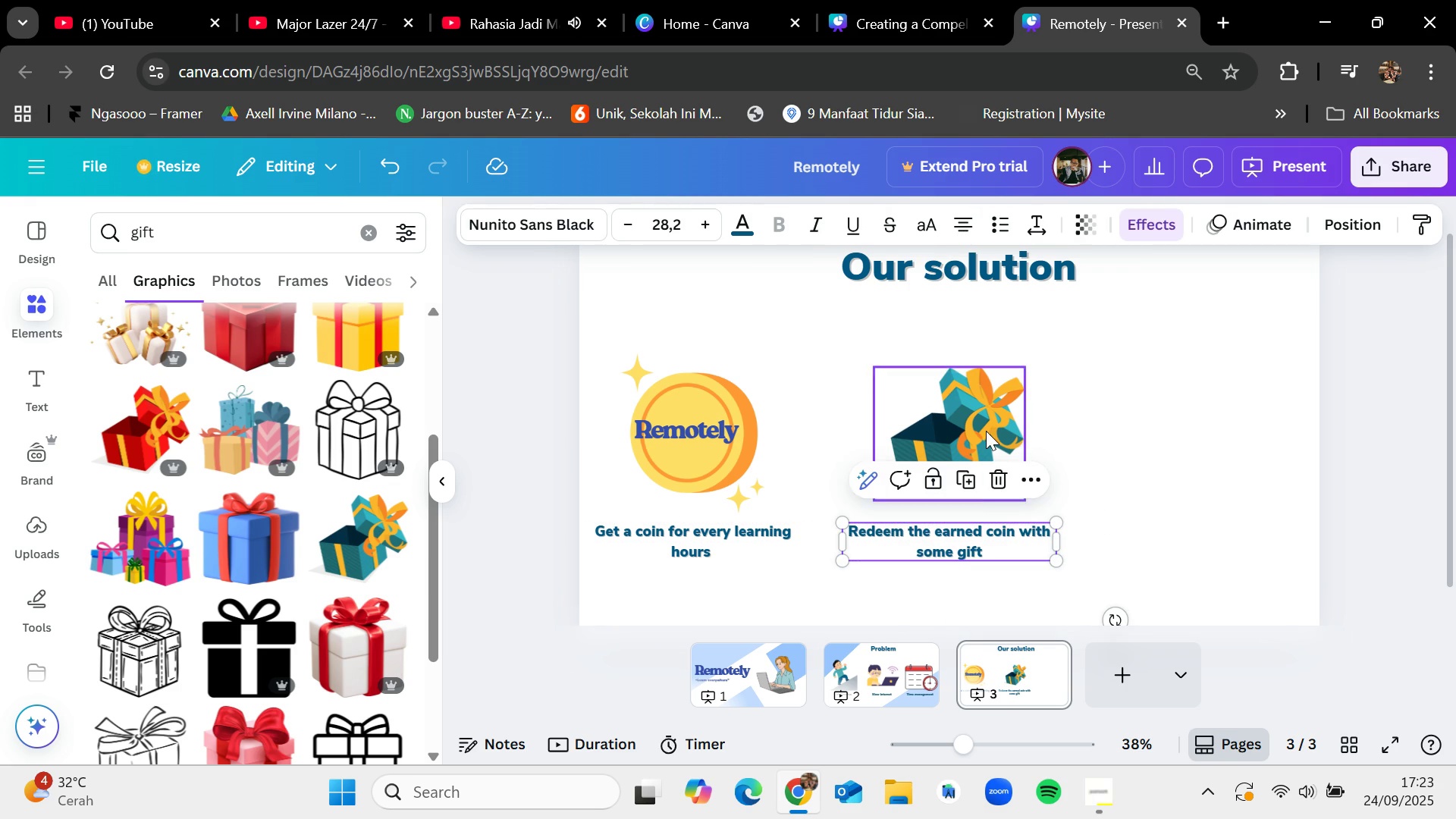 
left_click([986, 431])
 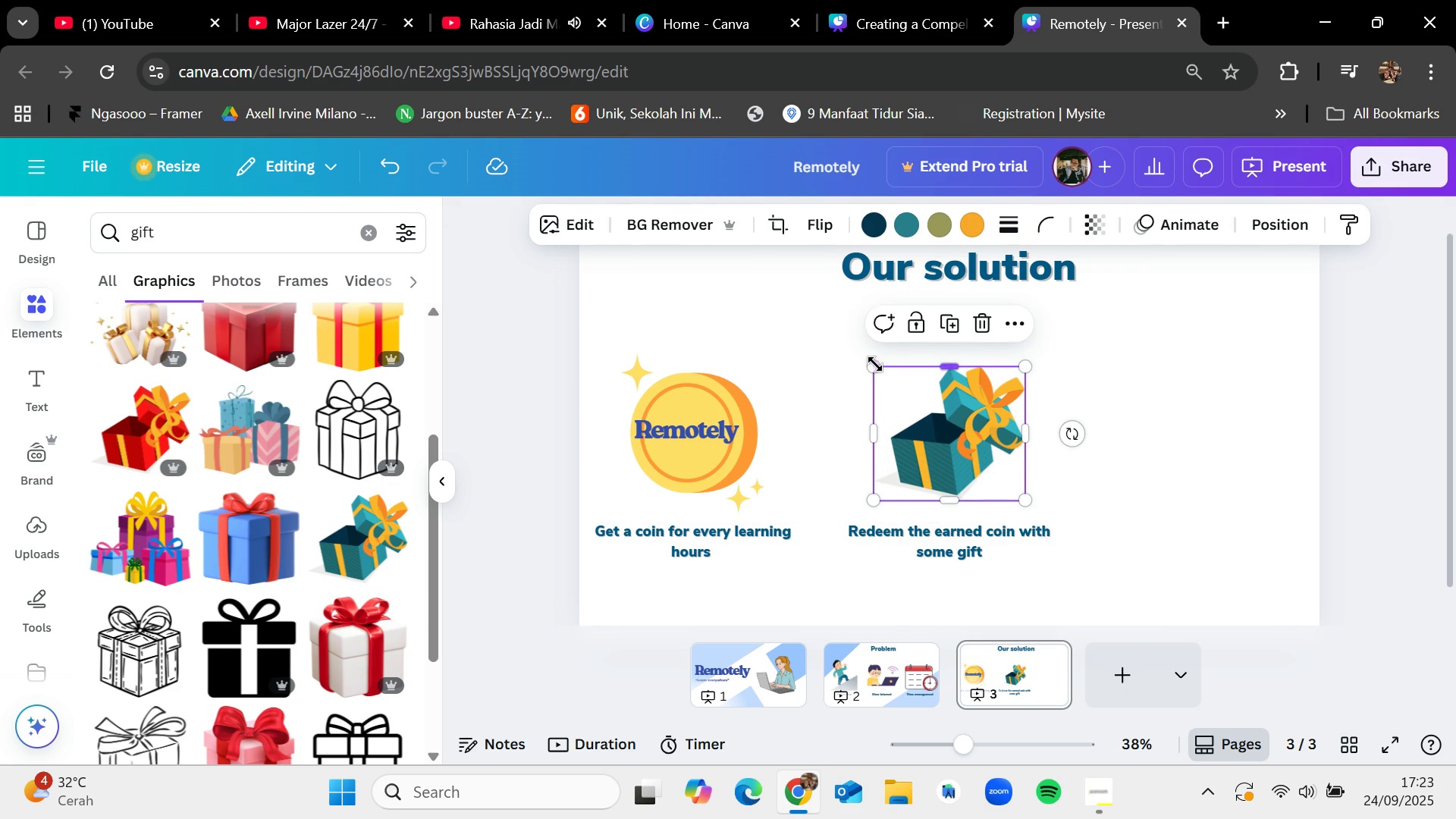 
left_click_drag(start_coordinate=[874, 364], to_coordinate=[864, 356])
 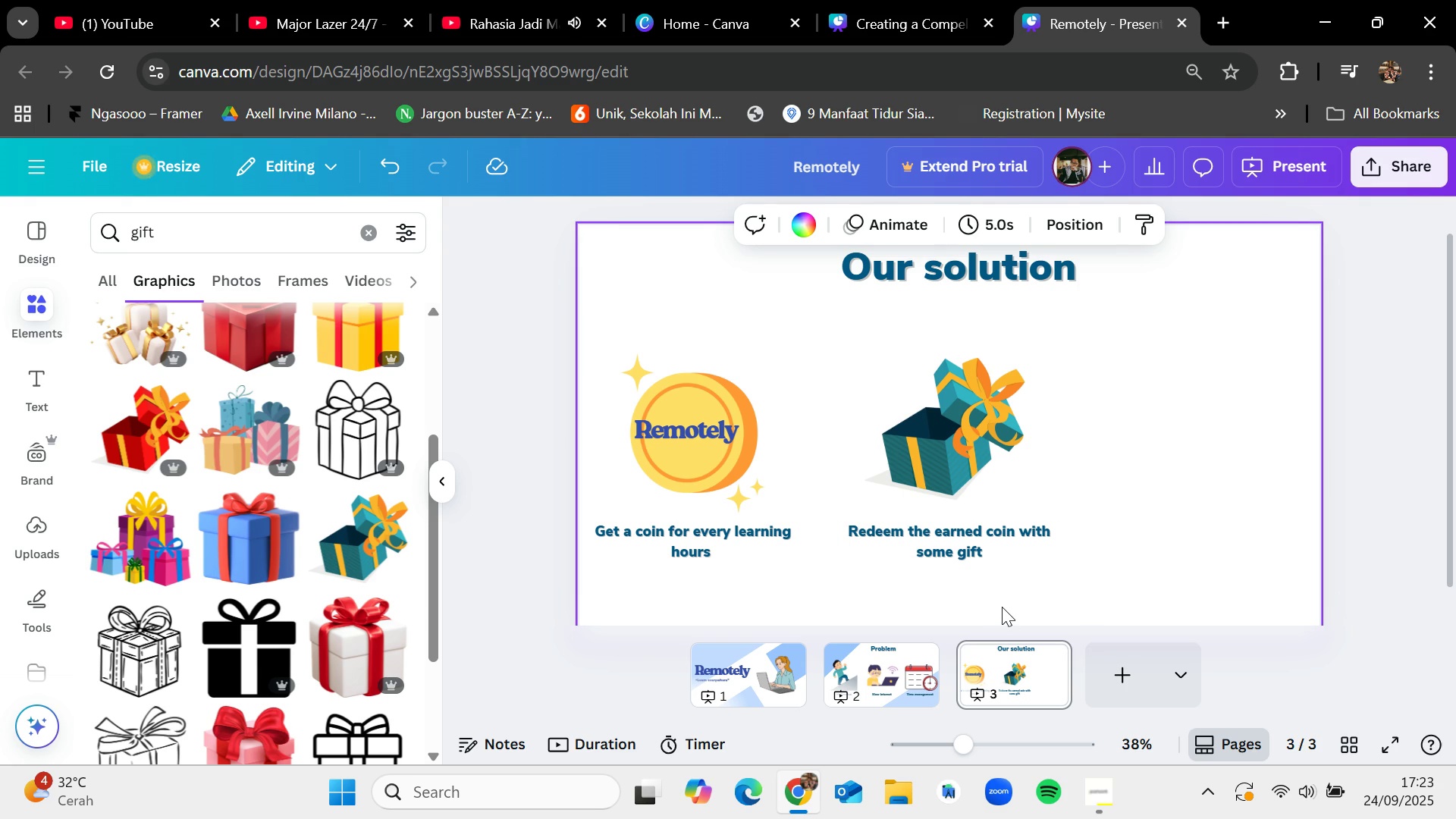 
left_click([899, 654])
 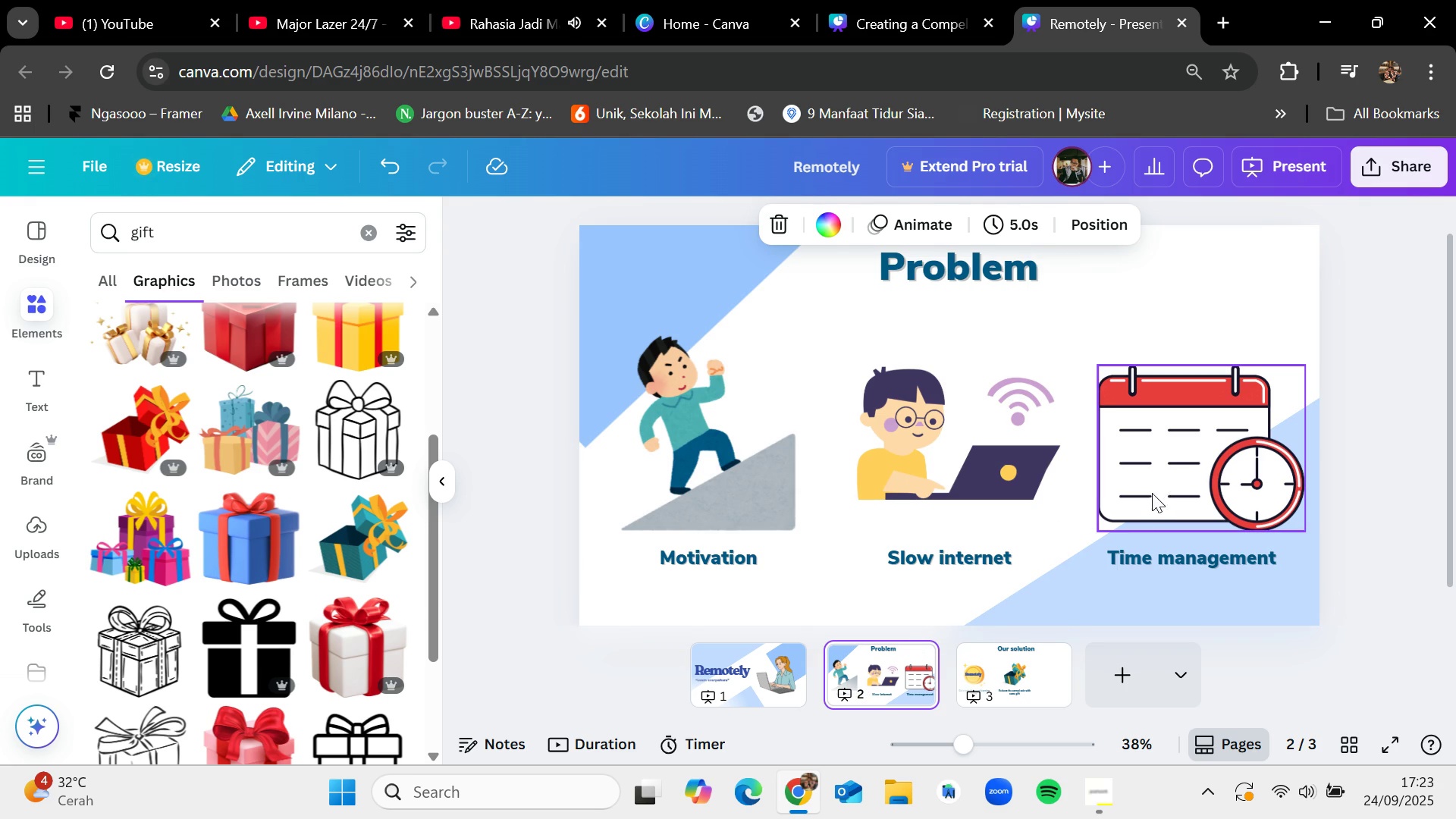 
mouse_move([1026, 640])
 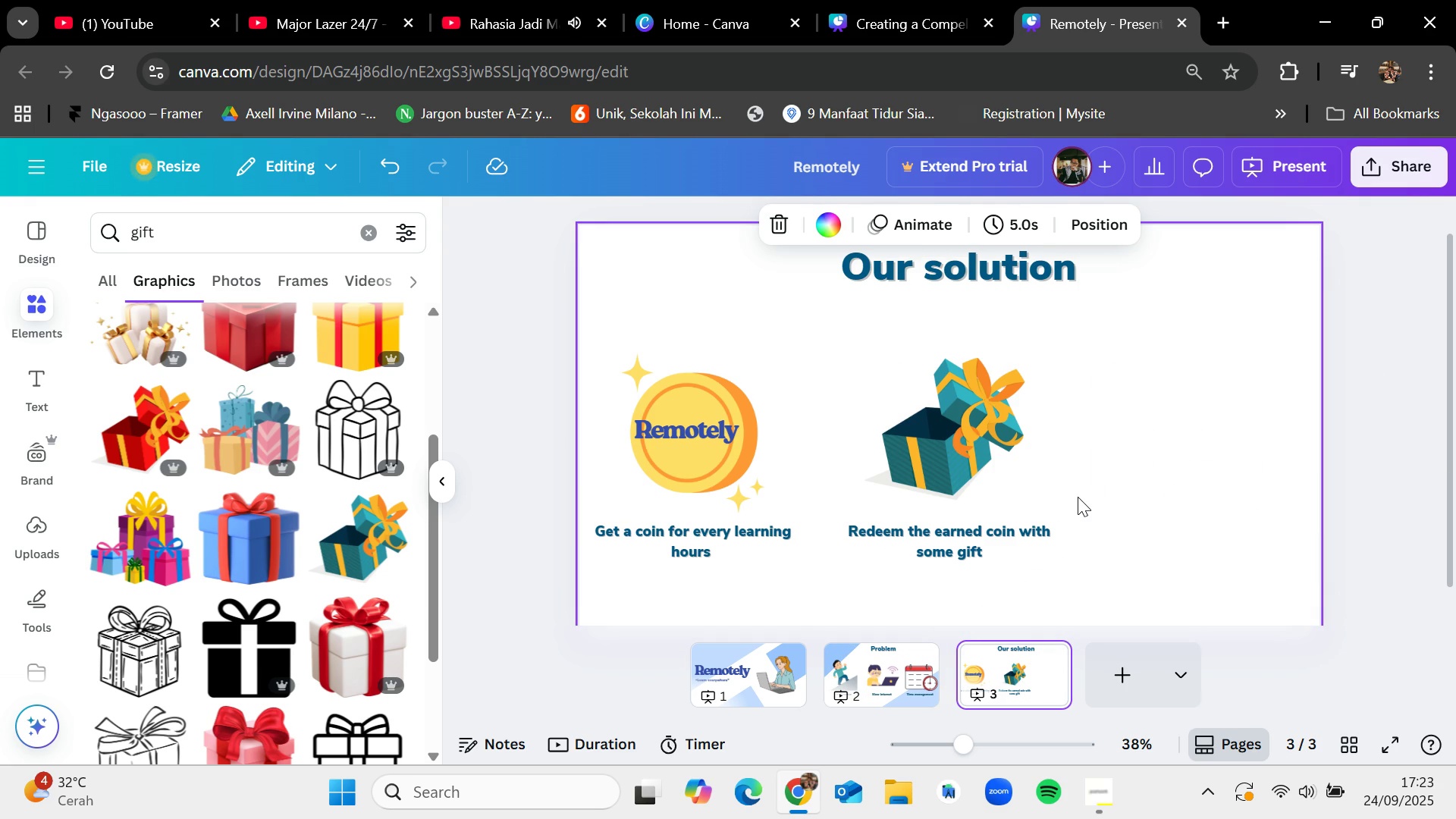 
wait(8.11)
 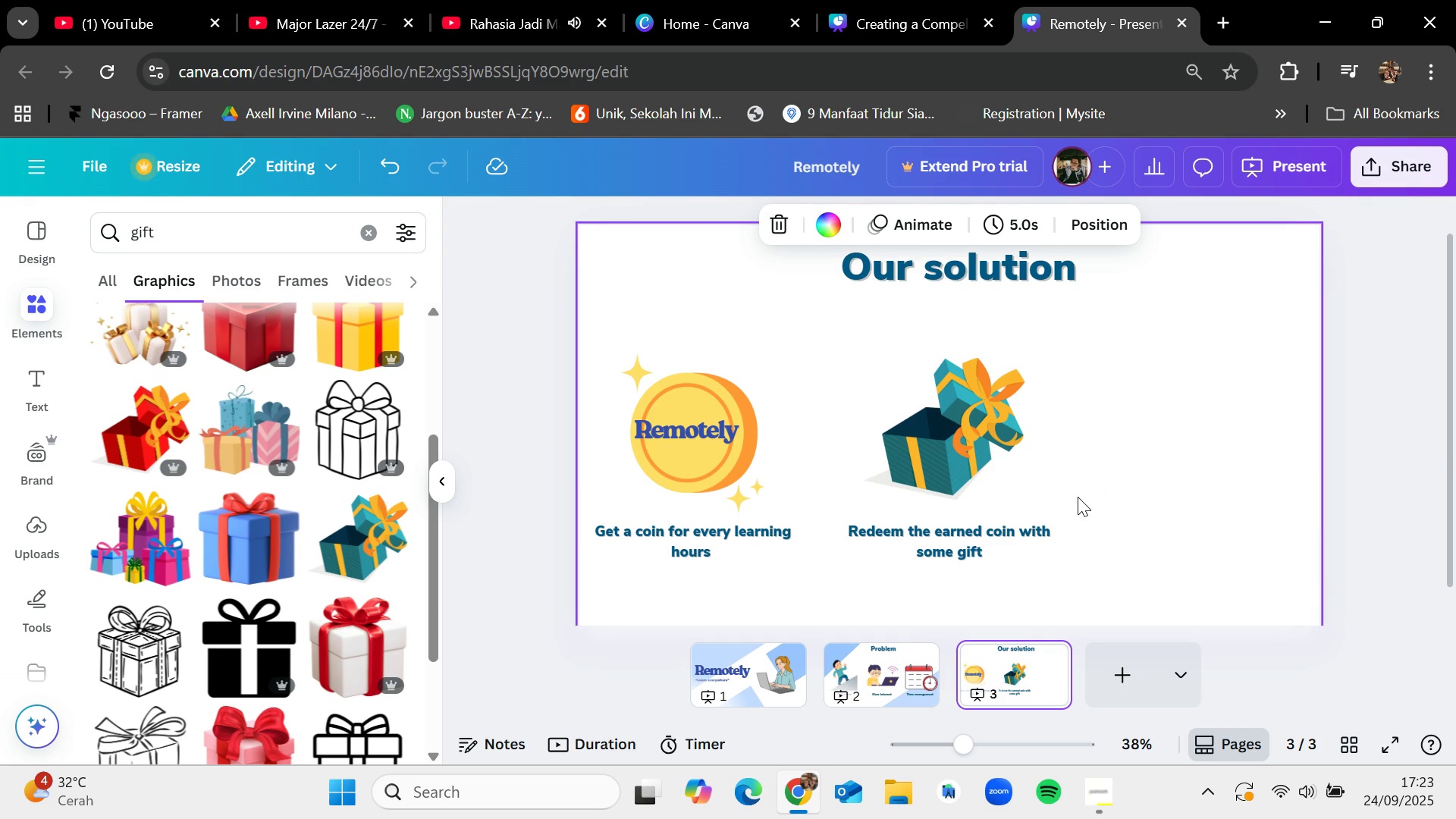 
type(schedule)
 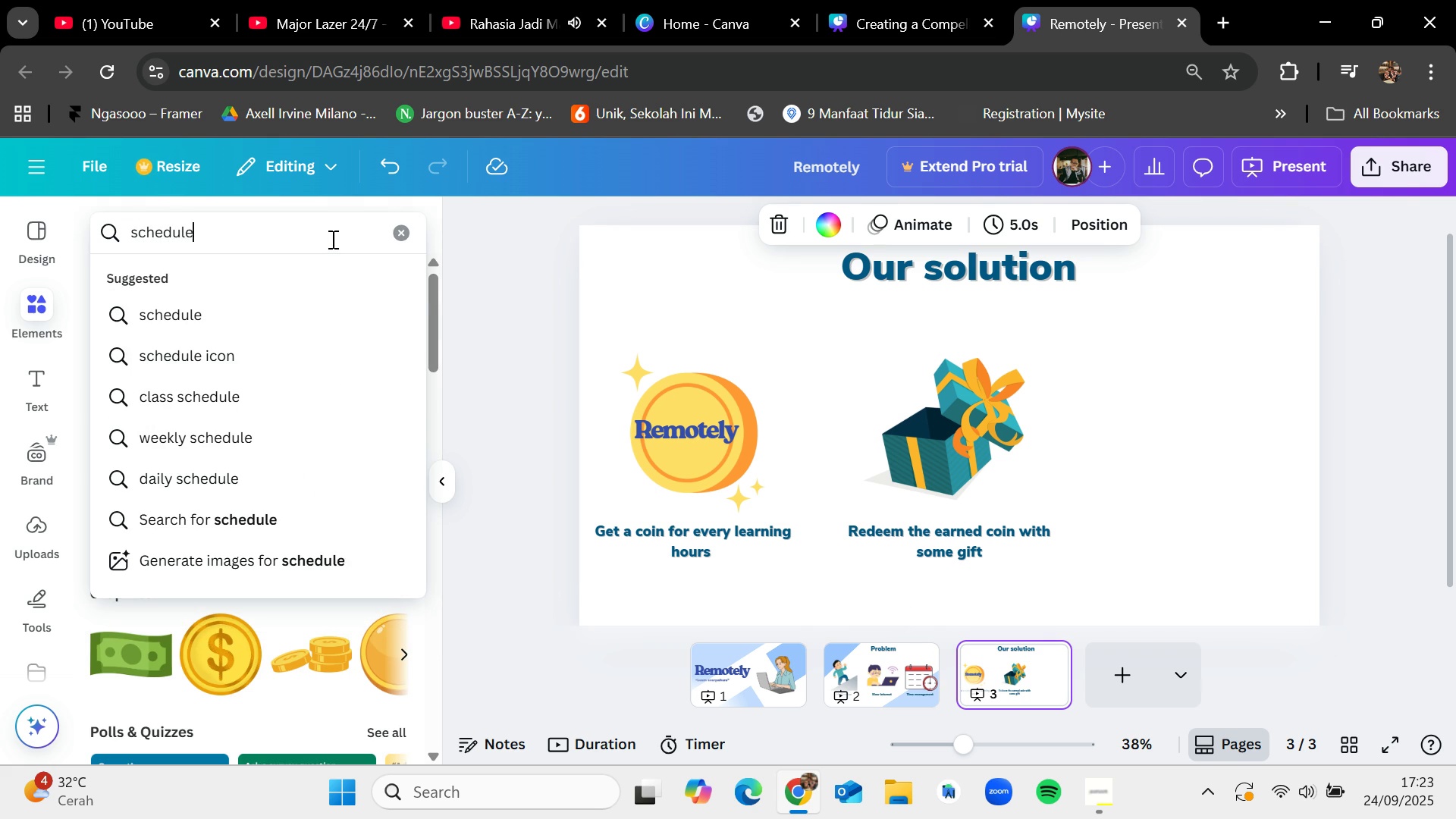 
key(Enter)
 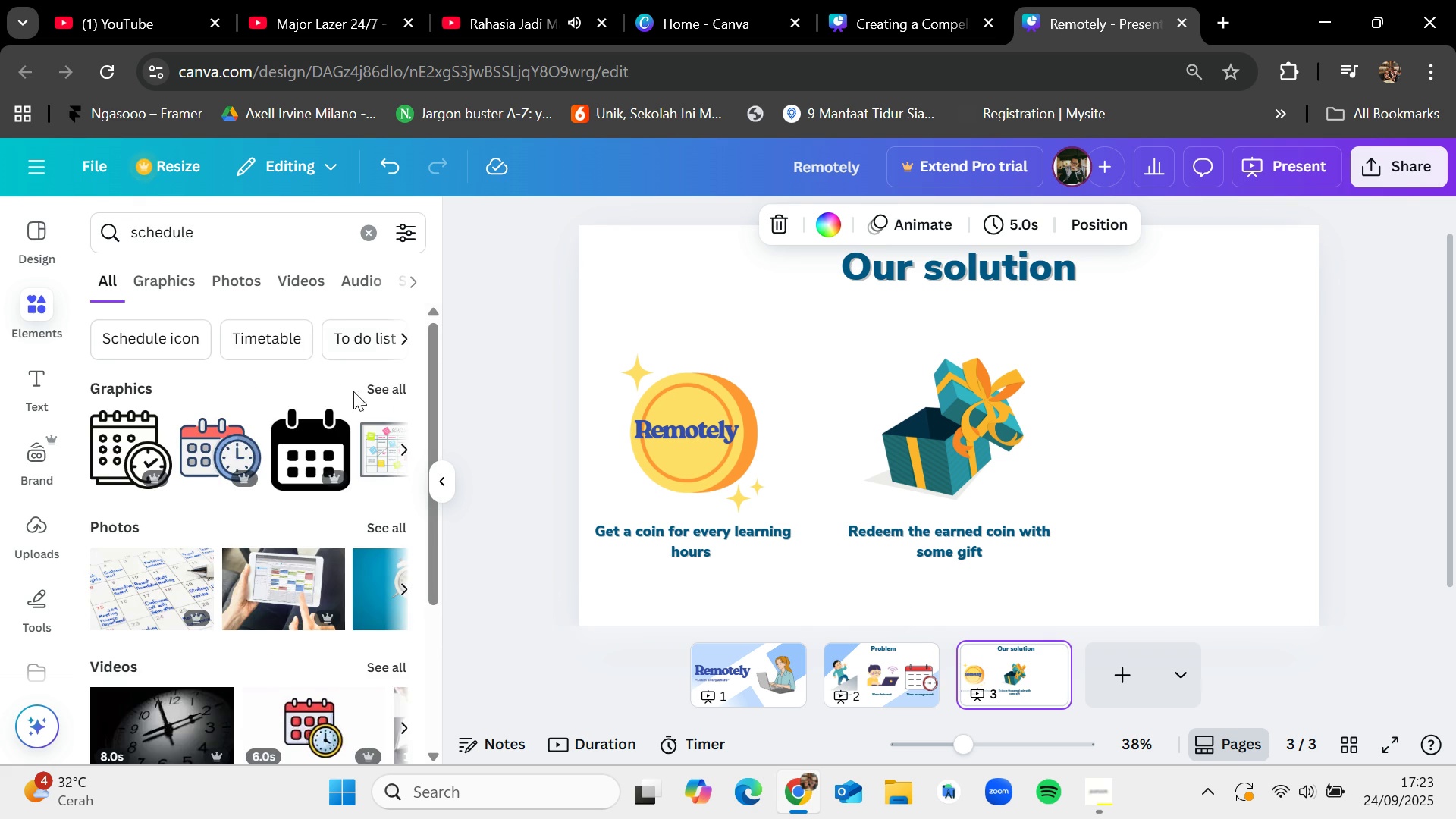 
left_click([390, 391])
 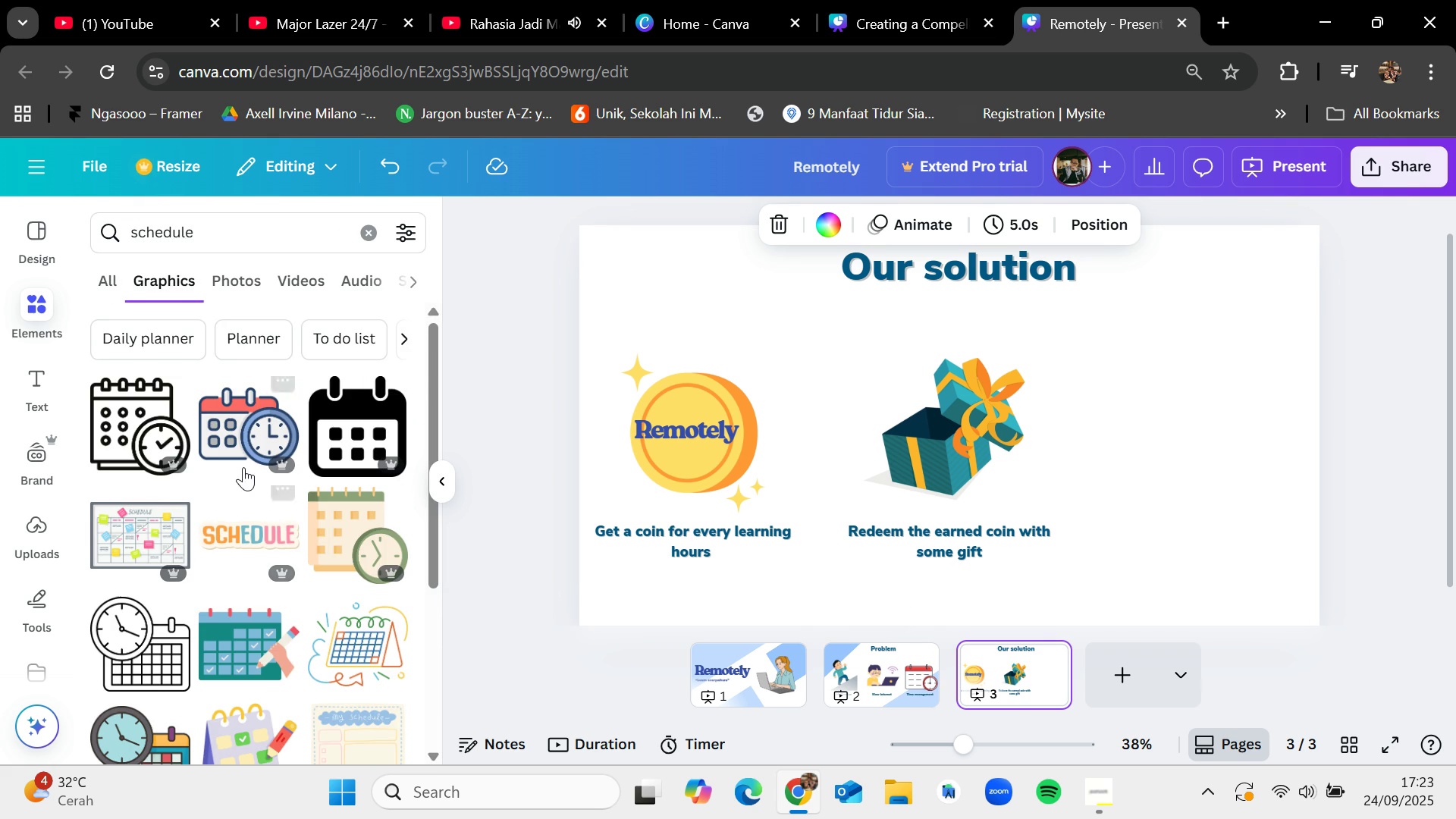 
scroll: coordinate [243, 566], scroll_direction: down, amount: 1.0
 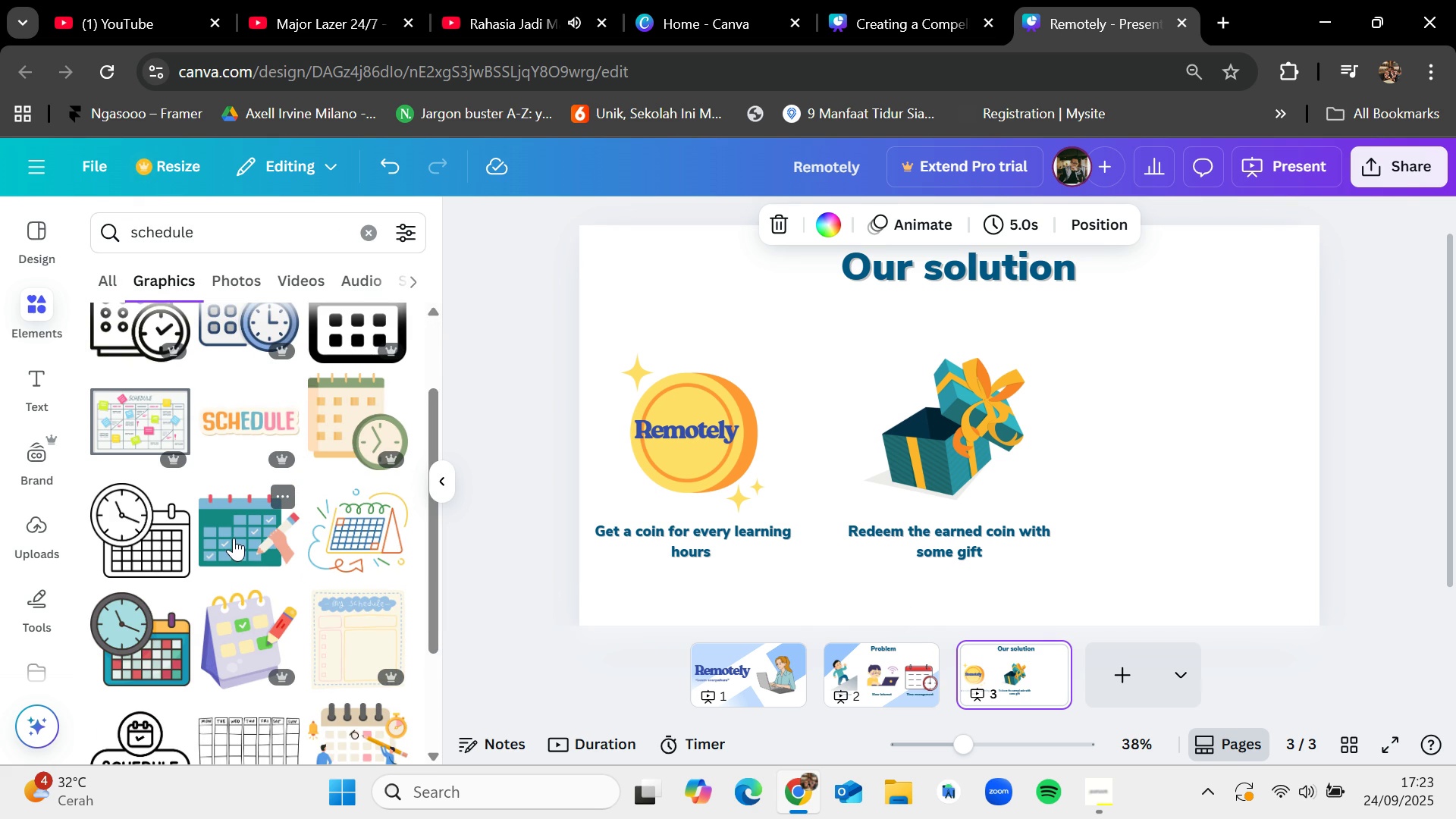 
left_click_drag(start_coordinate=[228, 532], to_coordinate=[1106, 394])
 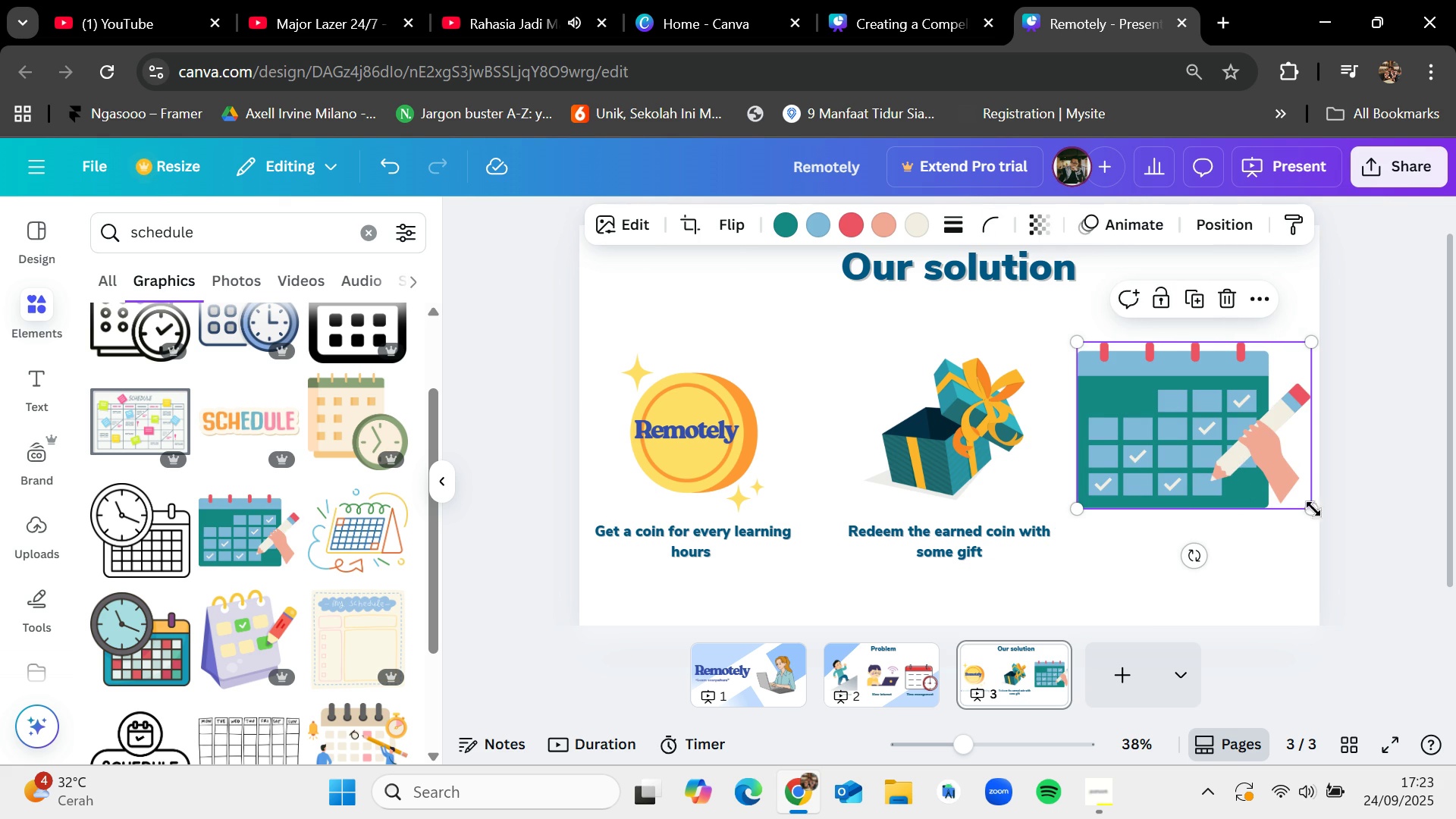 
left_click_drag(start_coordinate=[1316, 509], to_coordinate=[1260, 491])
 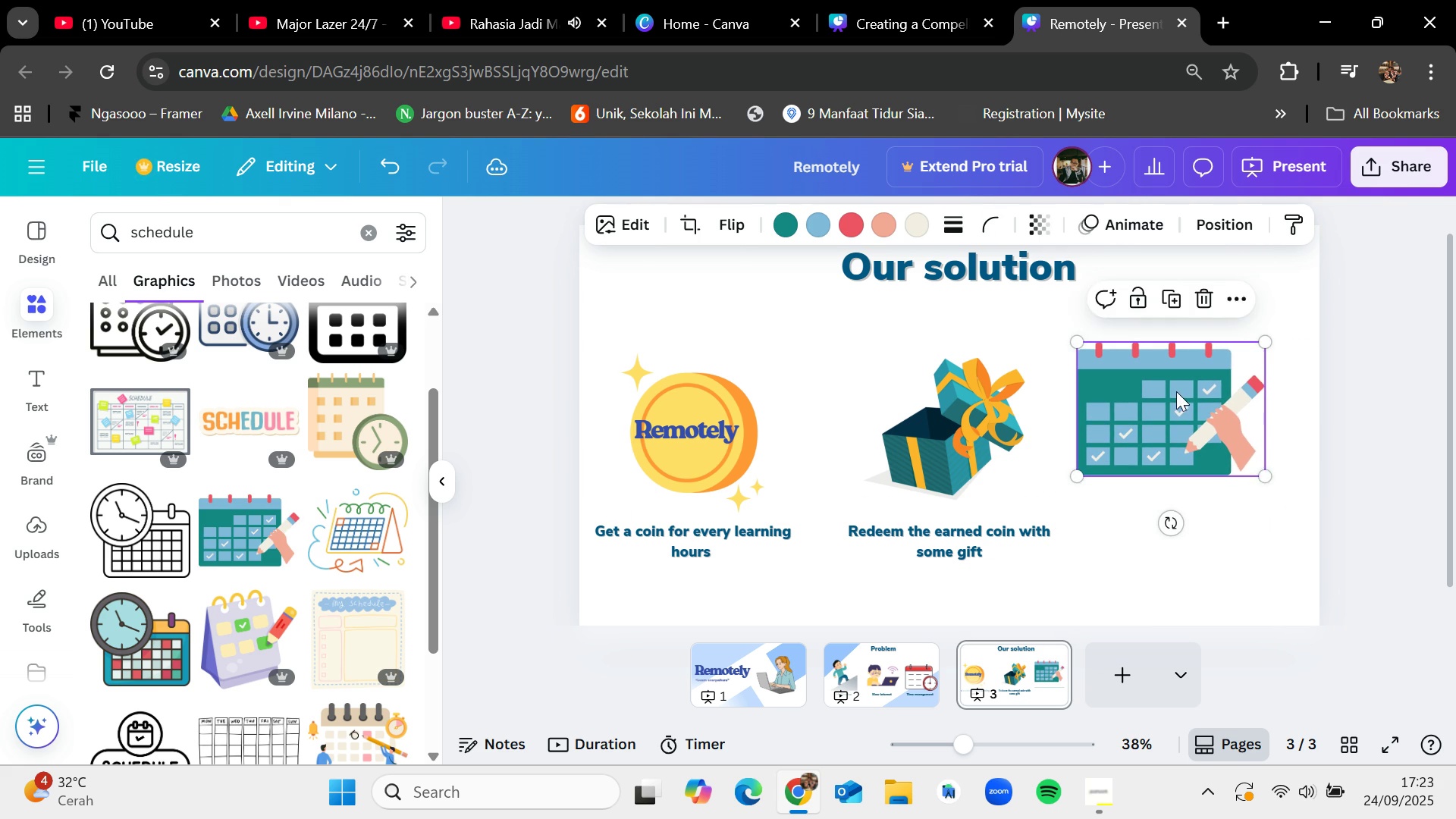 
left_click_drag(start_coordinate=[1176, 391], to_coordinate=[1203, 417])
 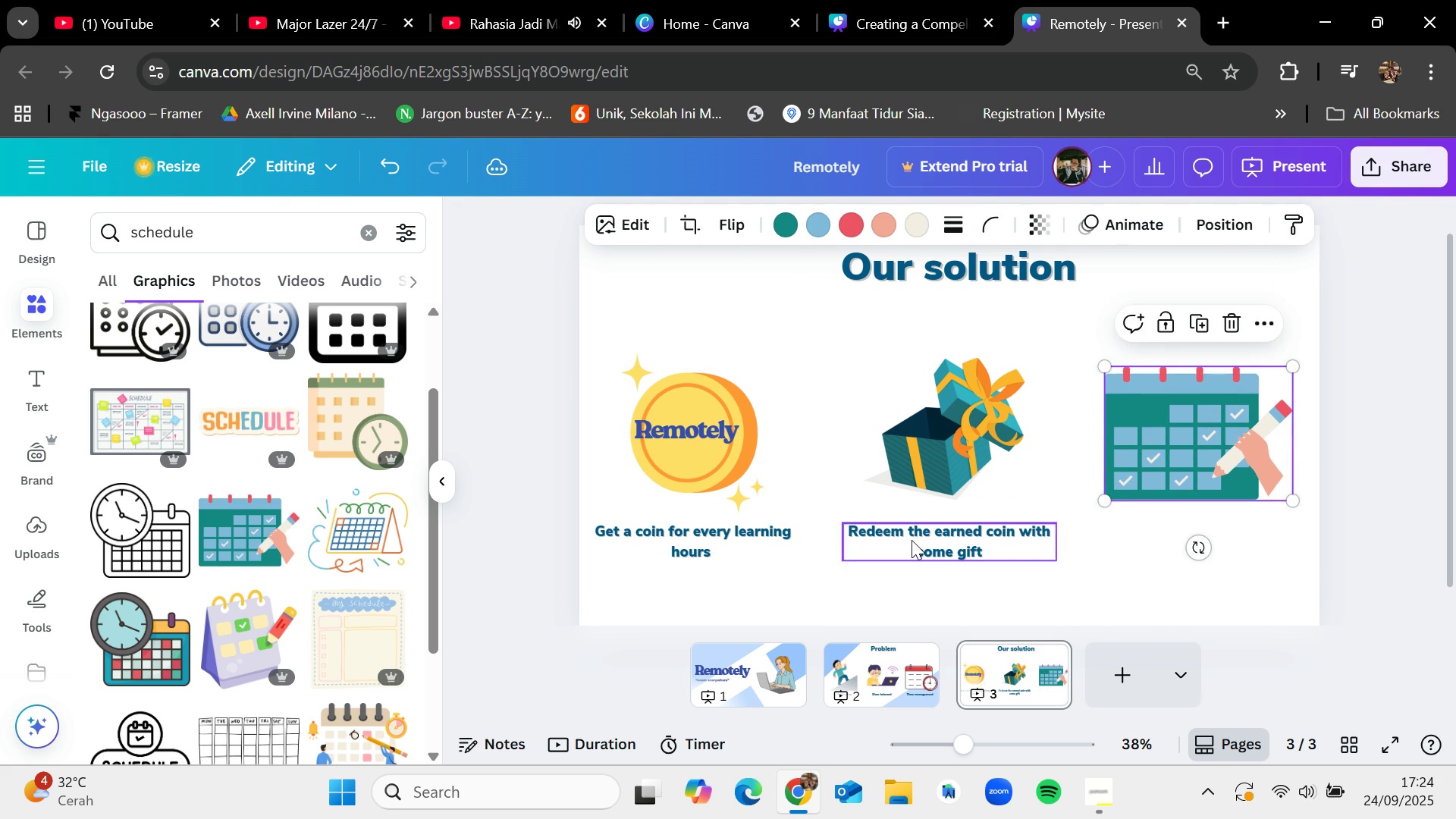 
left_click([912, 540])
 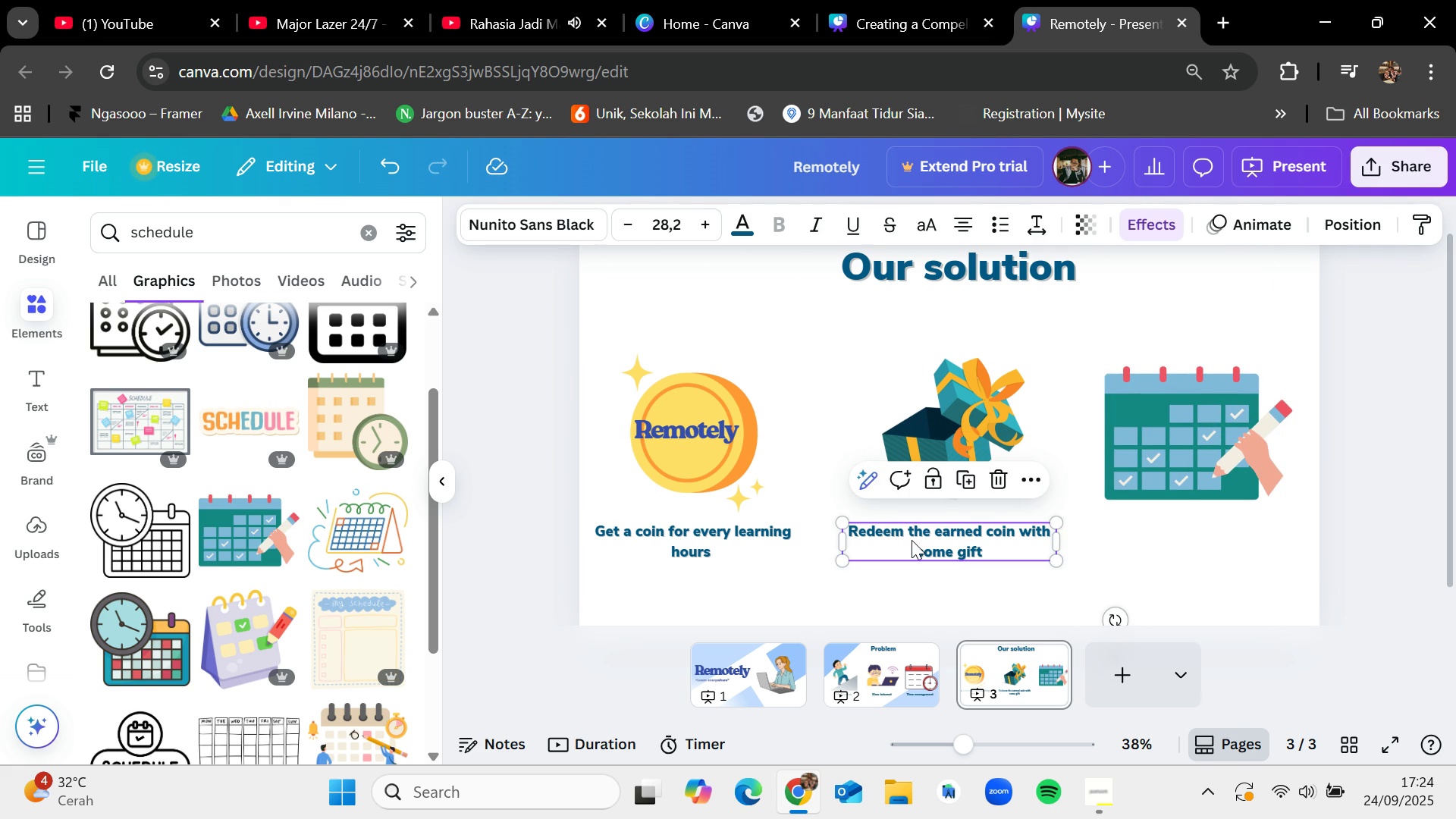 
key(Control+C)
 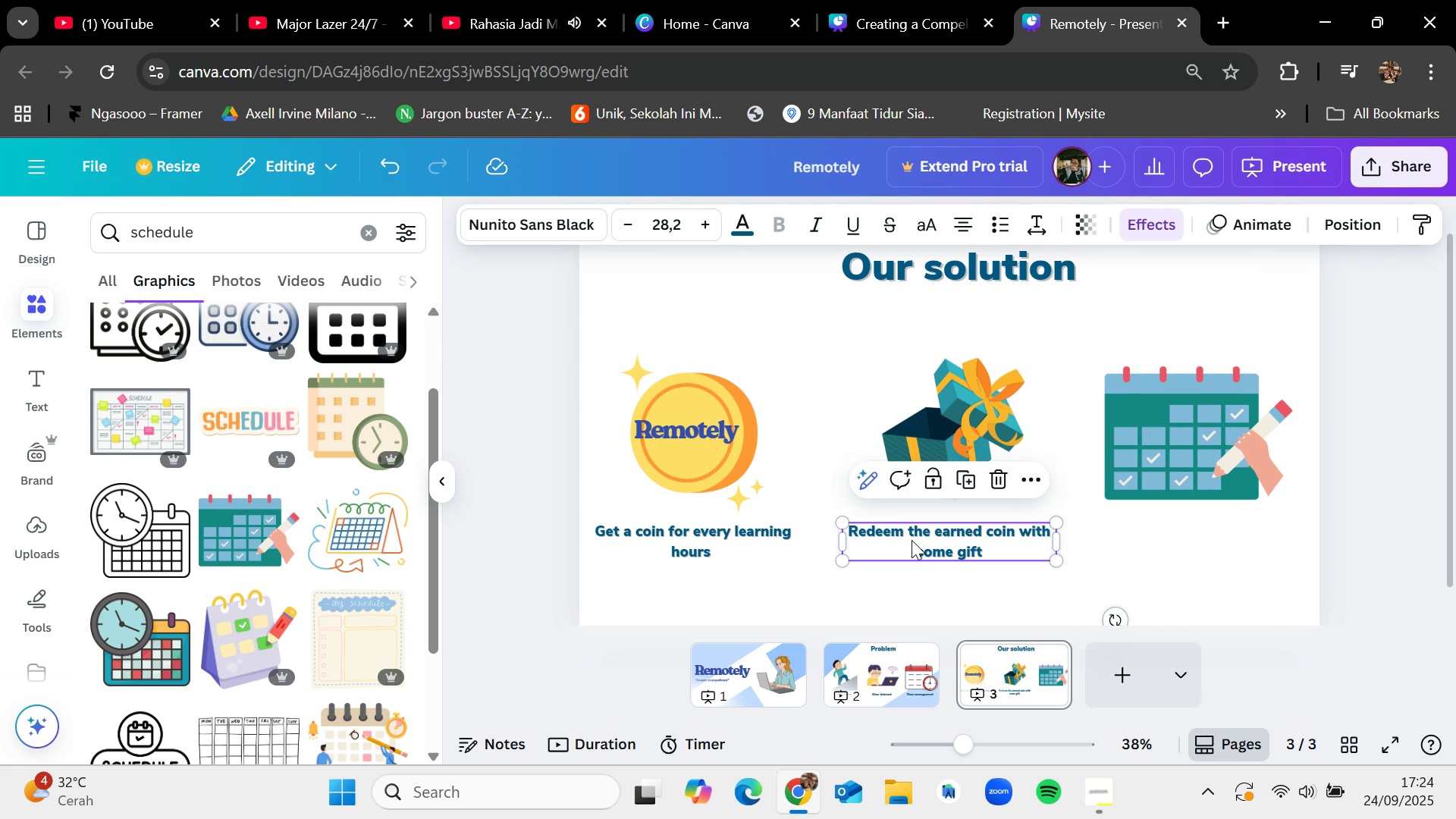 
key(Control+V)
 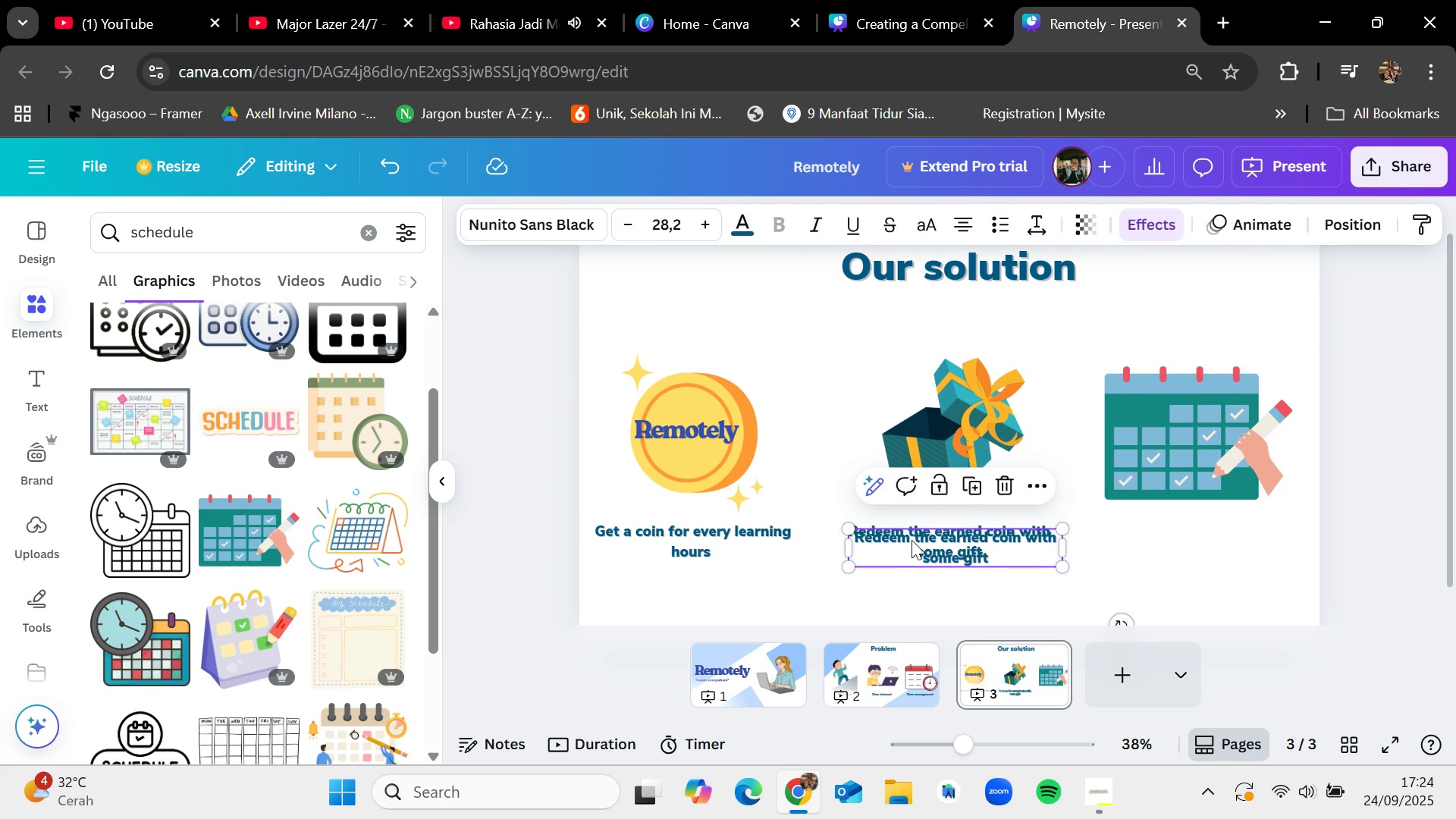 
left_click_drag(start_coordinate=[912, 540], to_coordinate=[1138, 532])
 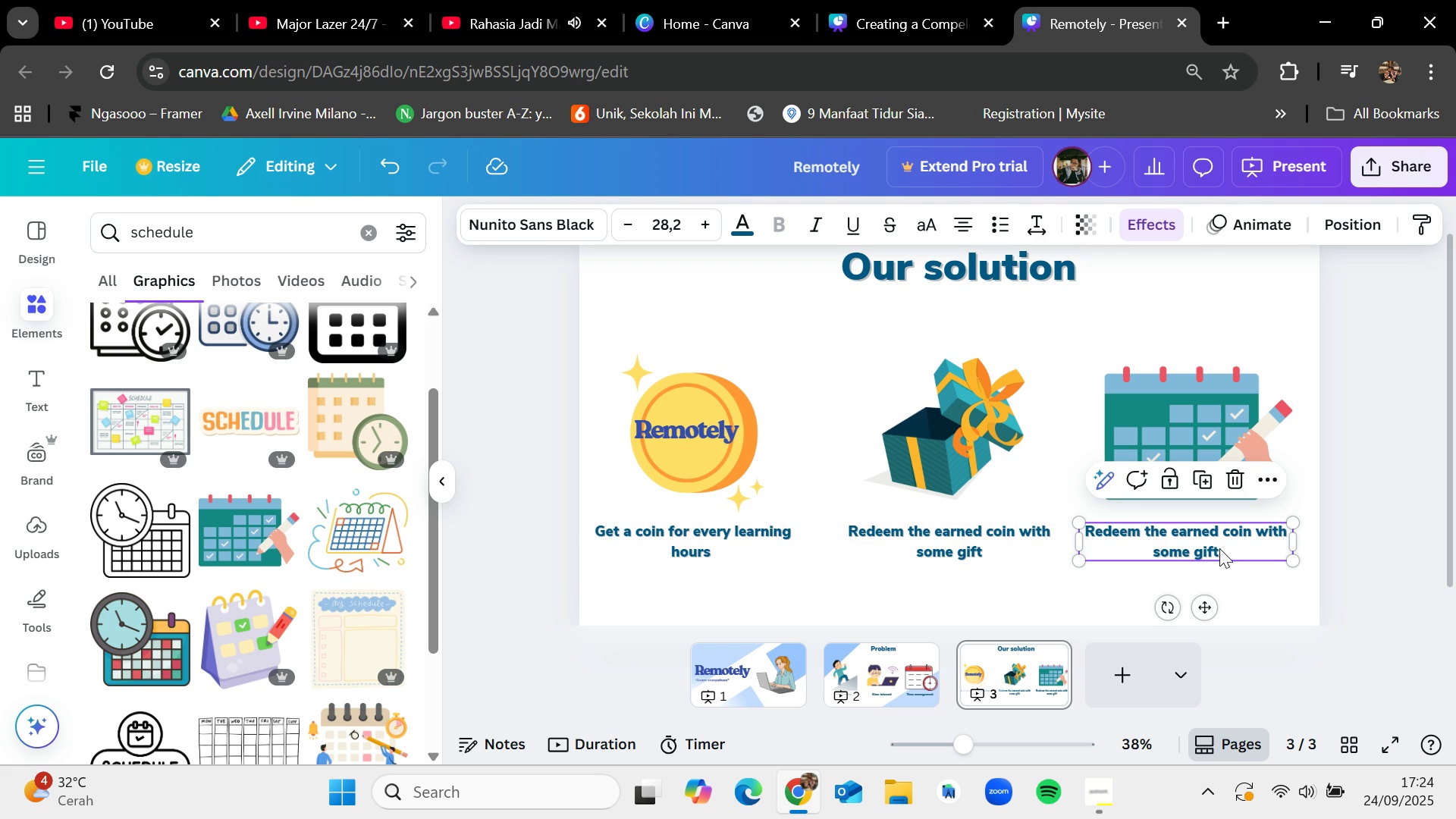 
left_click([1219, 548])
 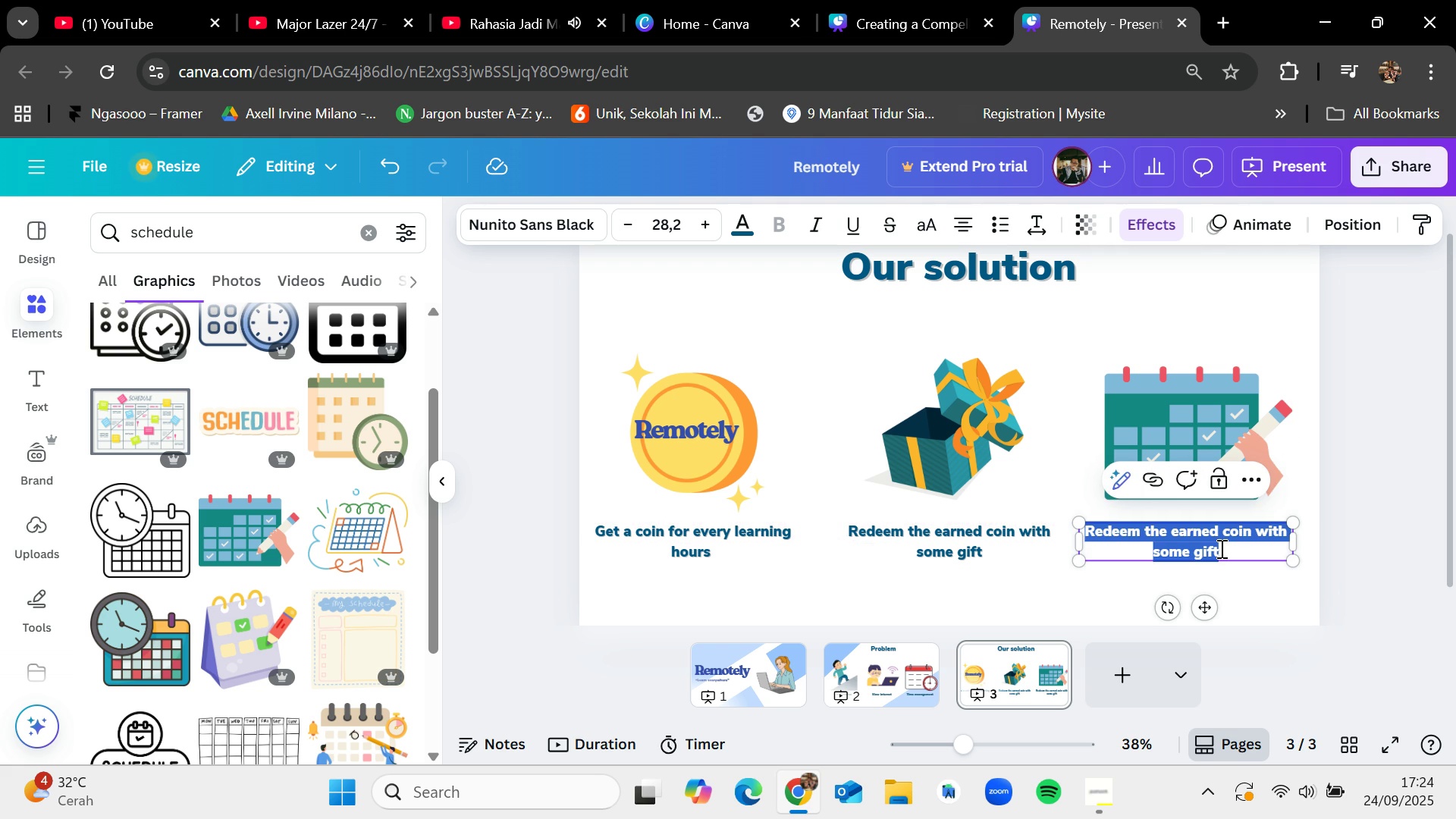 
key(Backspace)
type(Modify your own schedule)
 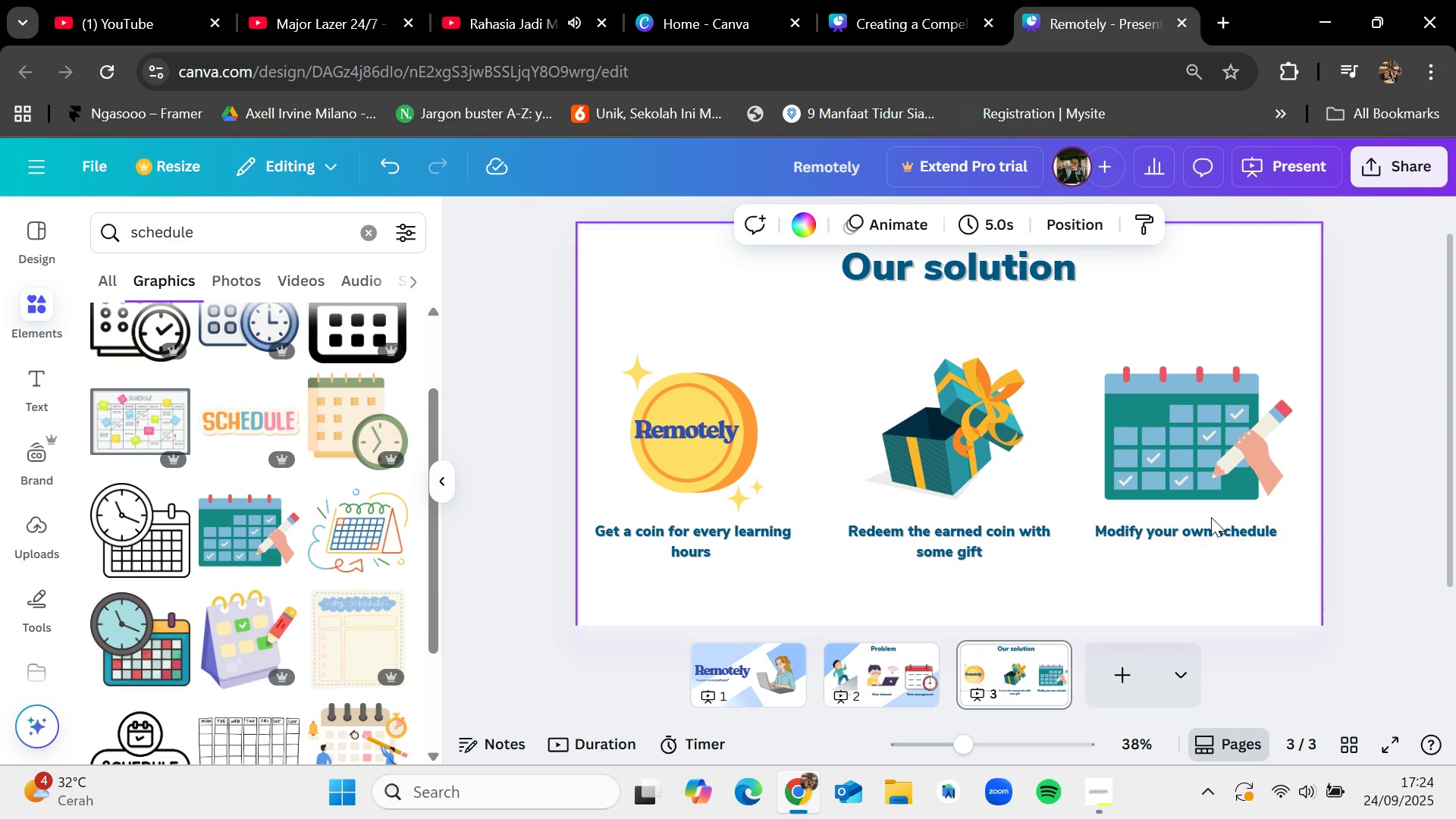 
left_click_drag(start_coordinate=[1209, 529], to_coordinate=[1216, 529])
 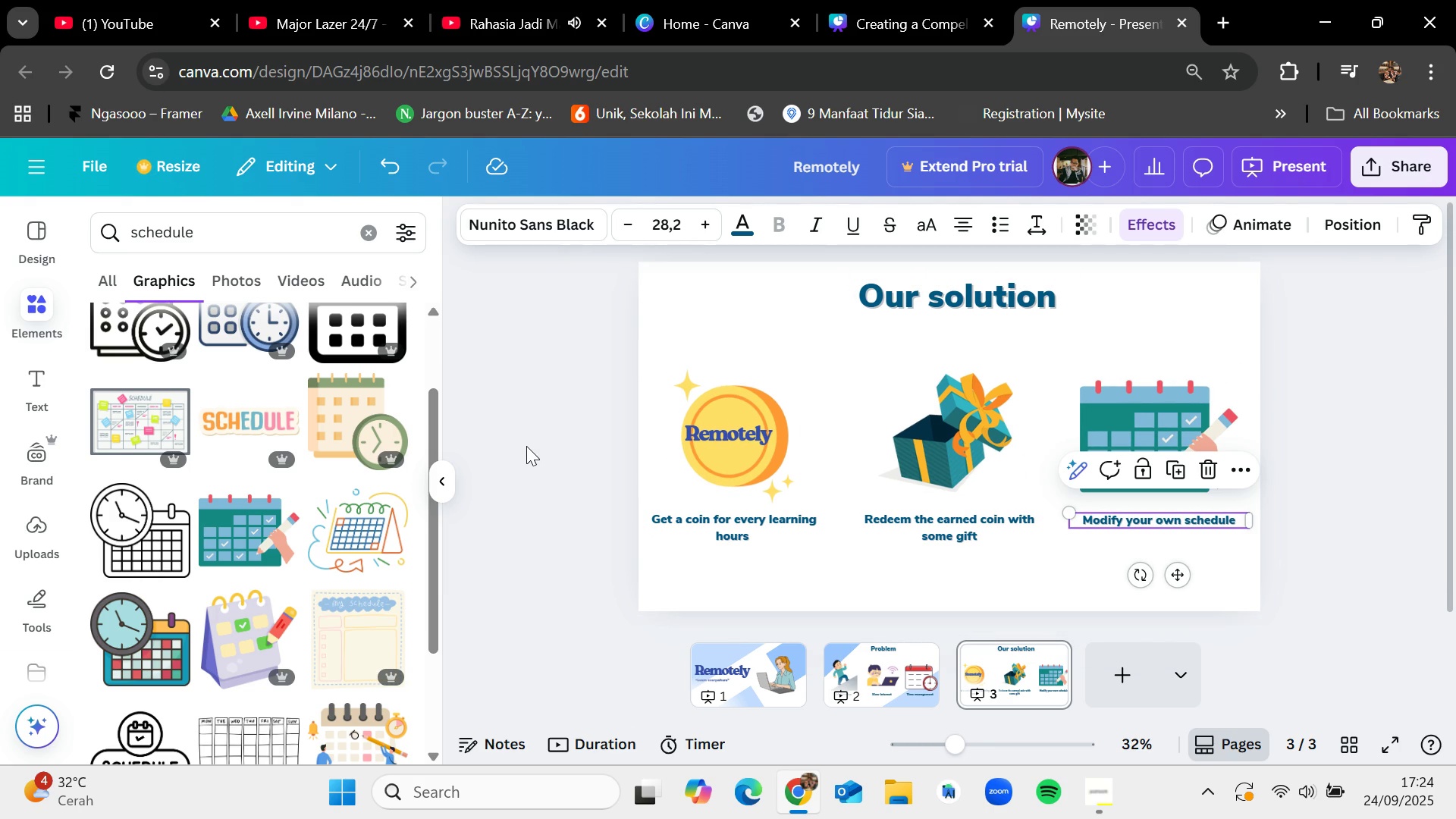 
left_click([873, 650])
 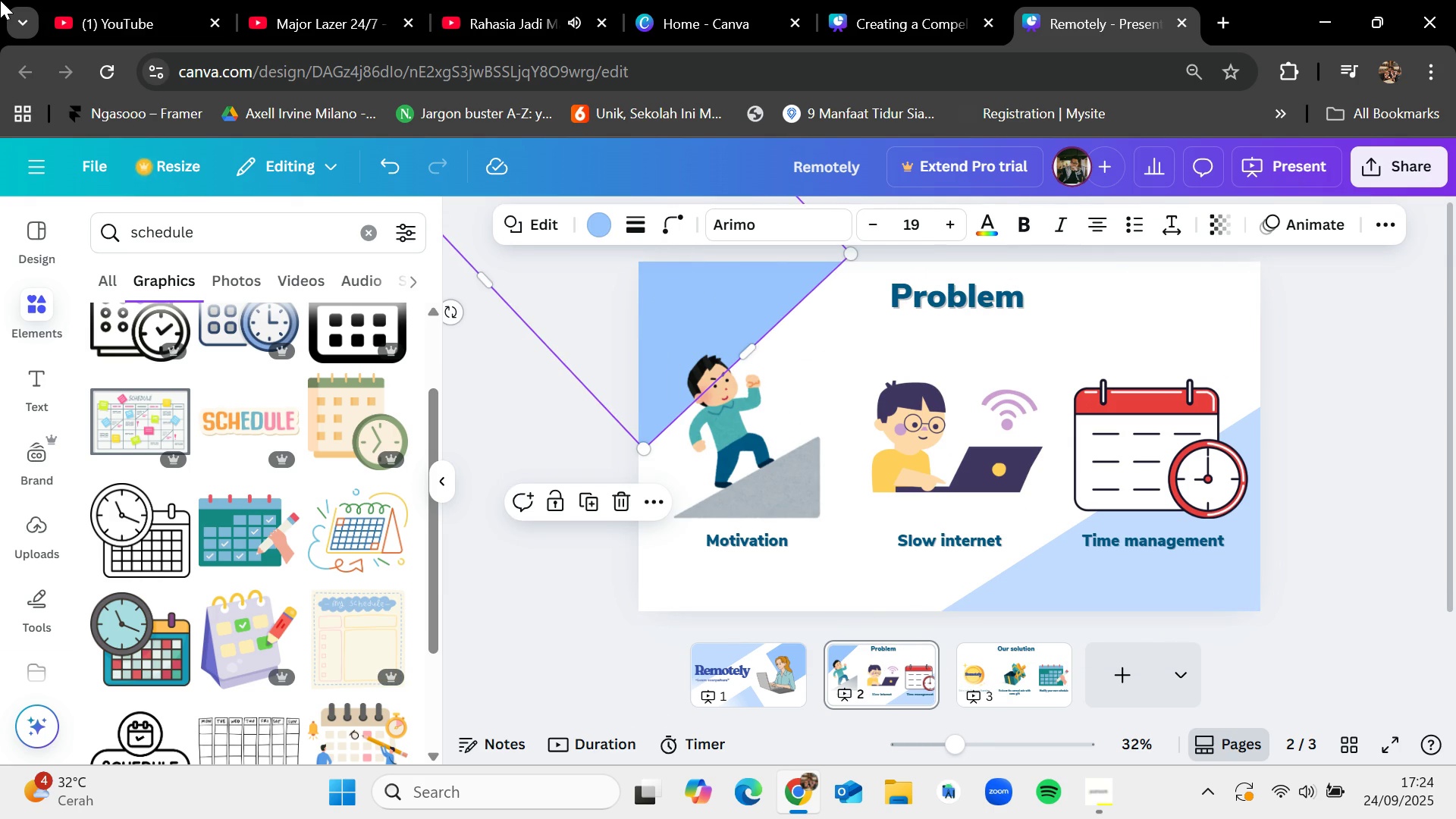 
key(Backspace)
 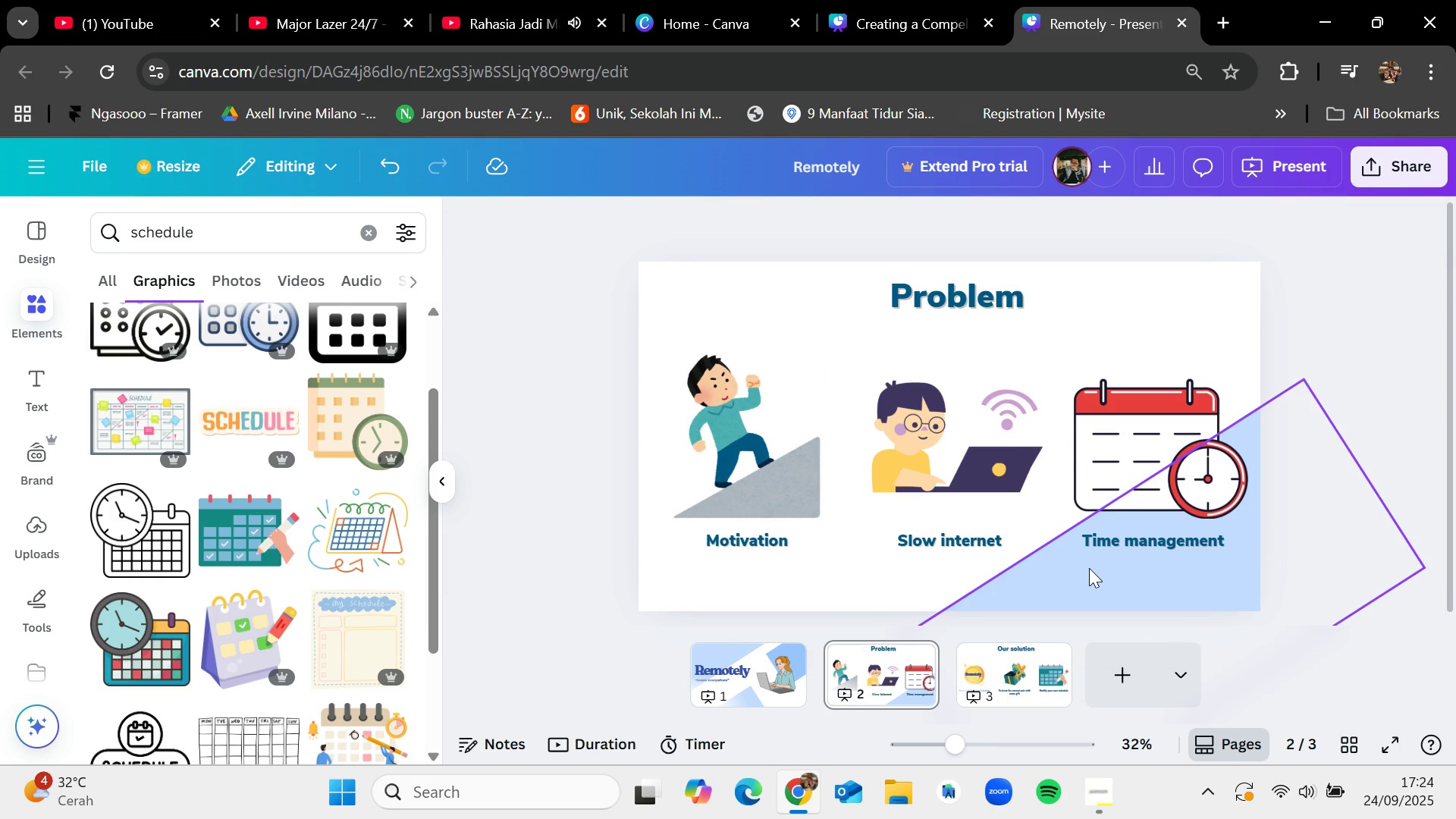 
left_click([1089, 567])
 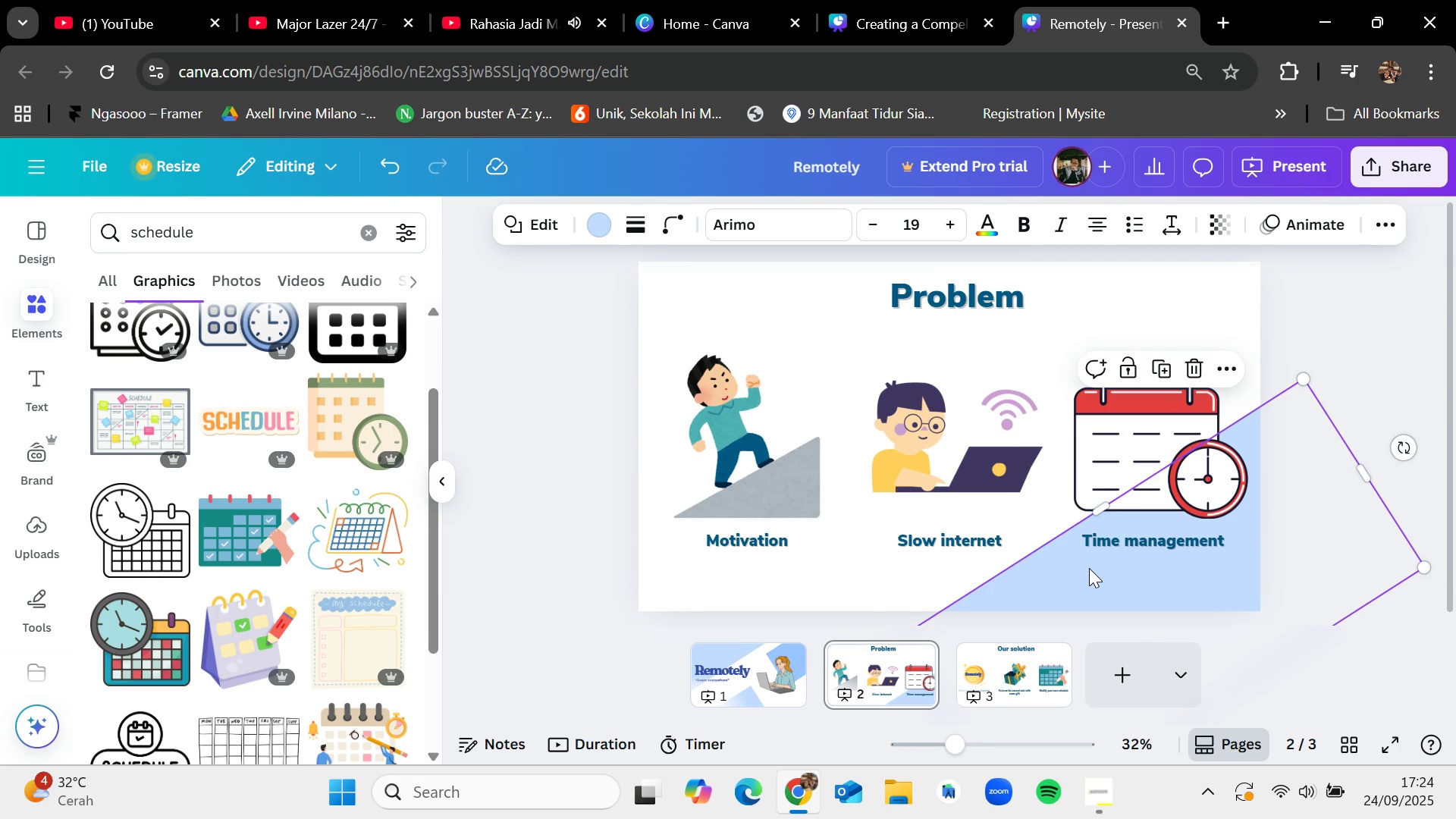 
key(Backspace)
 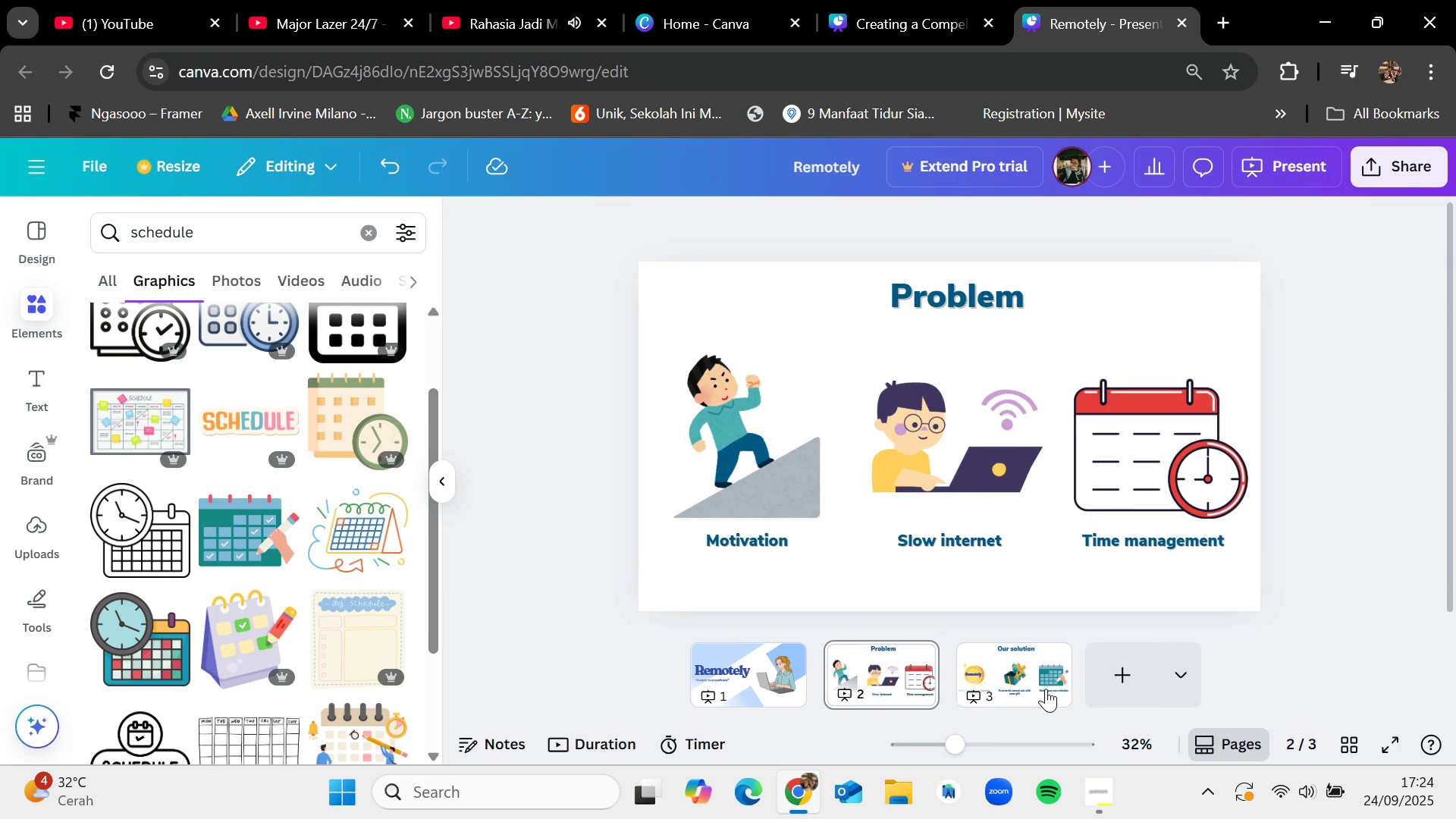 
left_click([1026, 689])
 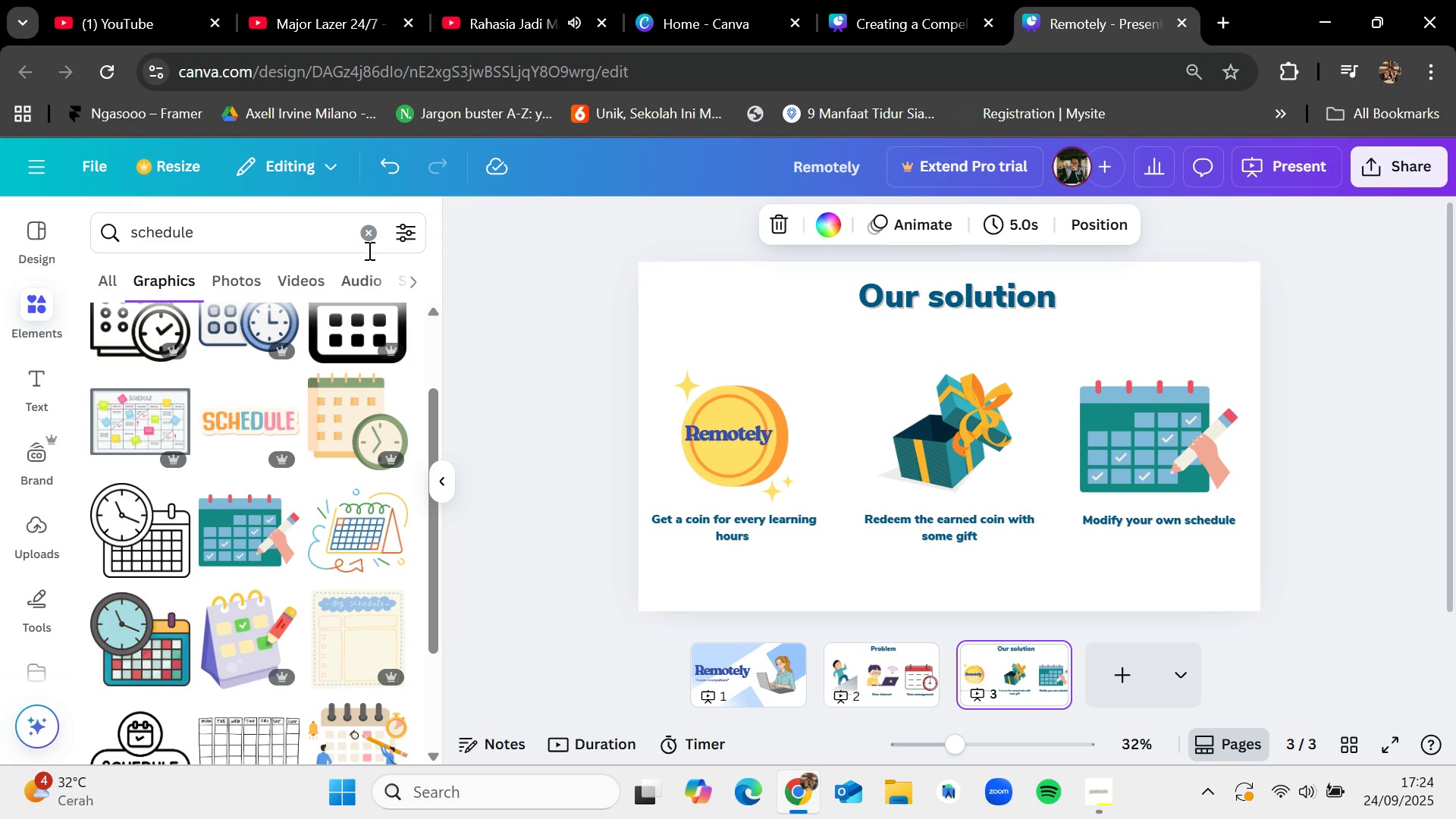 
left_click([366, 240])
 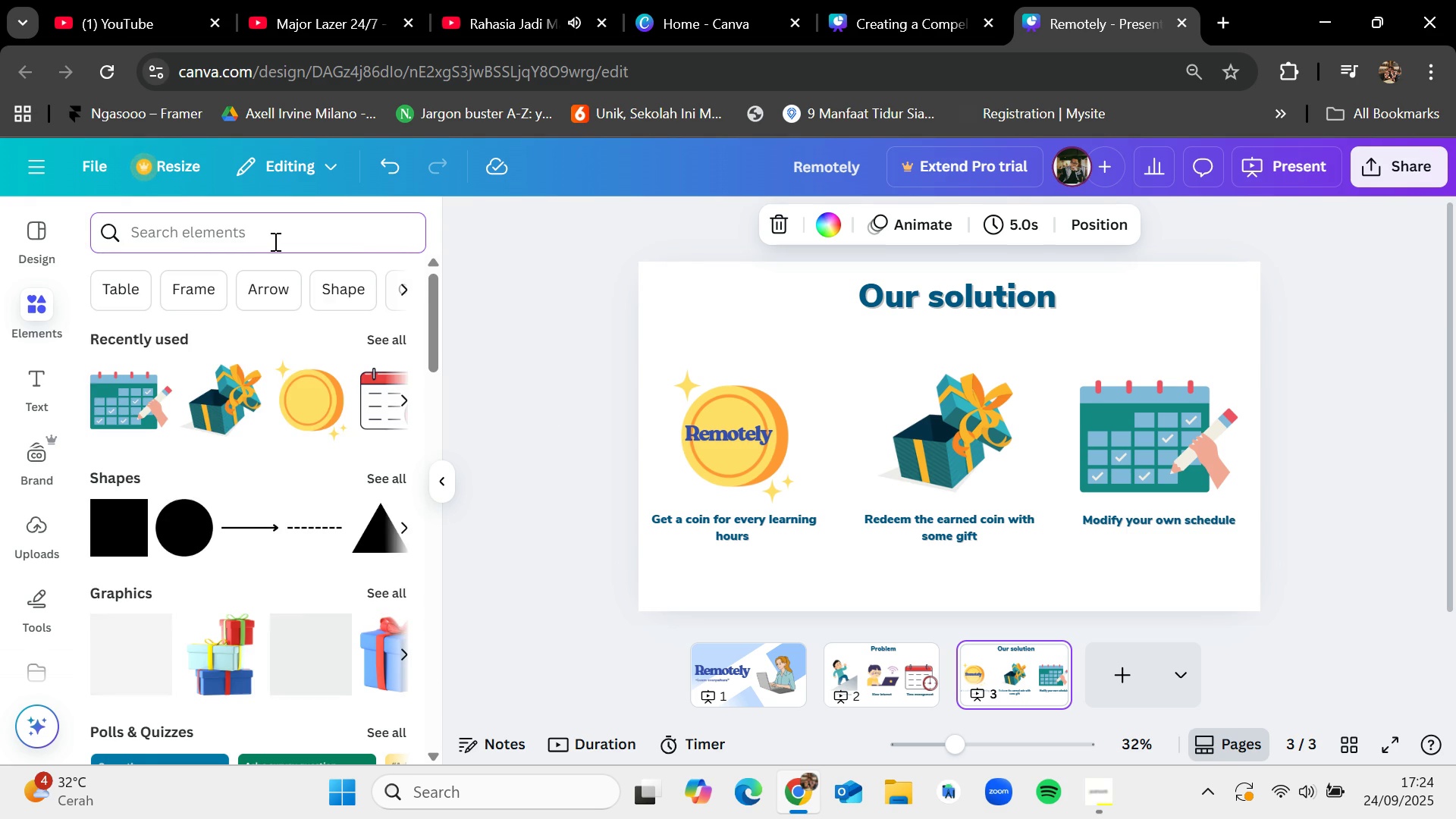 
left_click([274, 241])
 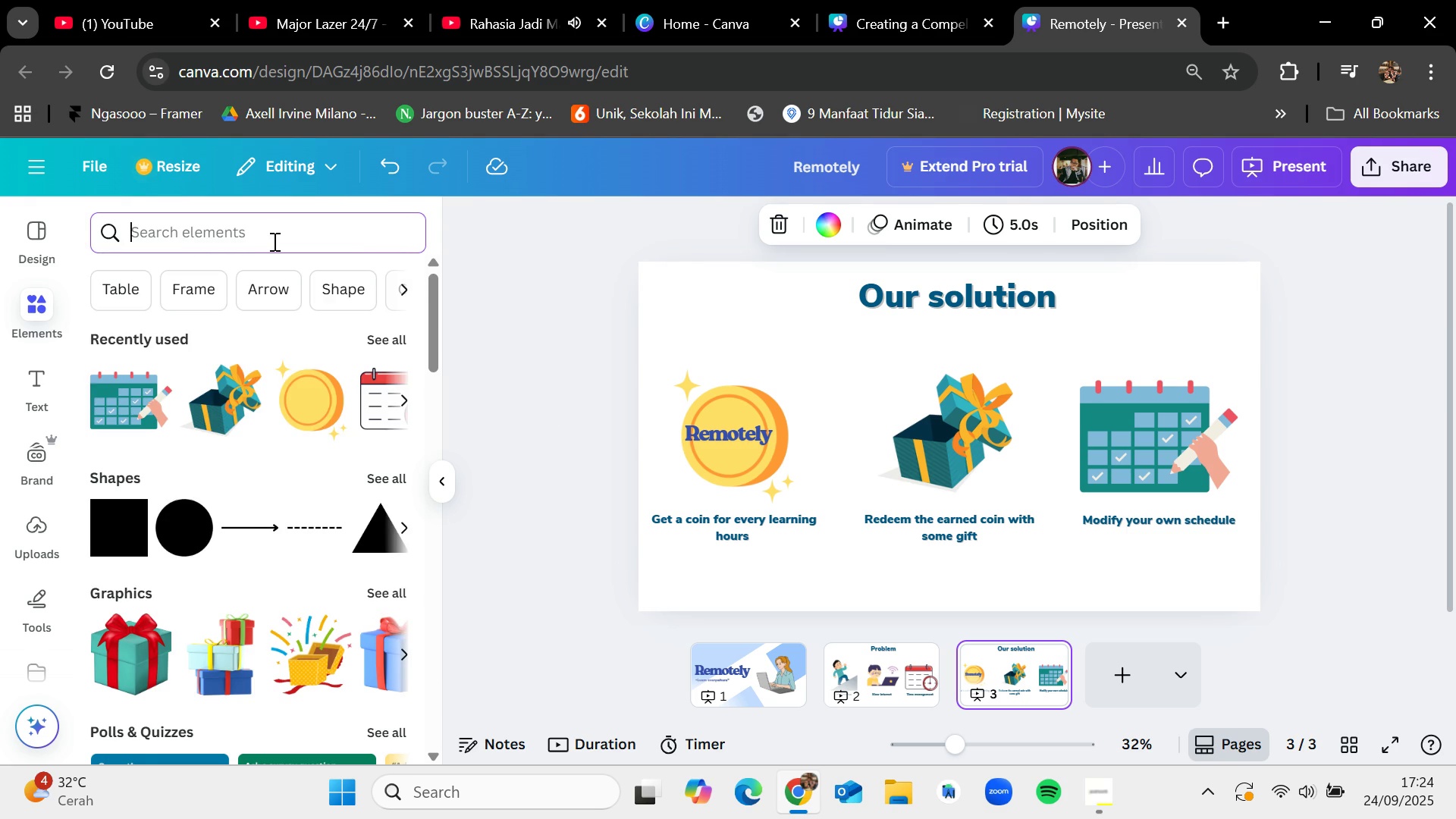 
type(solution)
 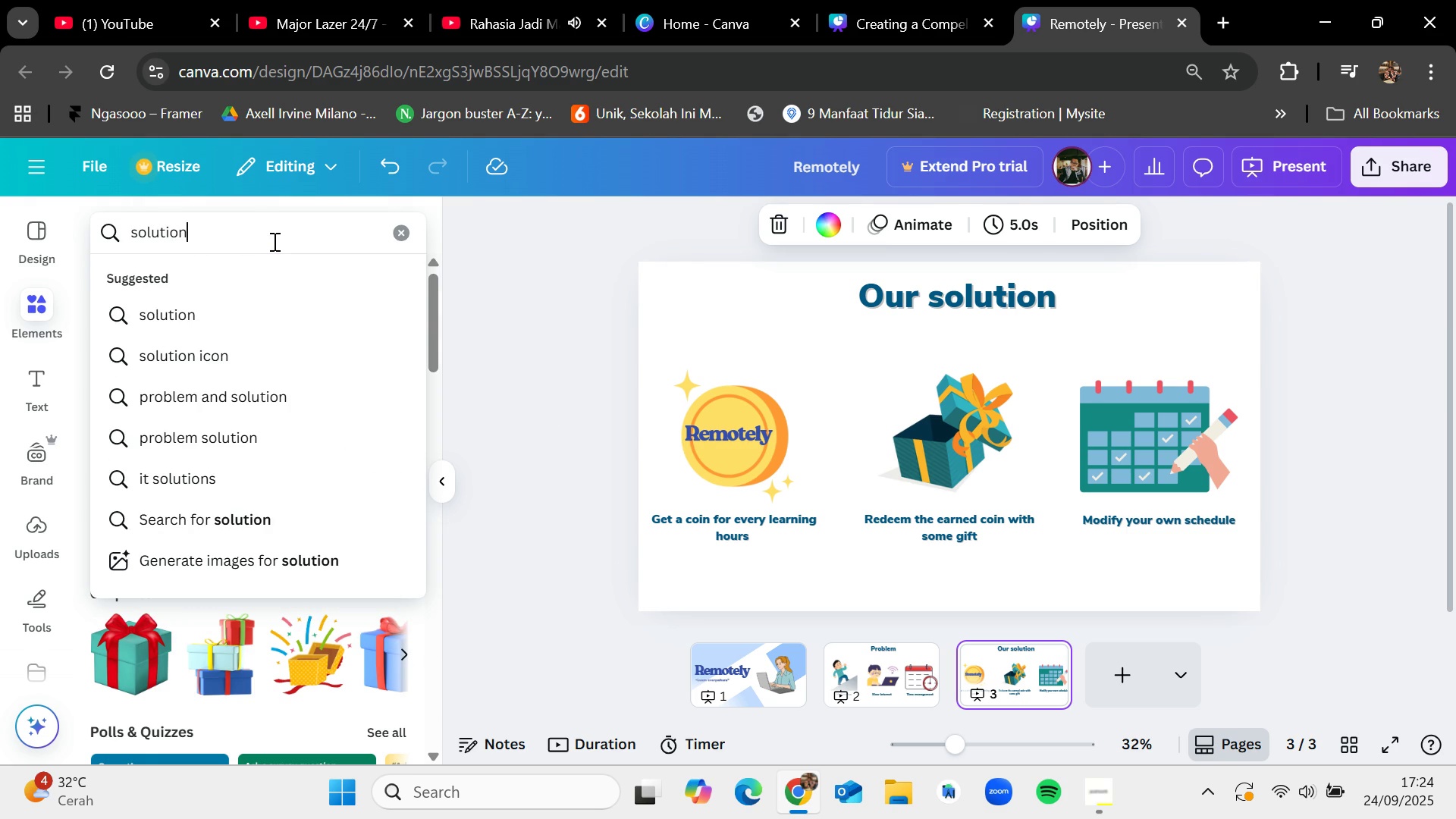 
key(Enter)
 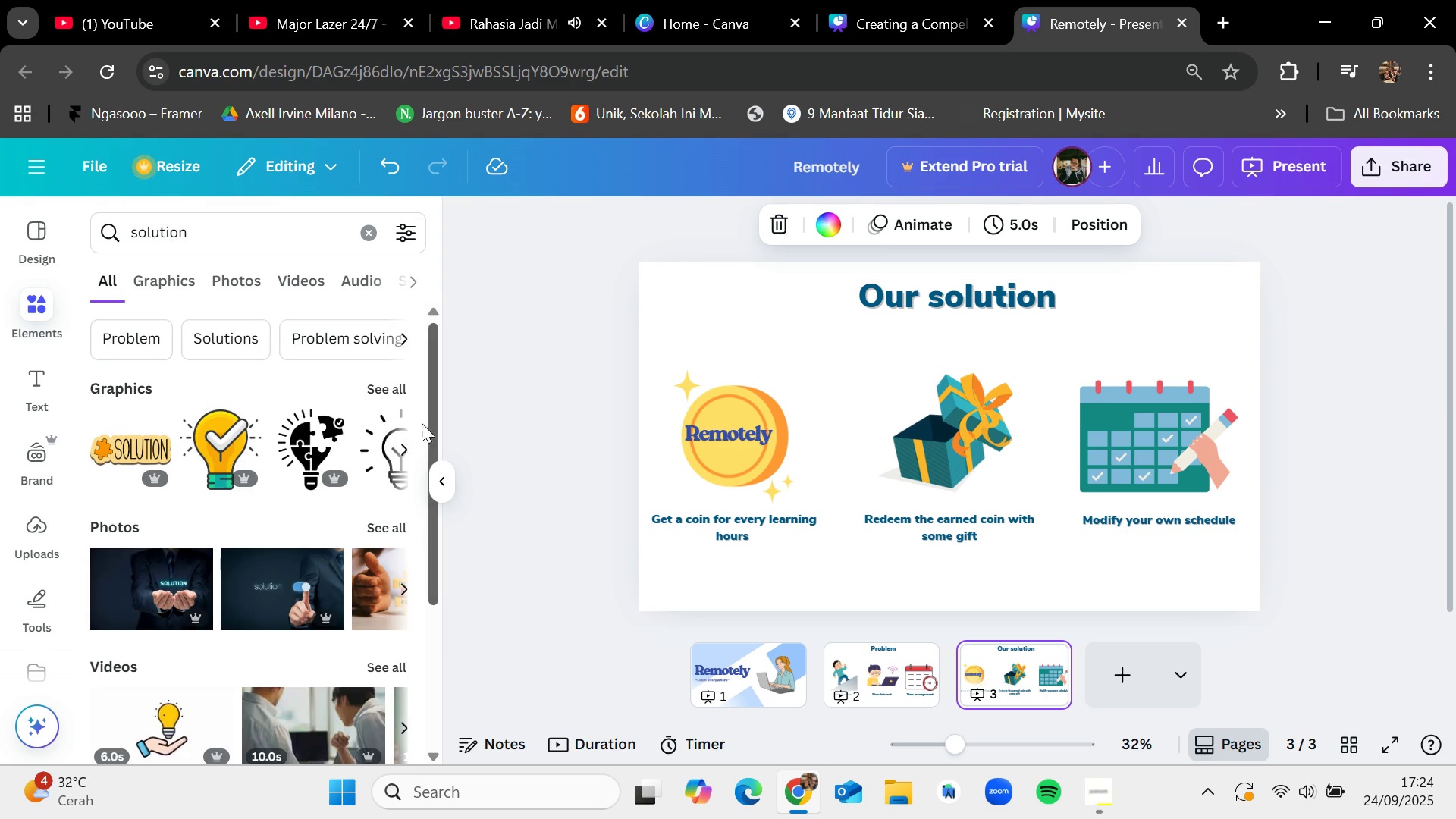 
left_click([381, 390])
 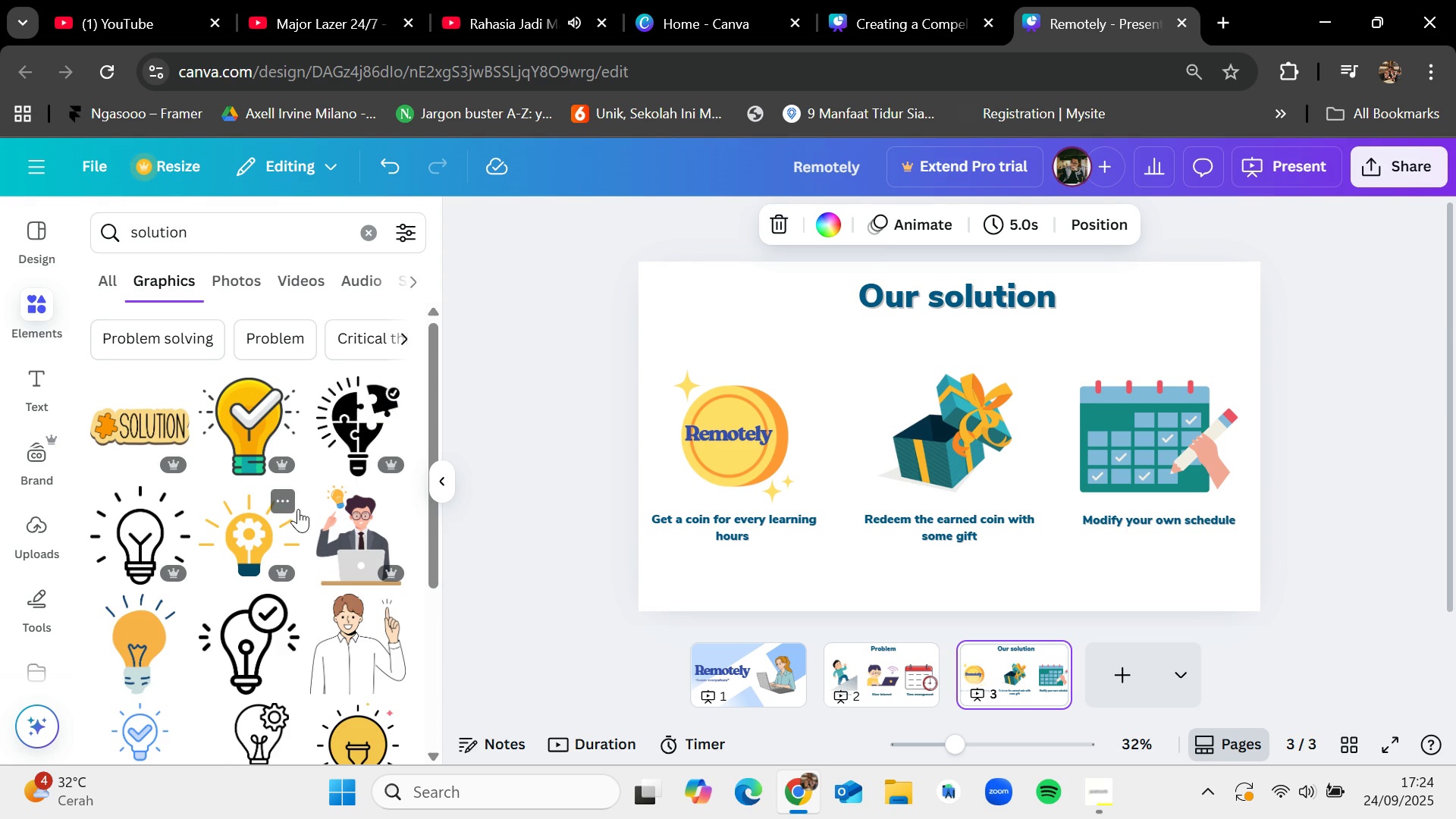 
scroll: coordinate [323, 643], scroll_direction: down, amount: 1.0
 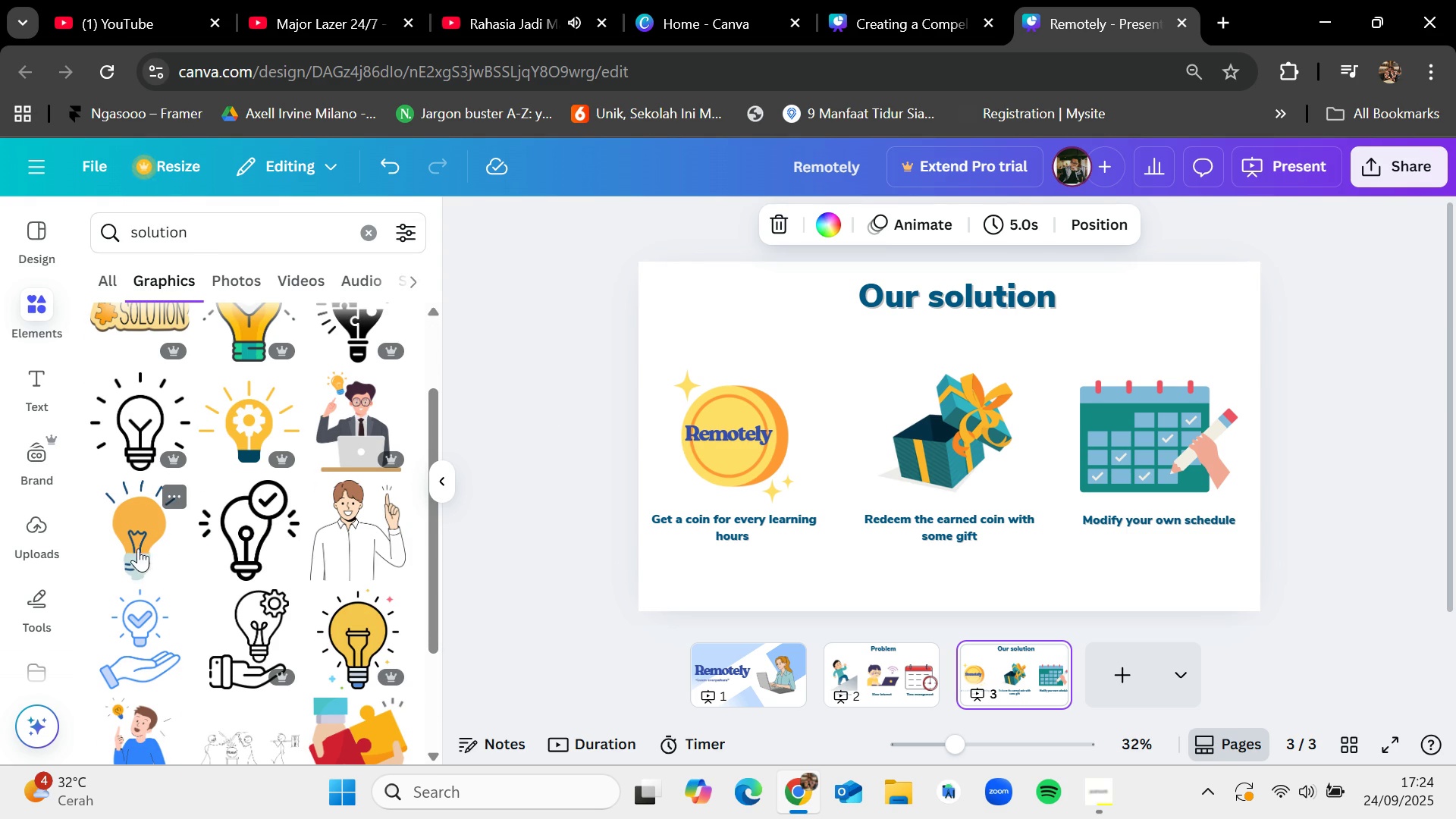 
left_click_drag(start_coordinate=[133, 538], to_coordinate=[824, 360])
 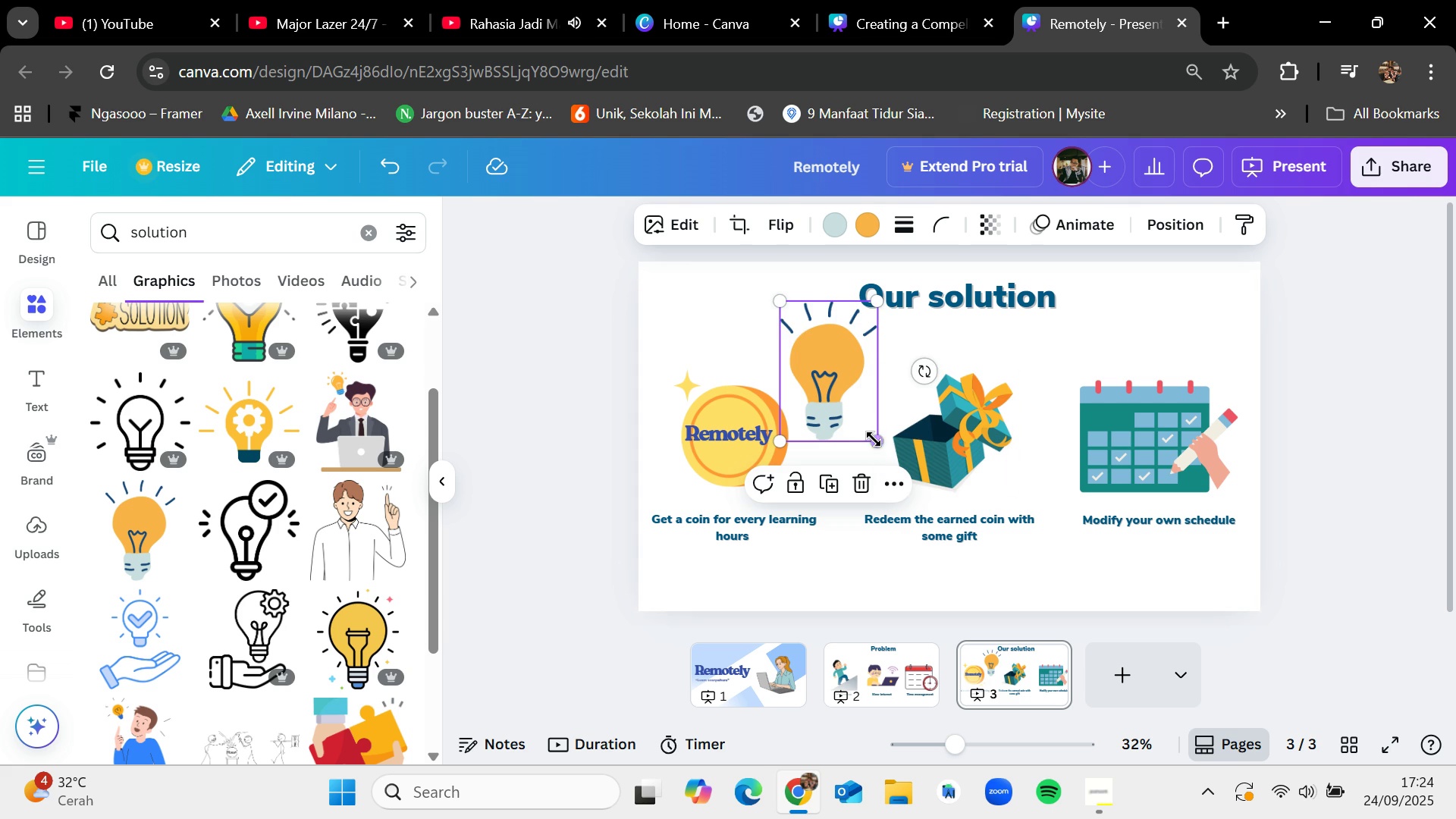 
left_click_drag(start_coordinate=[874, 438], to_coordinate=[808, 383])
 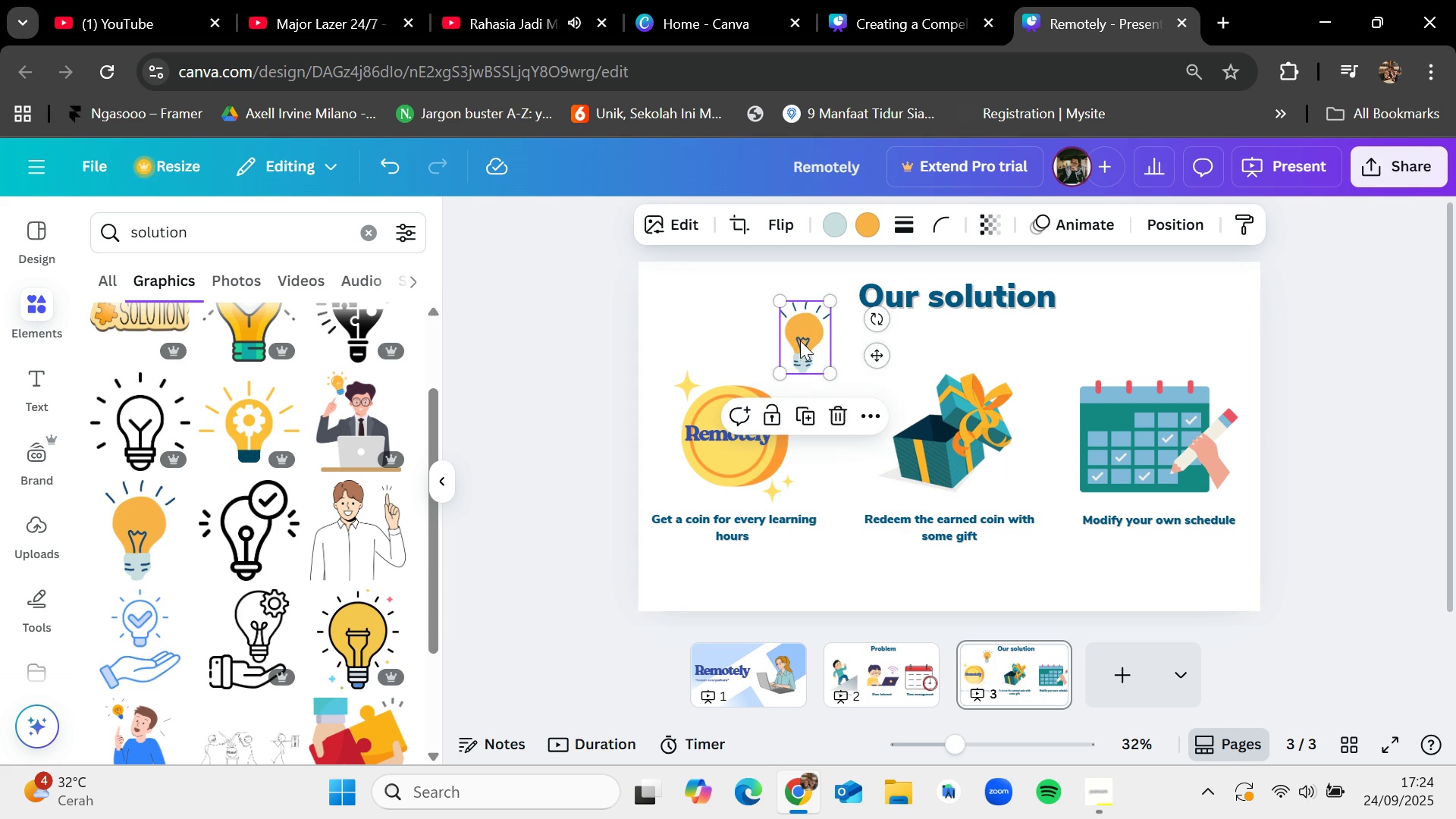 
left_click_drag(start_coordinate=[800, 339], to_coordinate=[1084, 305])
 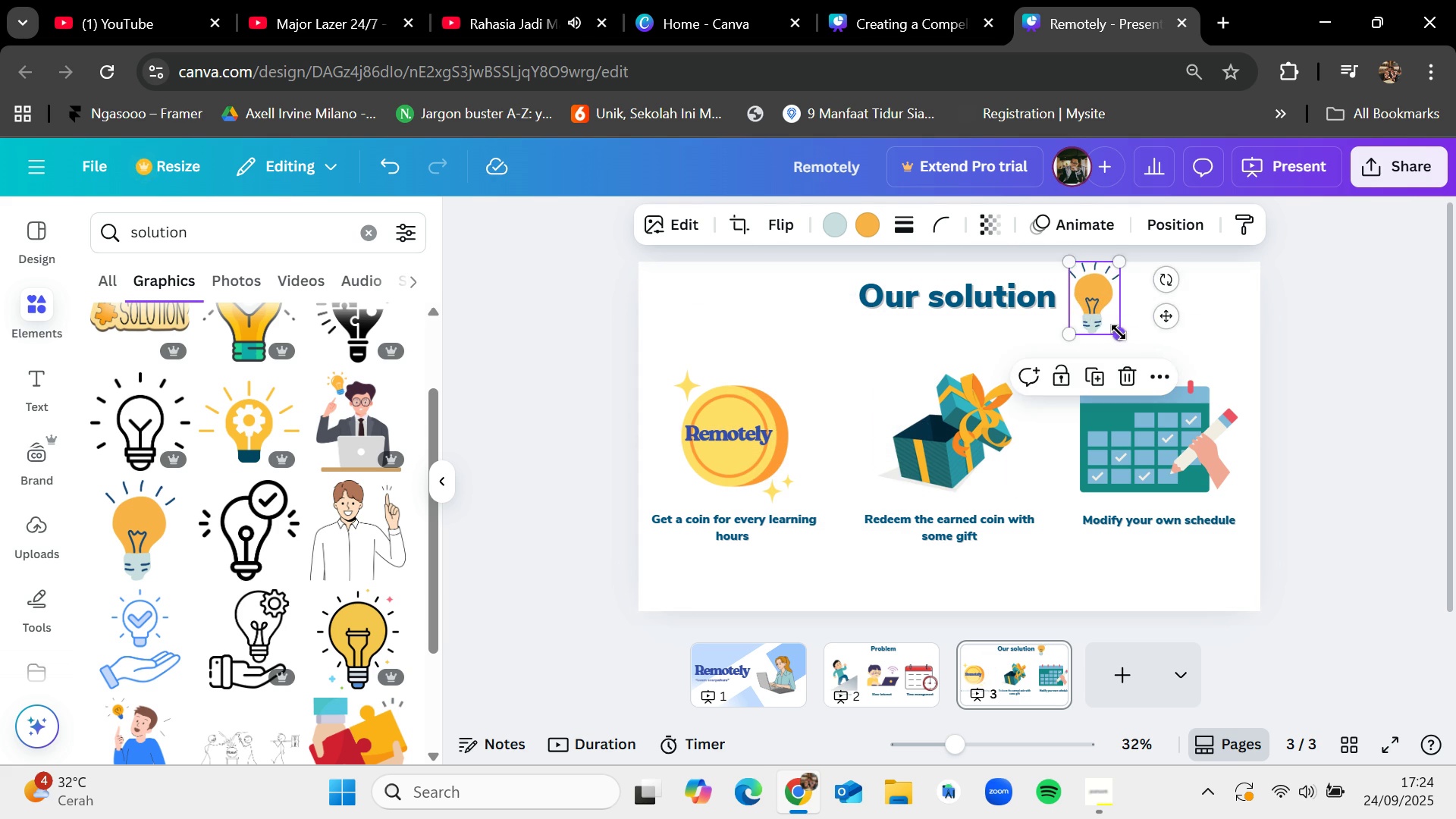 
left_click_drag(start_coordinate=[1119, 332], to_coordinate=[1090, 308])
 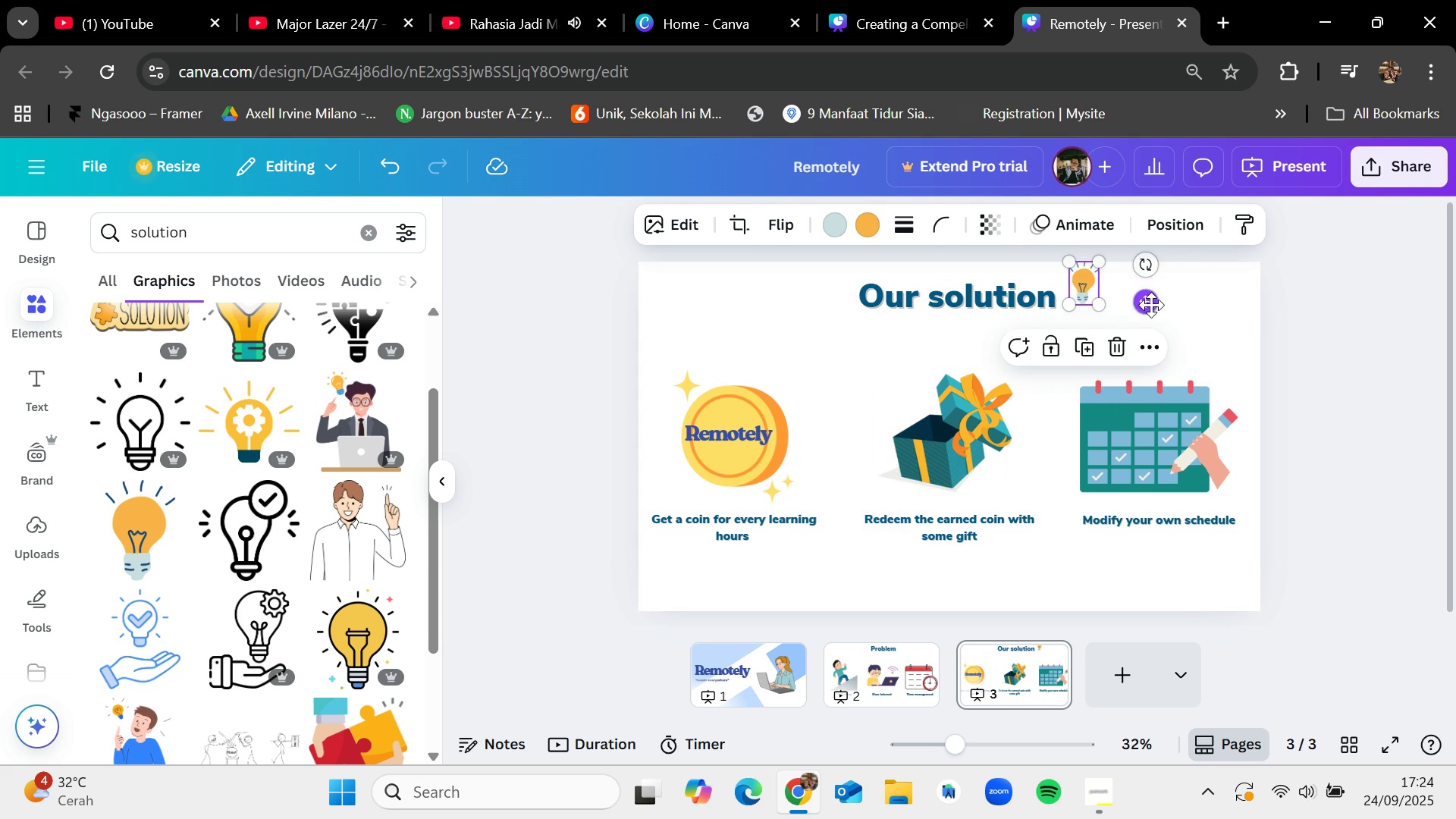 
left_click_drag(start_coordinate=[1151, 304], to_coordinate=[1147, 315])
 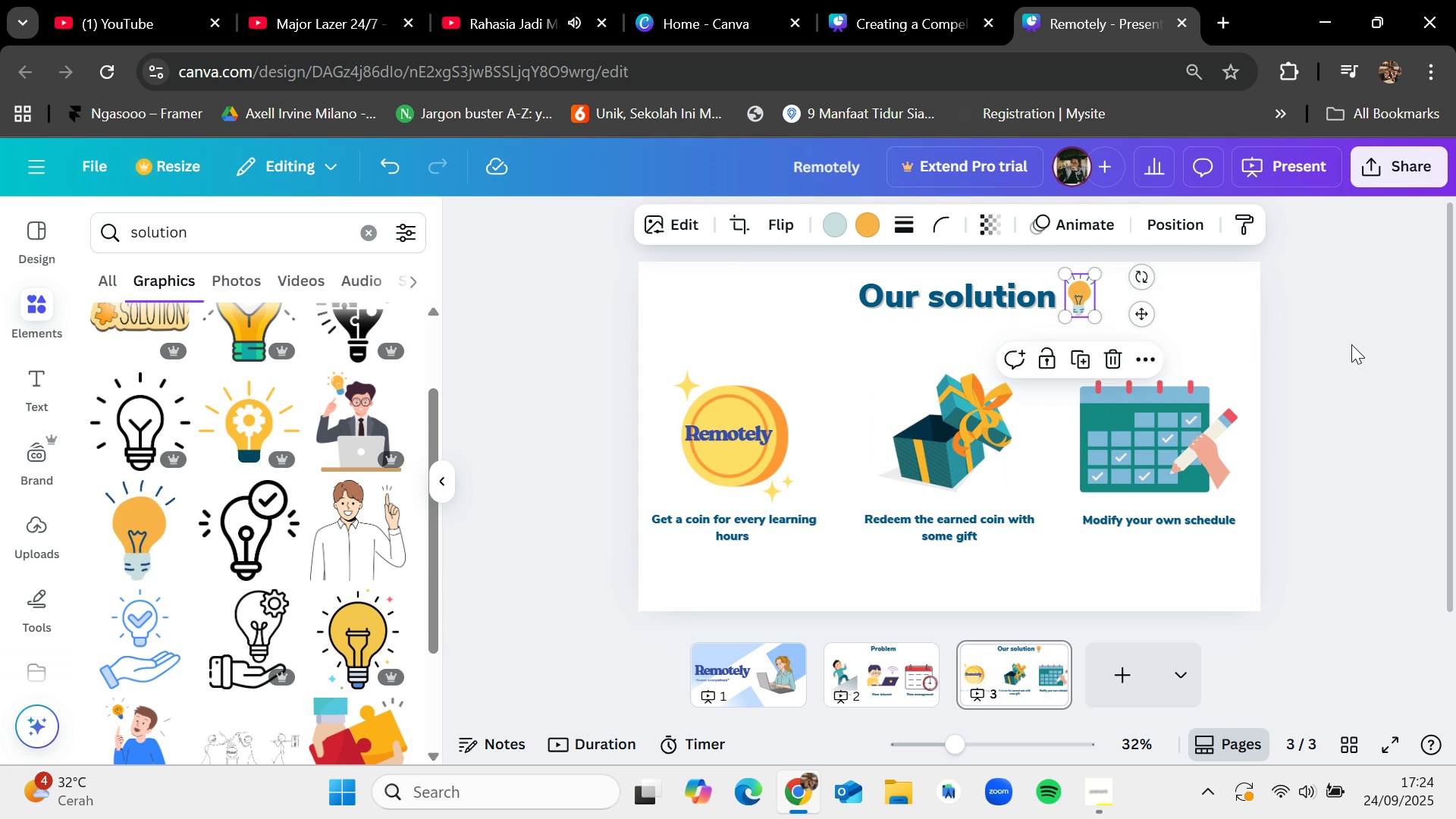 
left_click([1351, 344])
 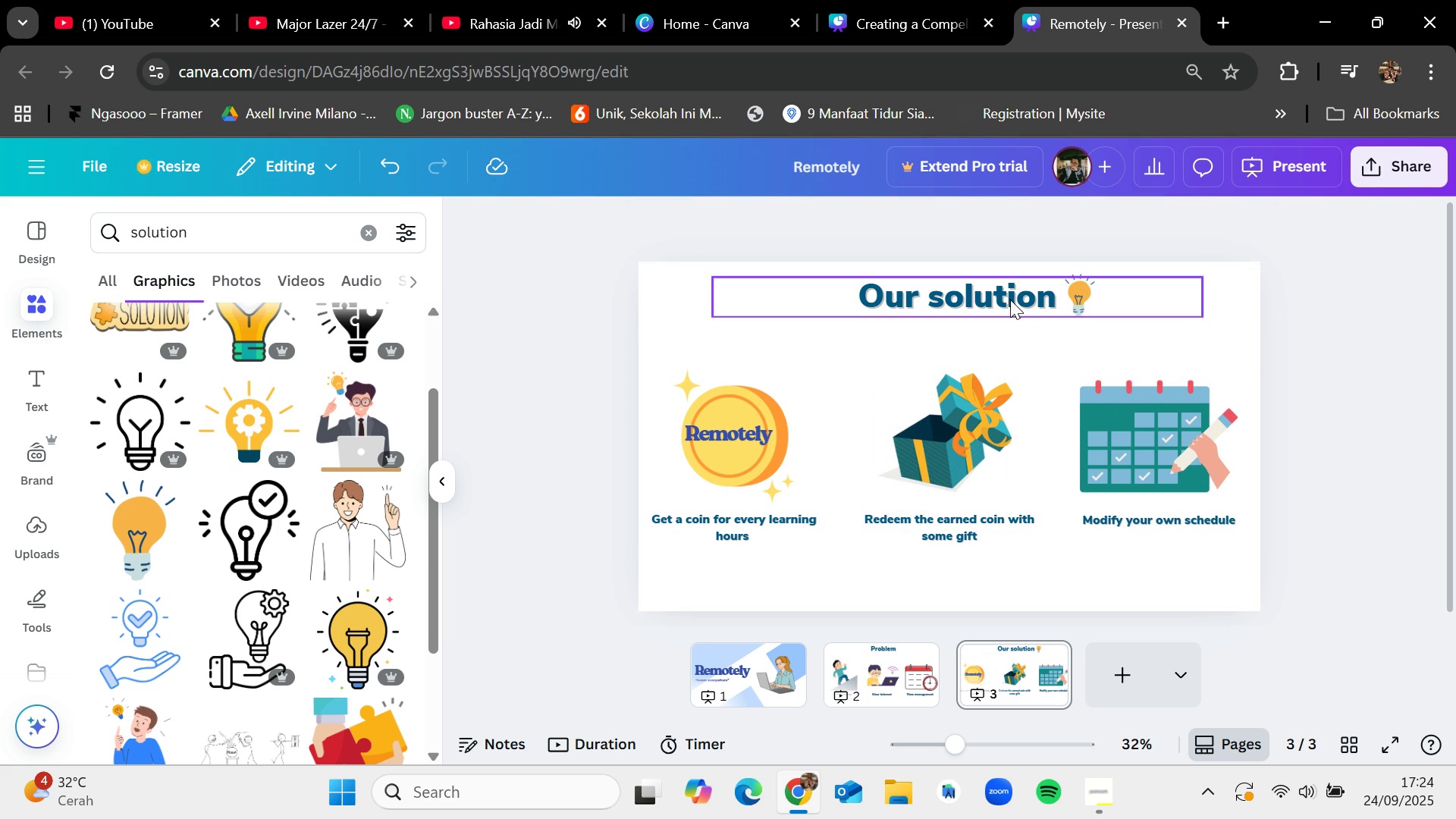 
left_click_drag(start_coordinate=[1009, 299], to_coordinate=[983, 297])
 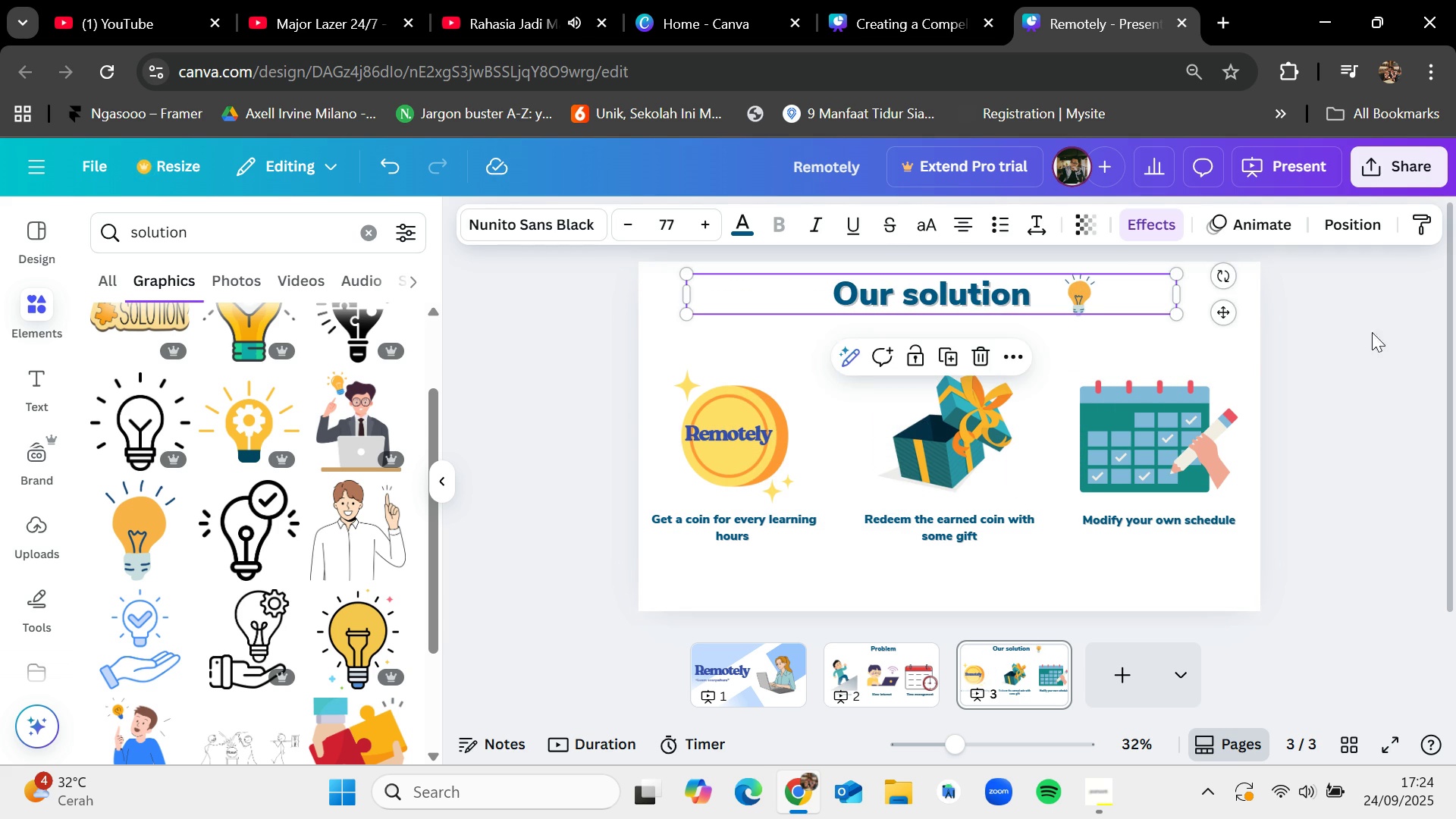 
left_click([1388, 351])
 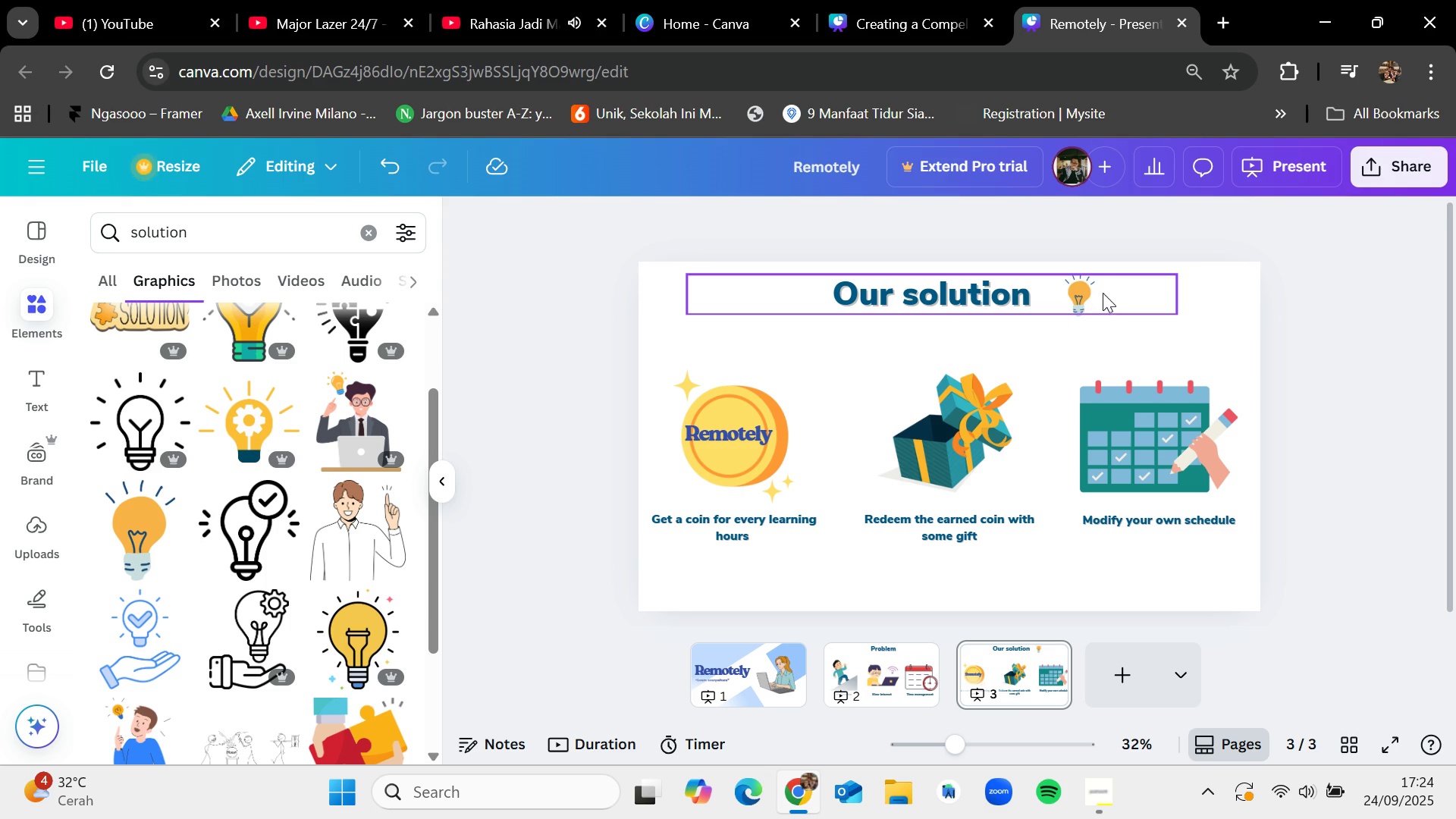 
mouse_move([1121, 295])
 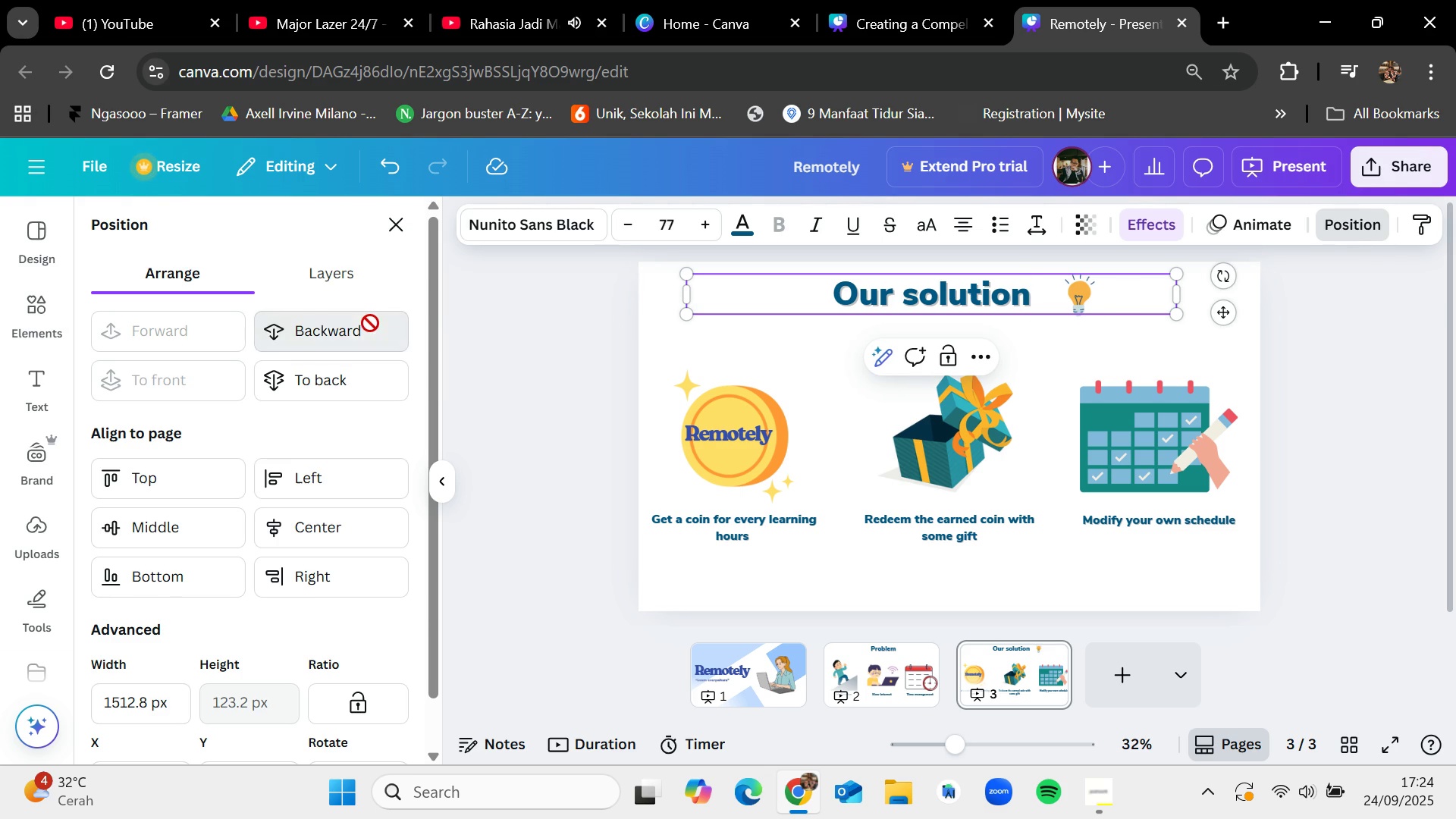 
left_click([369, 323])
 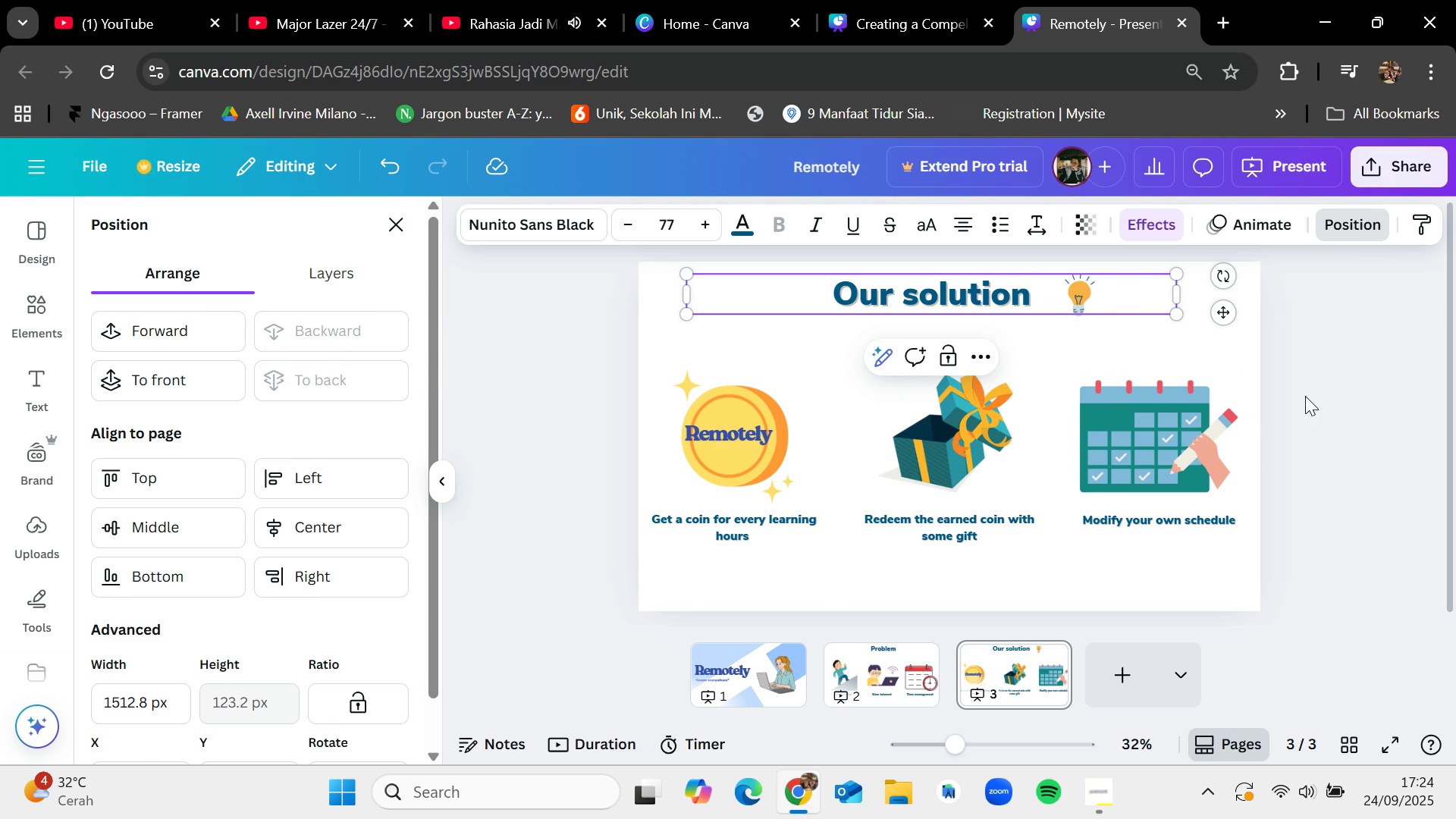 
left_click([1306, 396])
 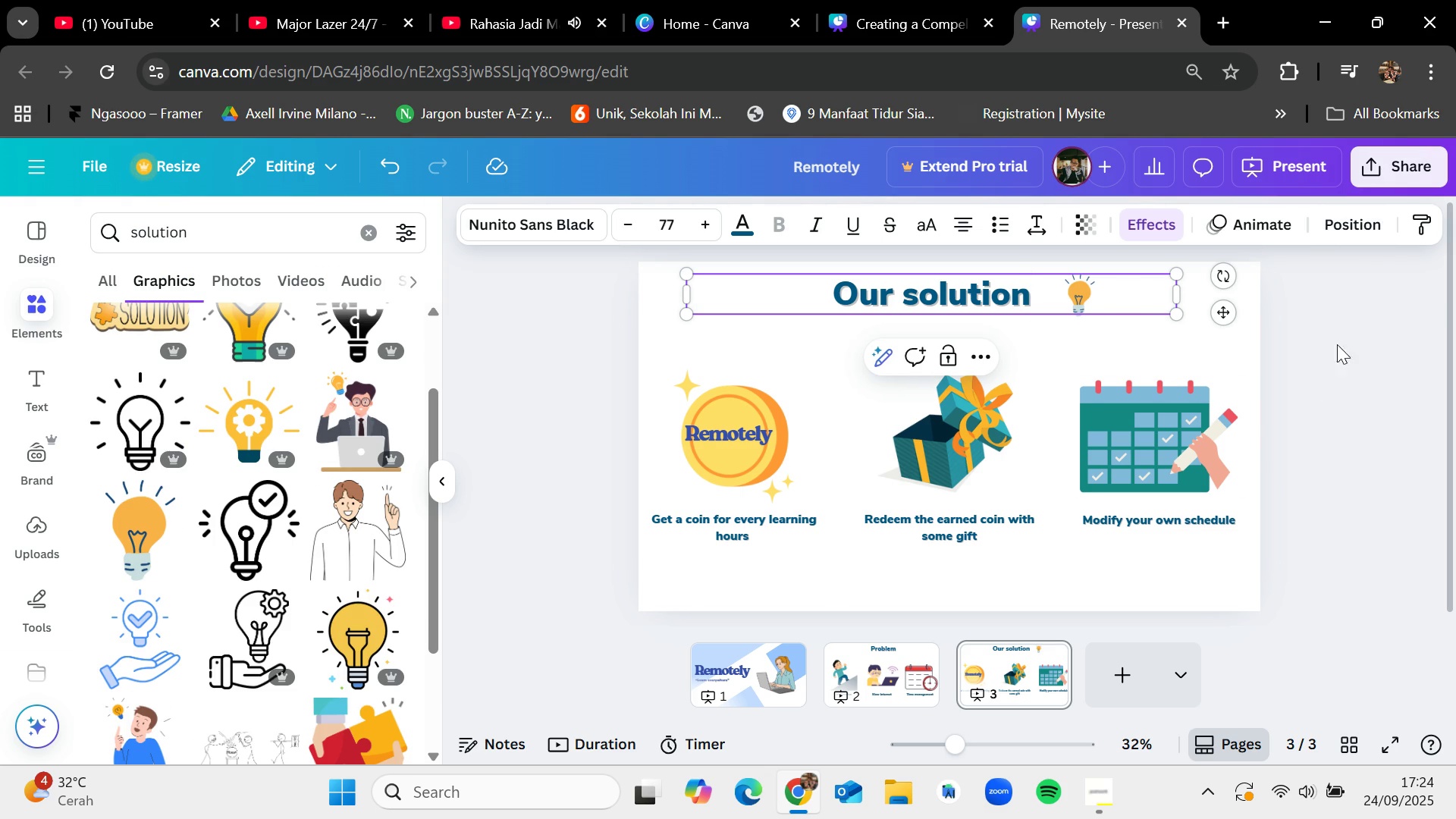 
left_click([1348, 351])
 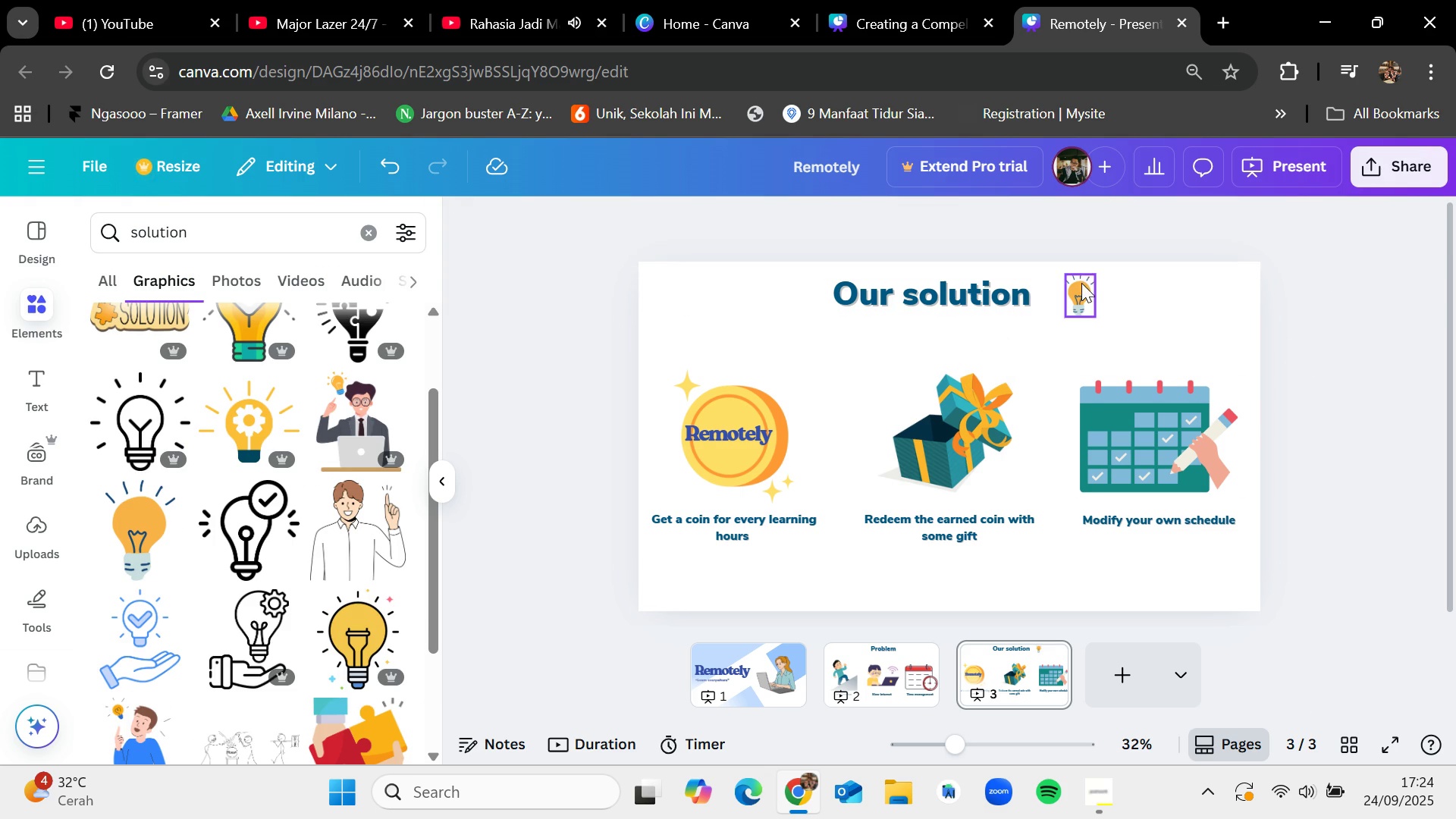 
left_click_drag(start_coordinate=[1081, 287], to_coordinate=[1059, 287])
 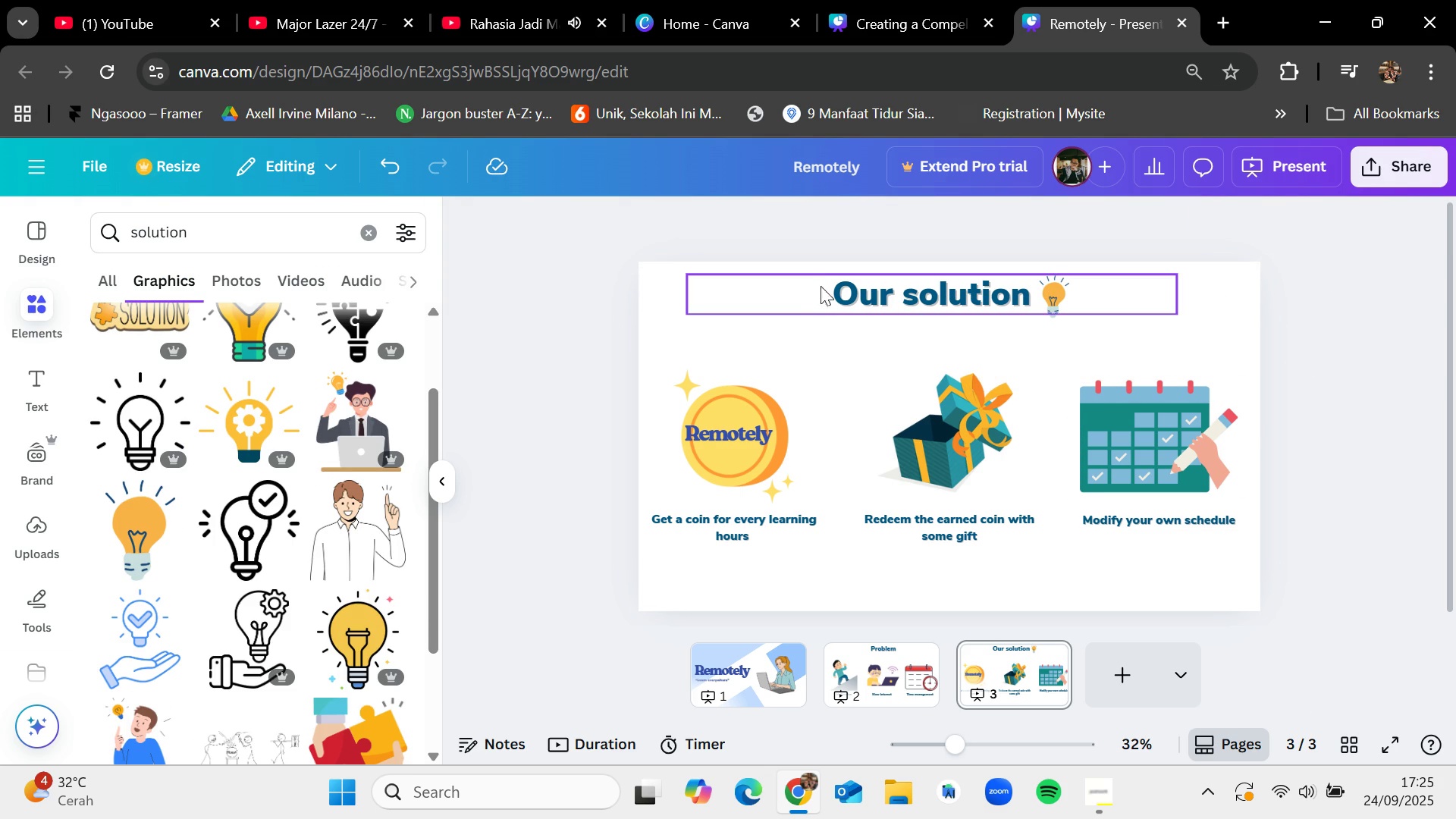 
left_click_drag(start_coordinate=[832, 349], to_coordinate=[1084, 291])
 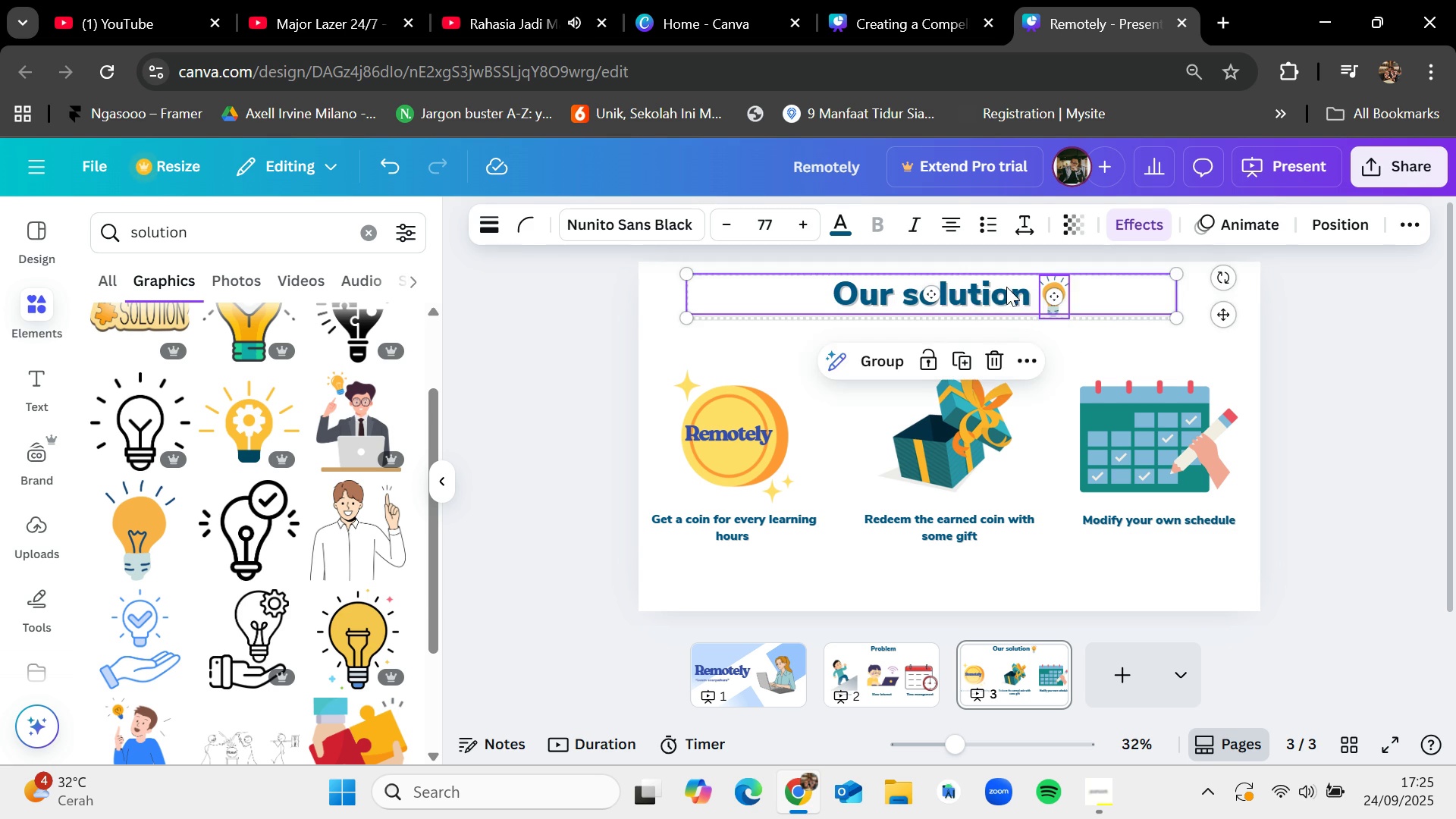 
left_click_drag(start_coordinate=[1006, 286], to_coordinate=[1013, 300])
 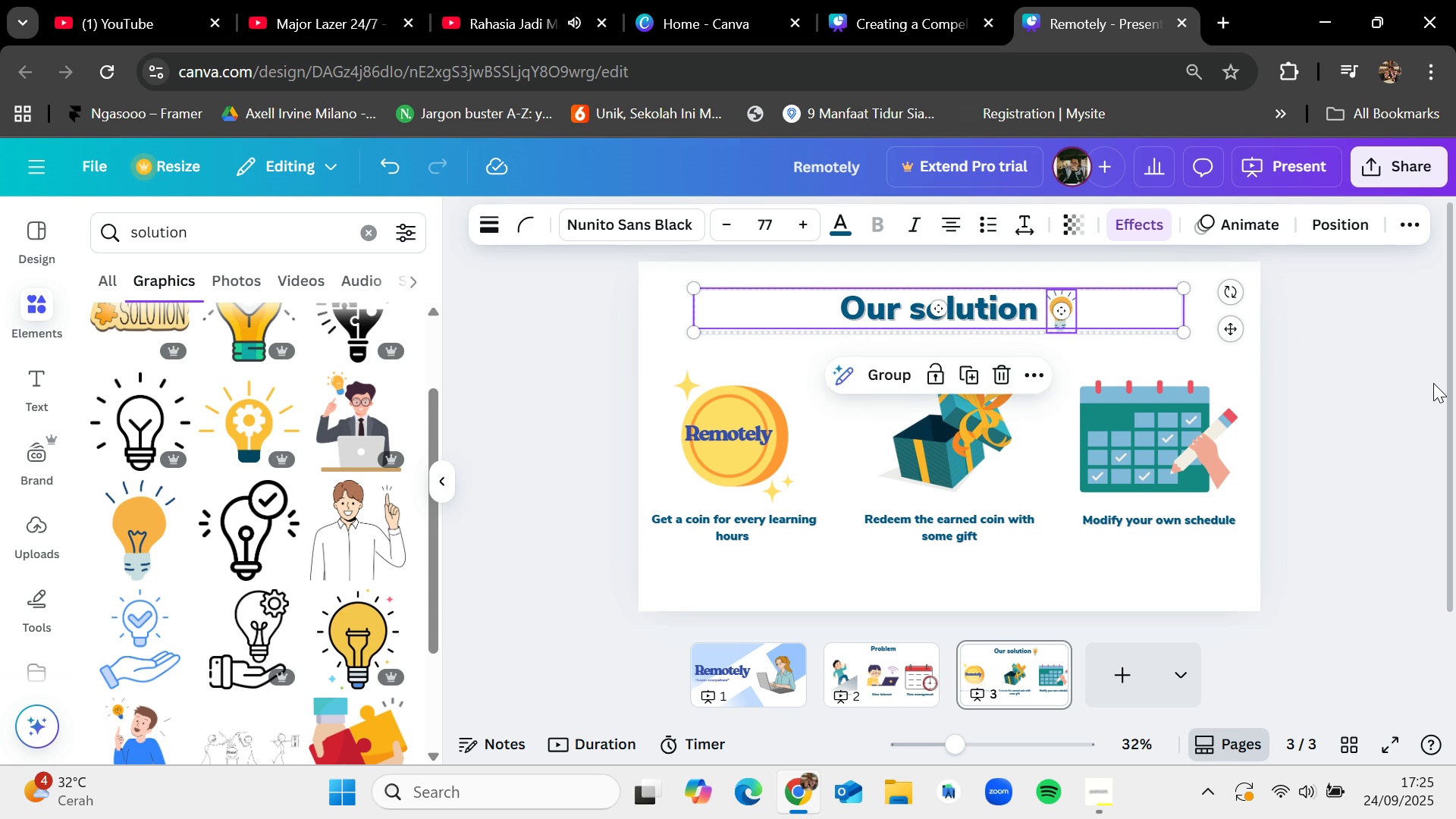 
left_click([1433, 383])
 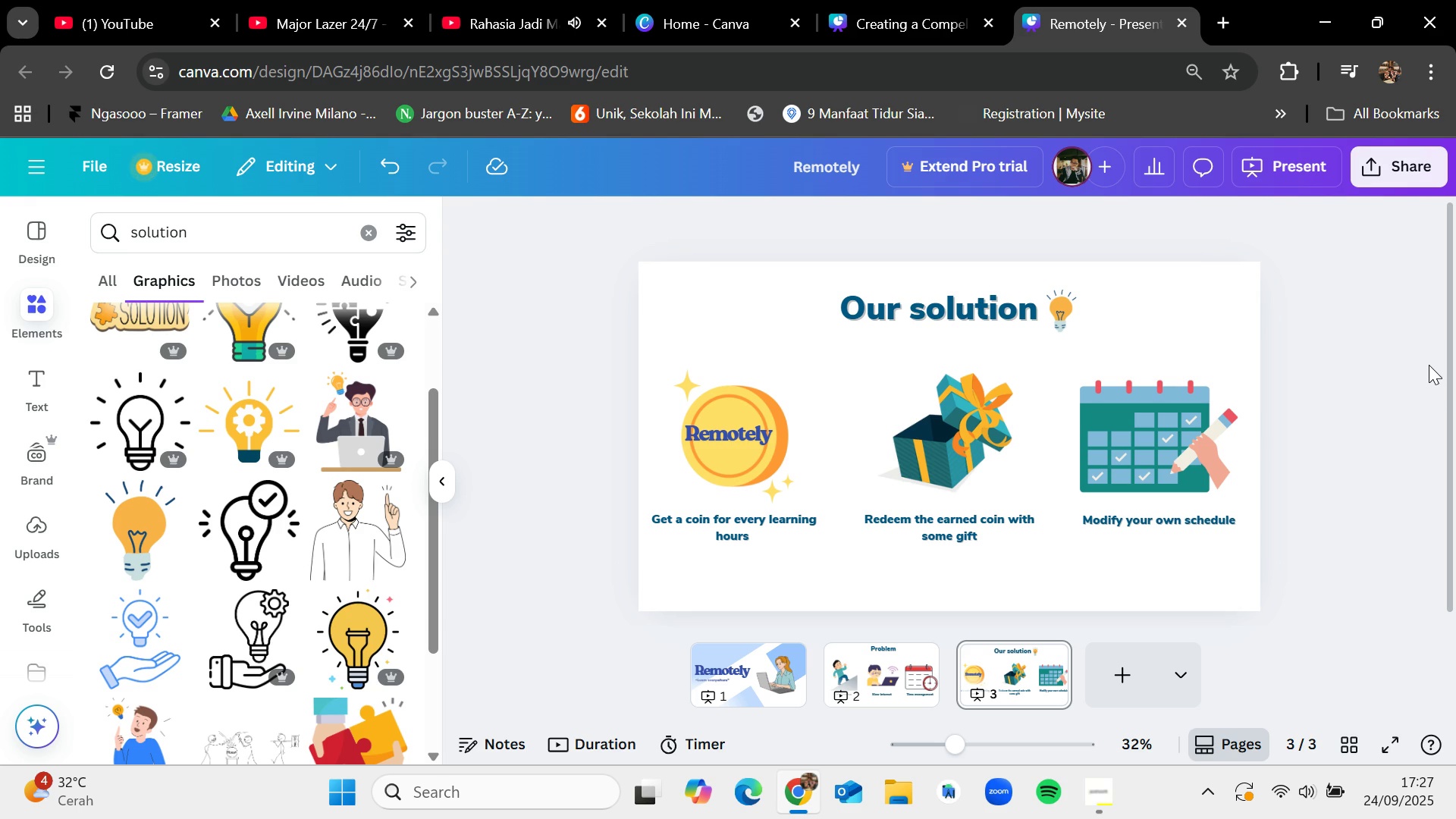 
wait(138.98)
 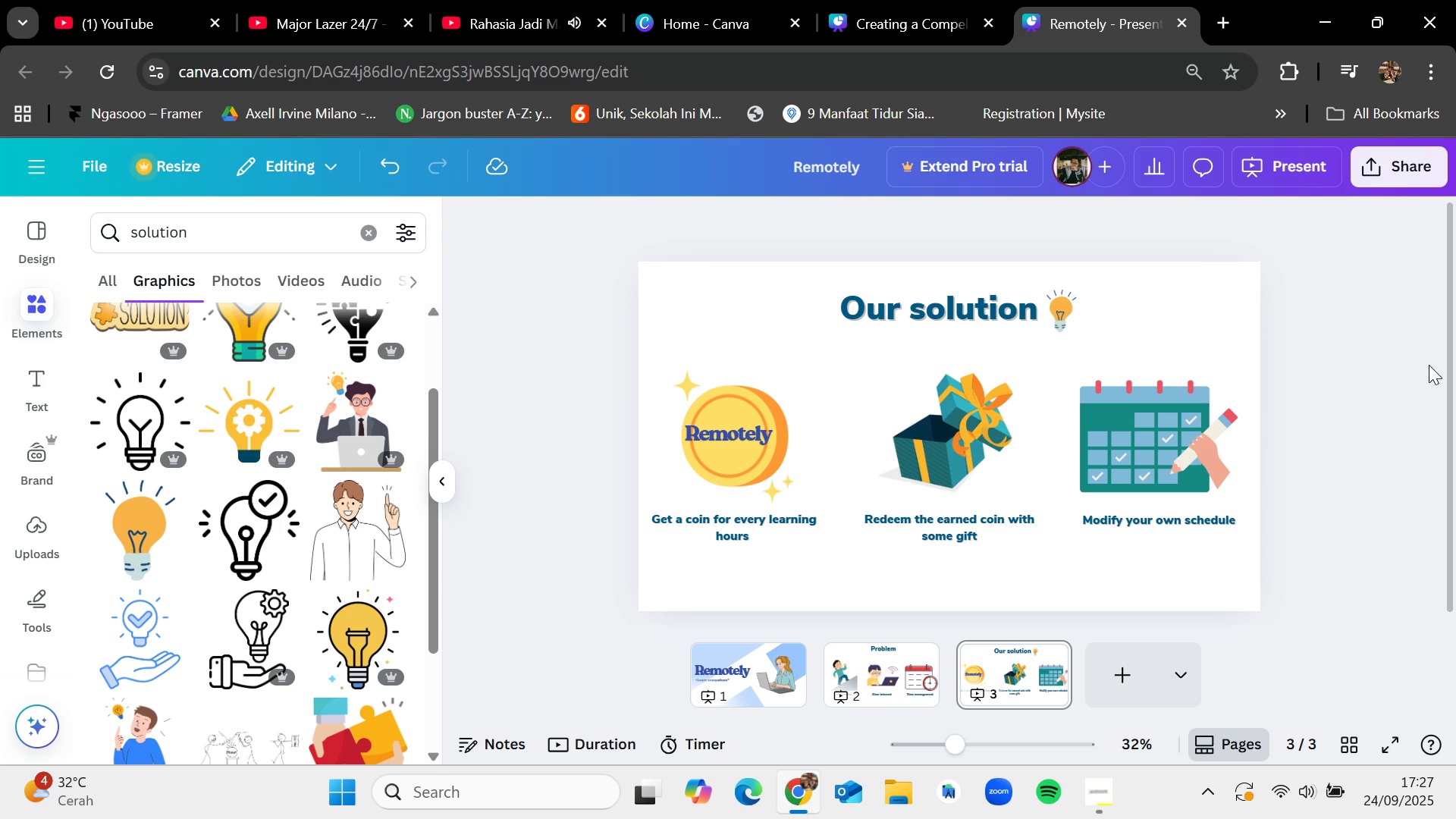 
left_click([1118, 661])
 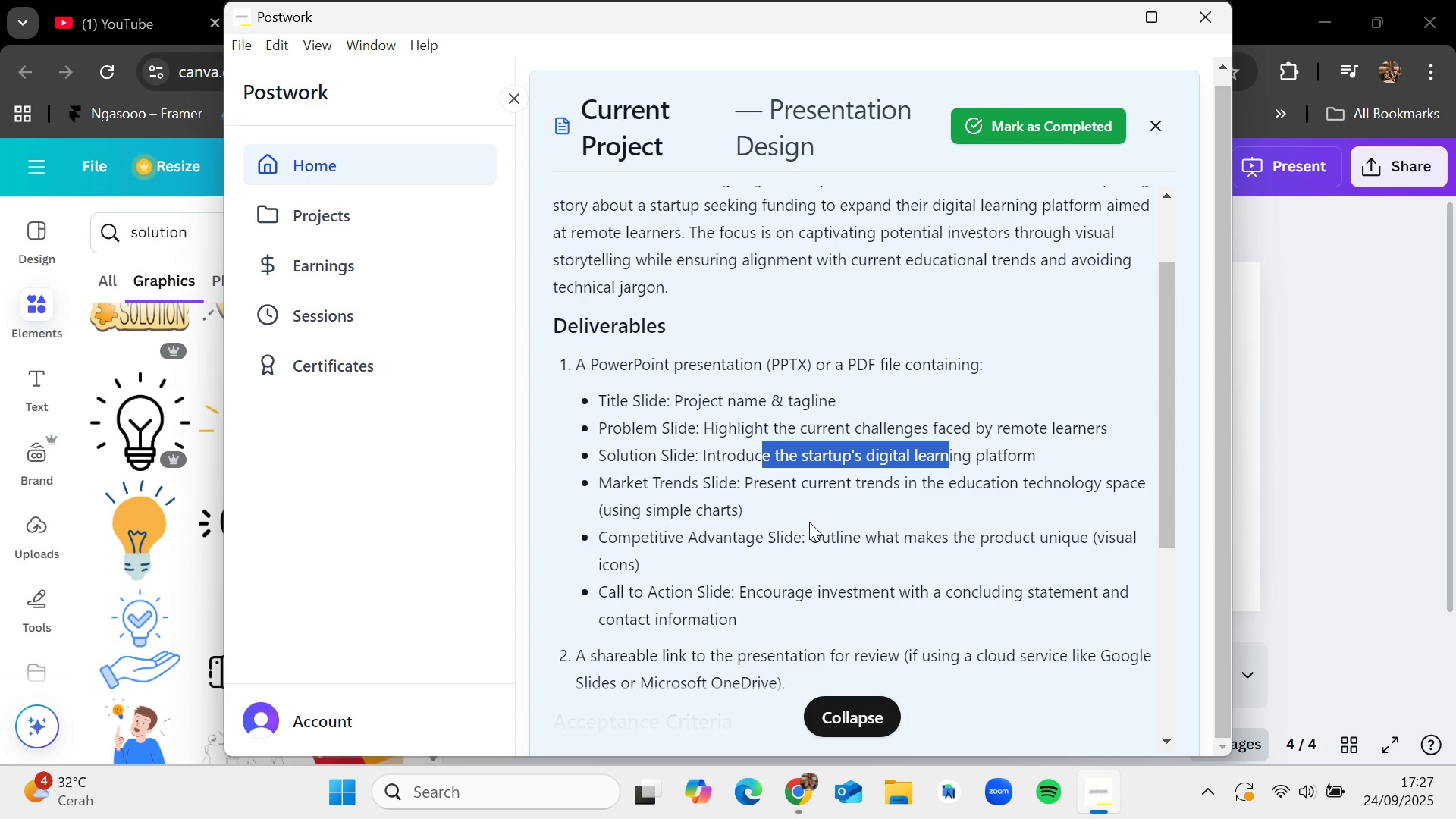 
scroll: coordinate [809, 522], scroll_direction: down, amount: 1.0
 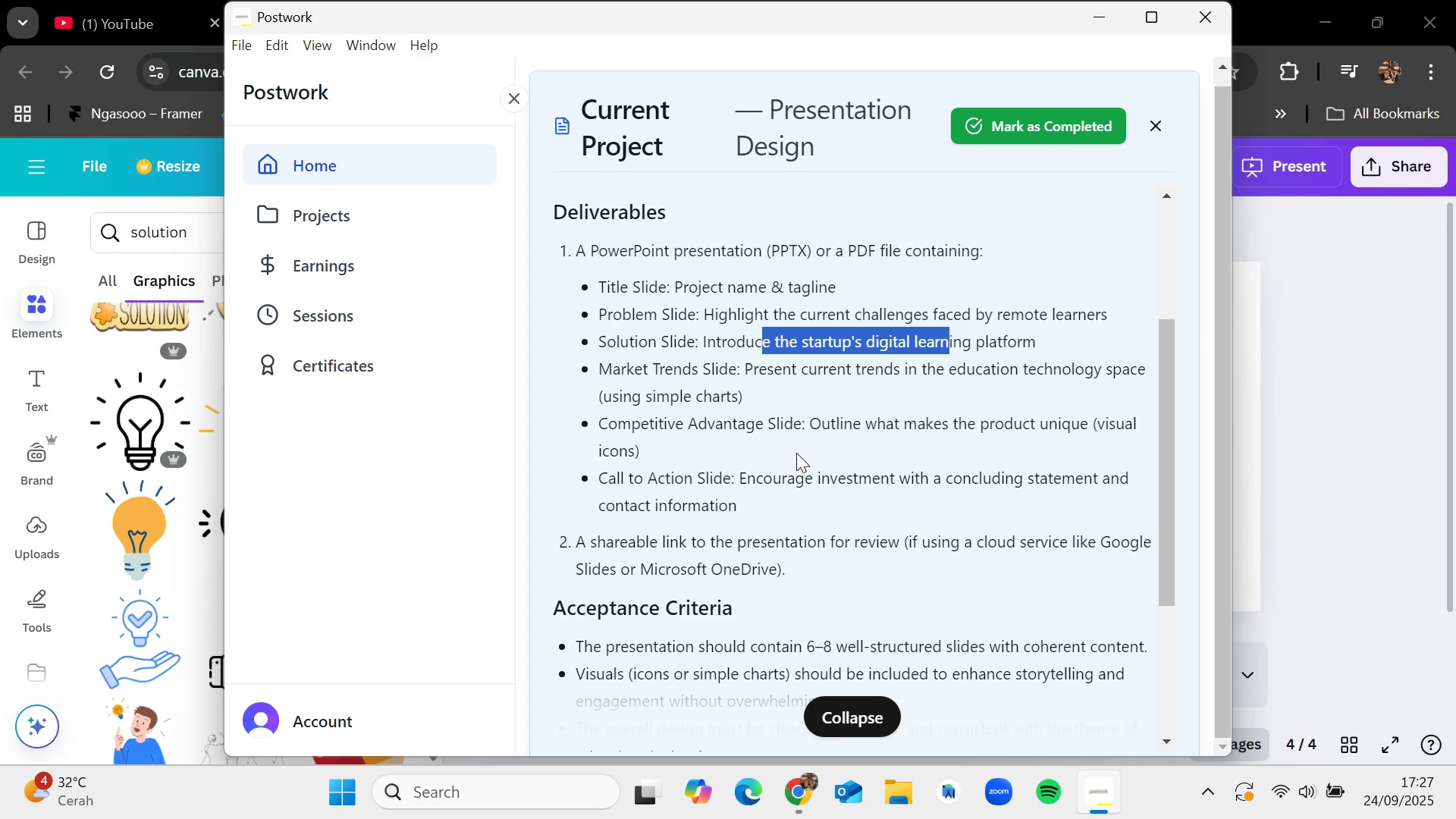 
wait(11.19)
 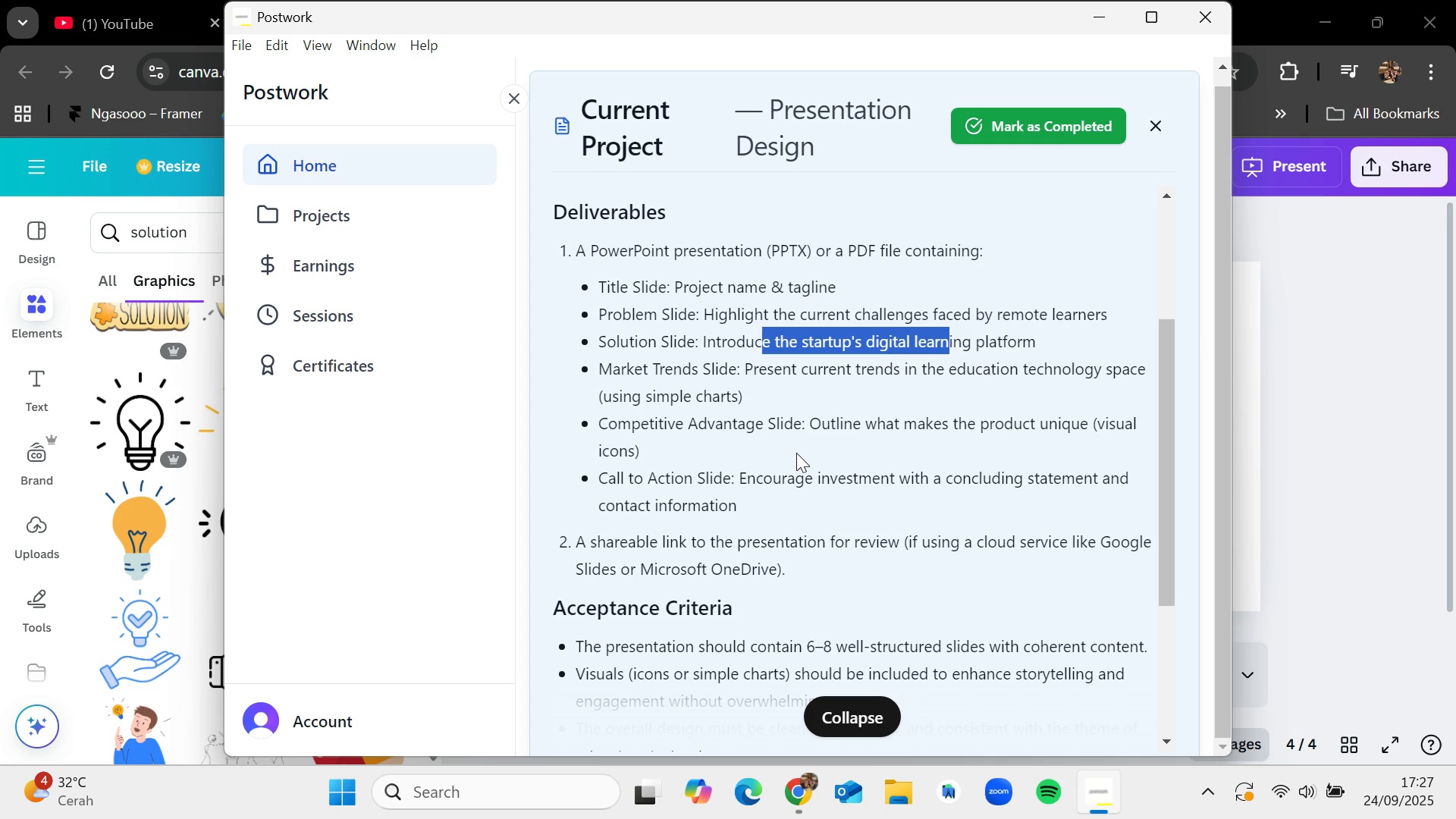 
scroll: coordinate [838, 410], scroll_direction: down, amount: 2.0
 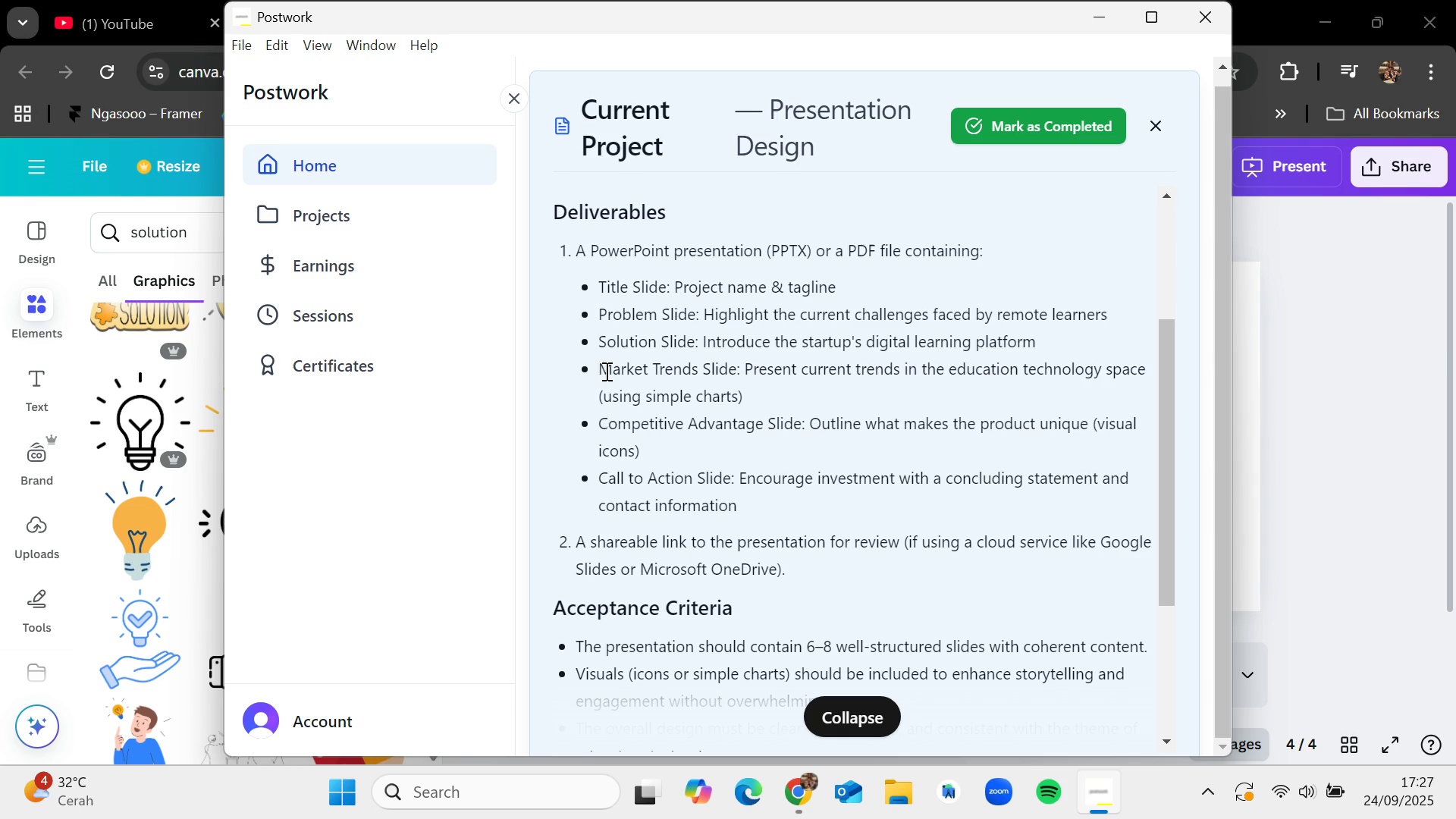 
left_click_drag(start_coordinate=[601, 365], to_coordinate=[698, 362])
 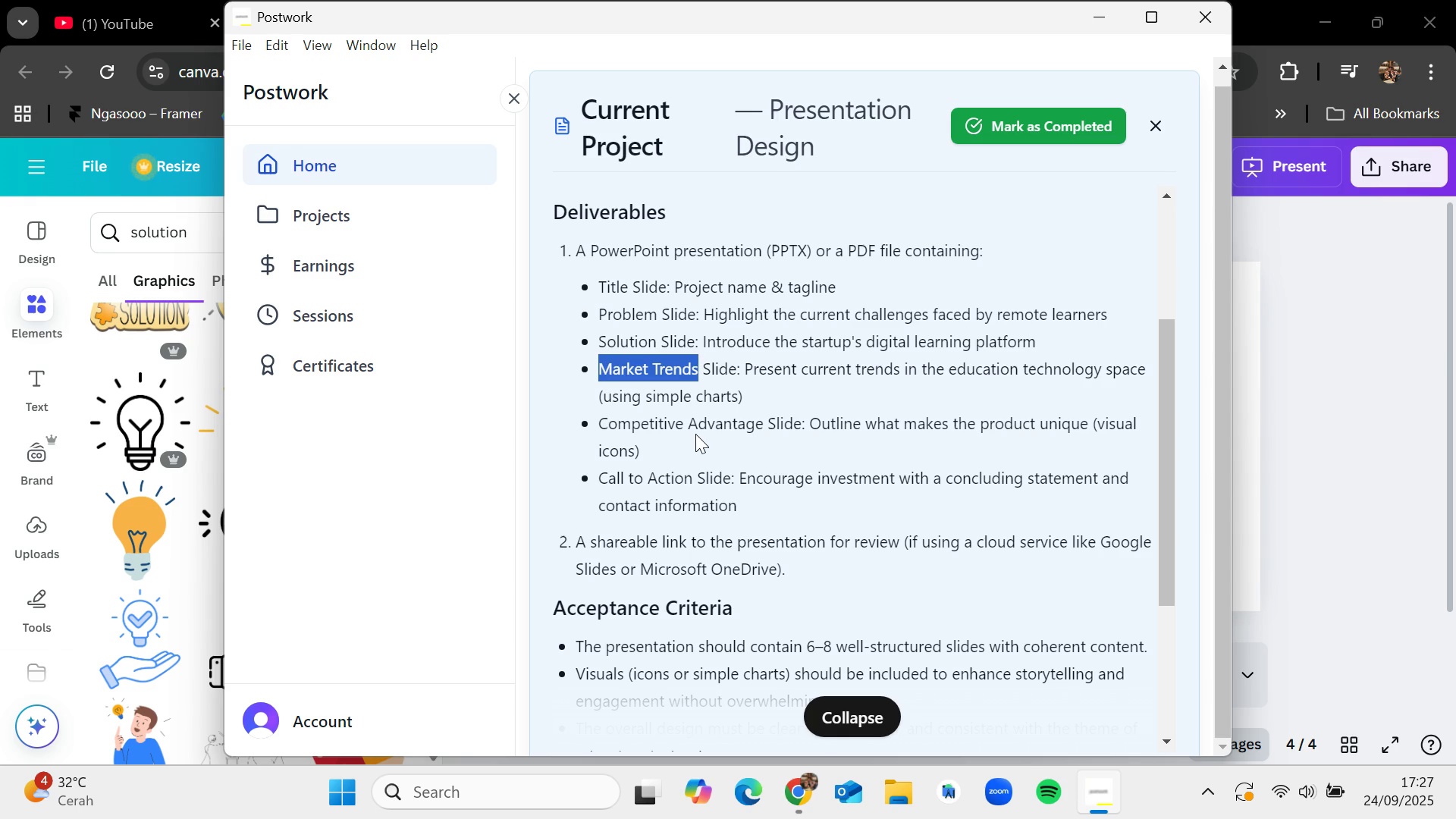 
wait(6.43)
 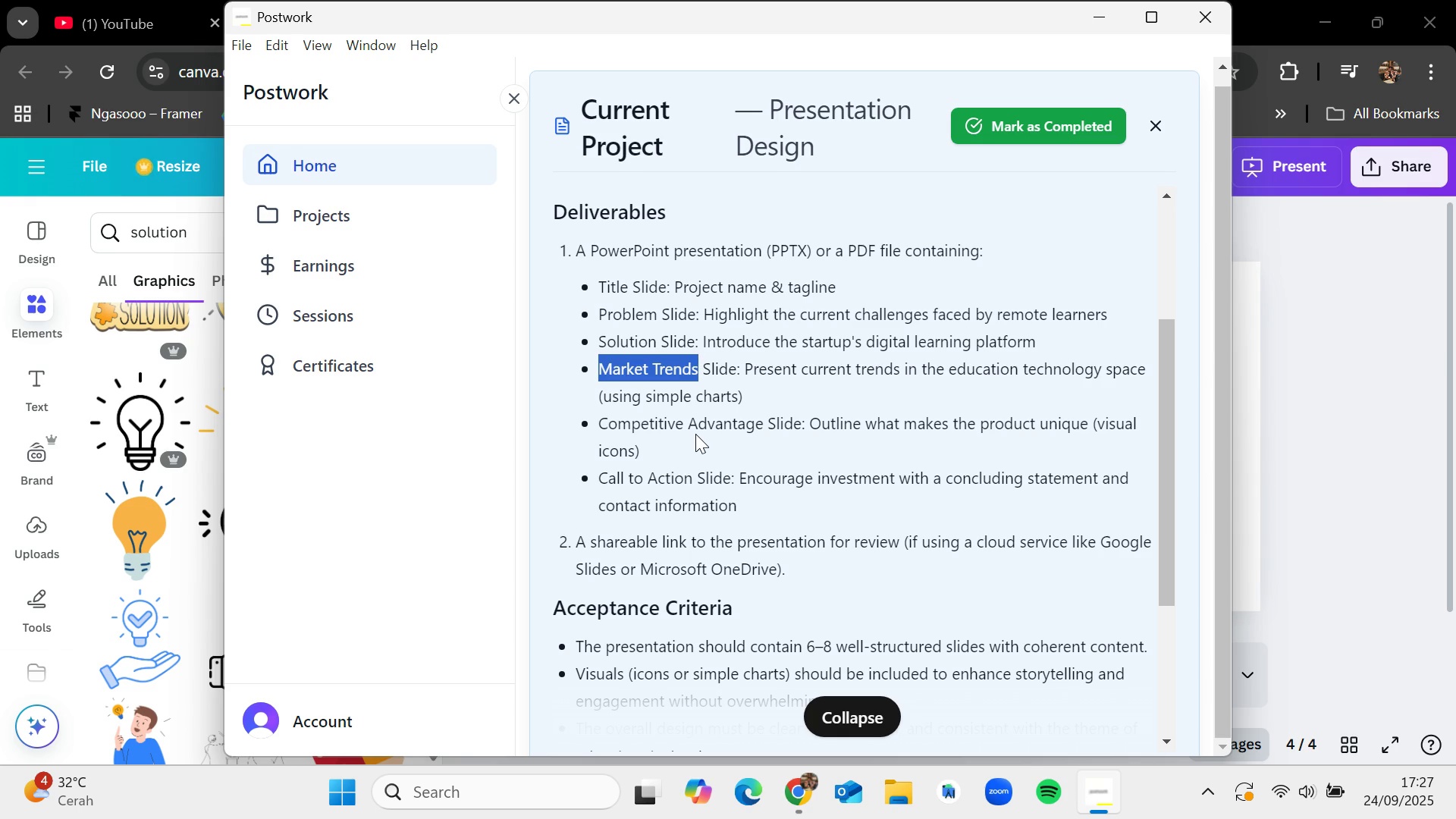 
key(Control+C)
 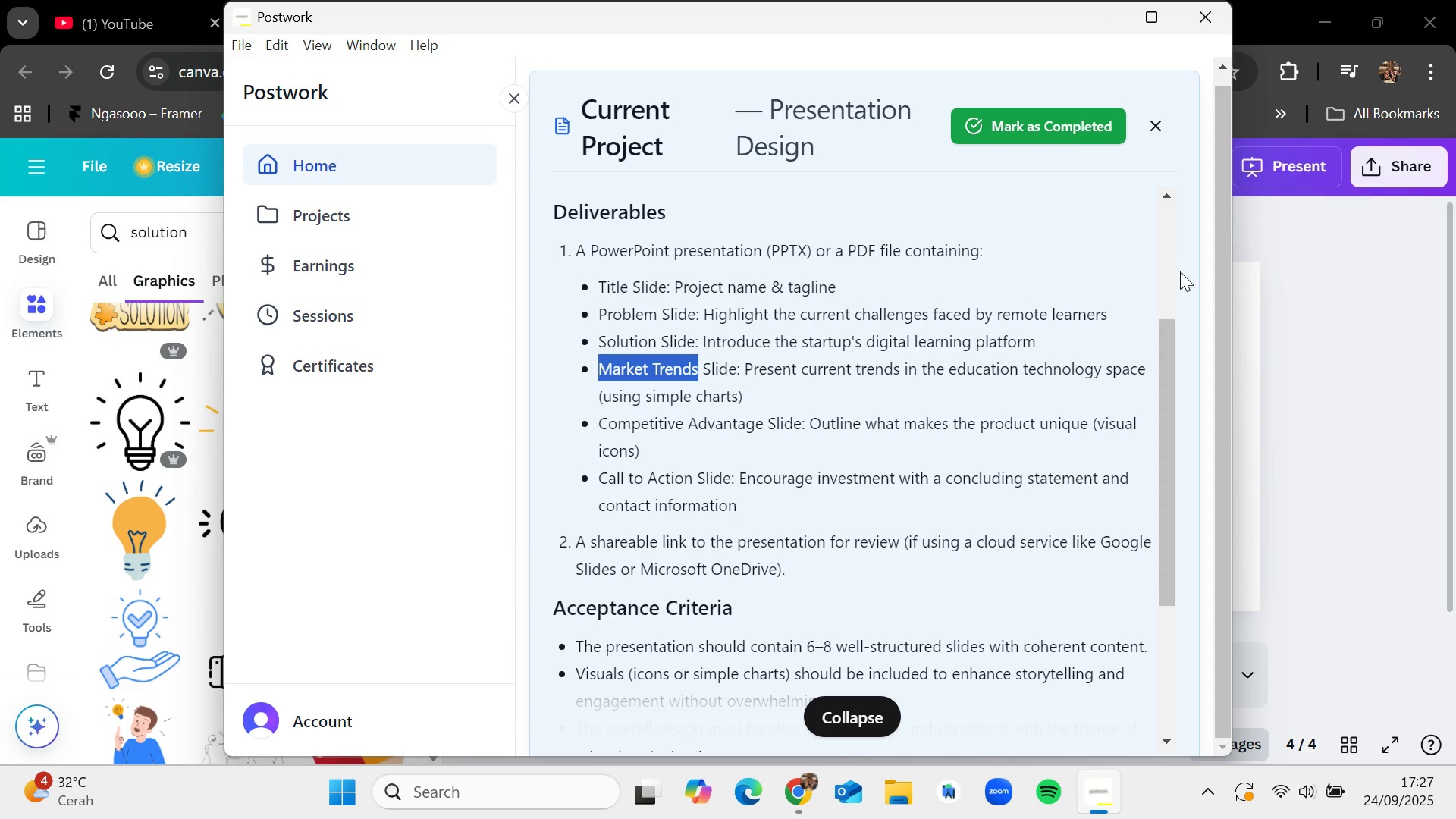 
left_click([1379, 312])
 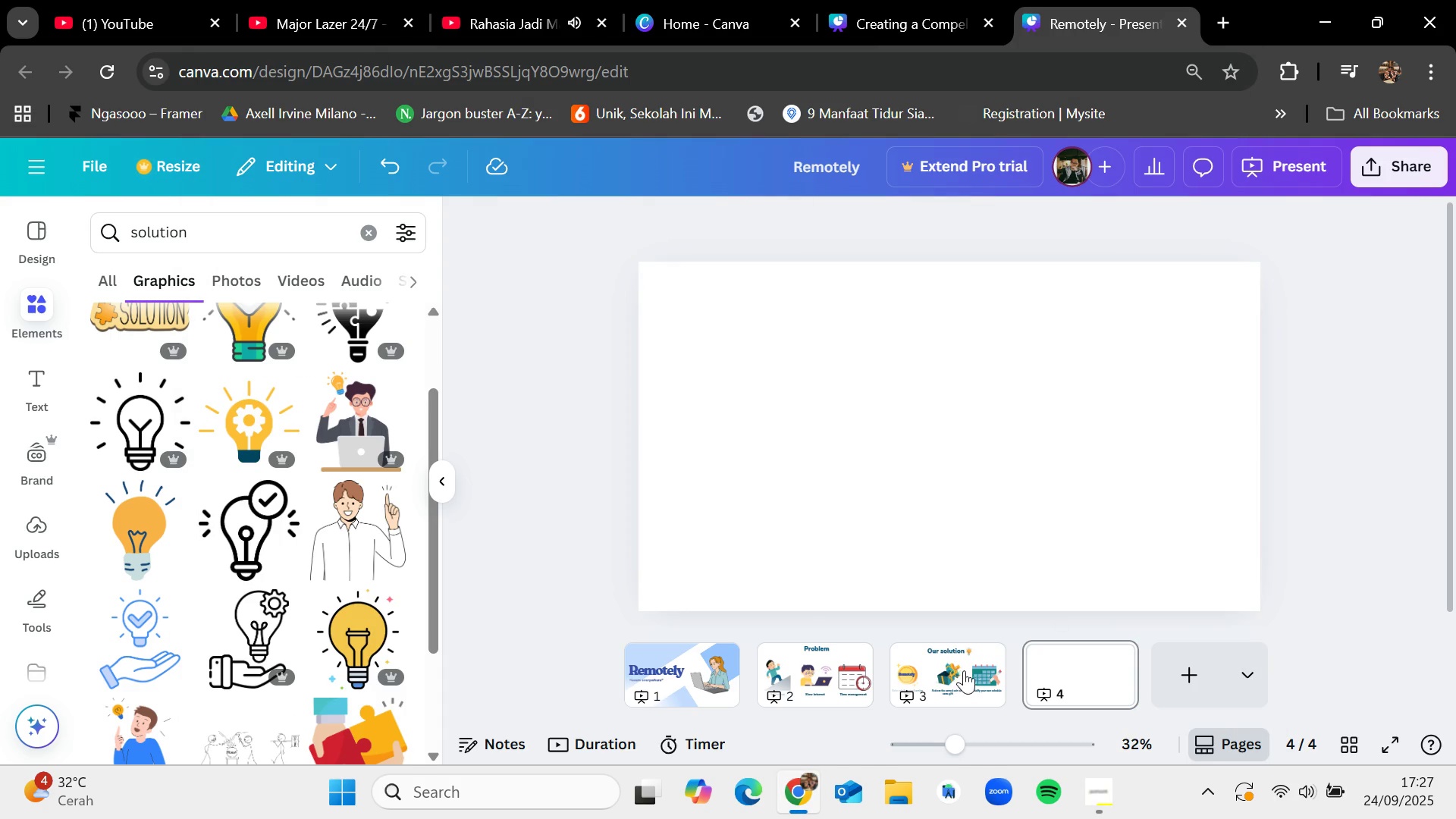 
left_click([962, 671])
 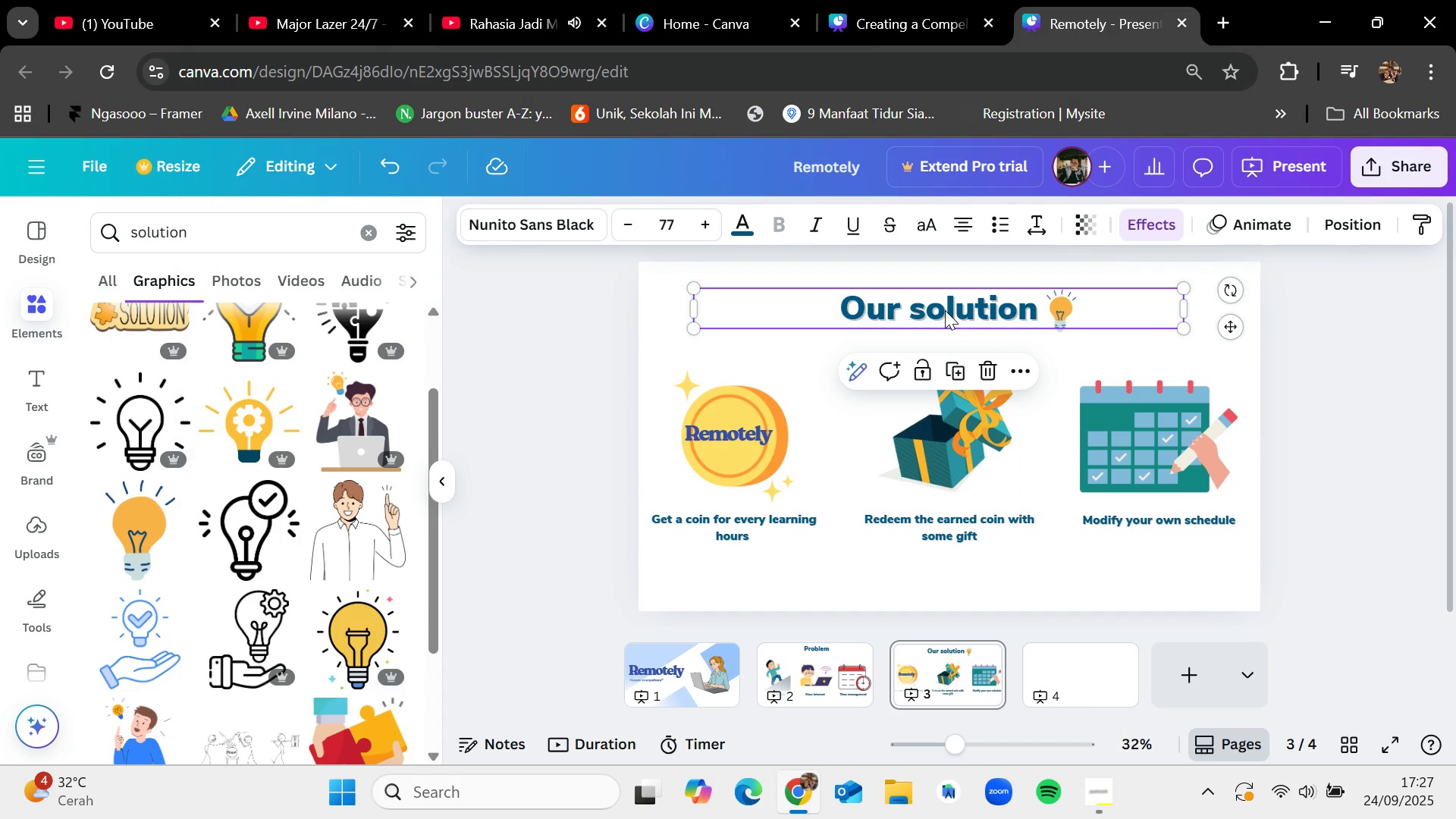 
key(Control+C)
 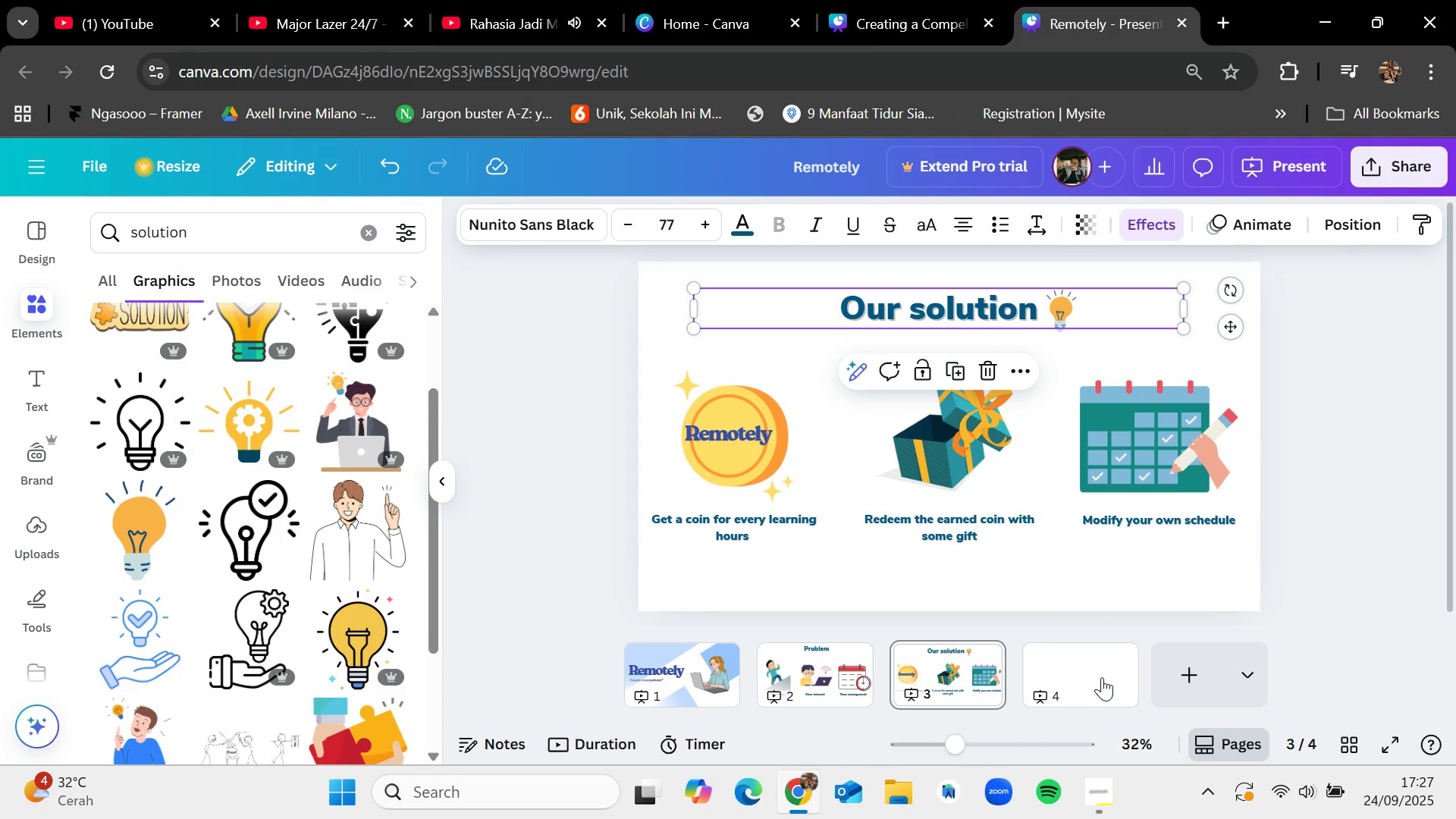 
left_click([1090, 678])
 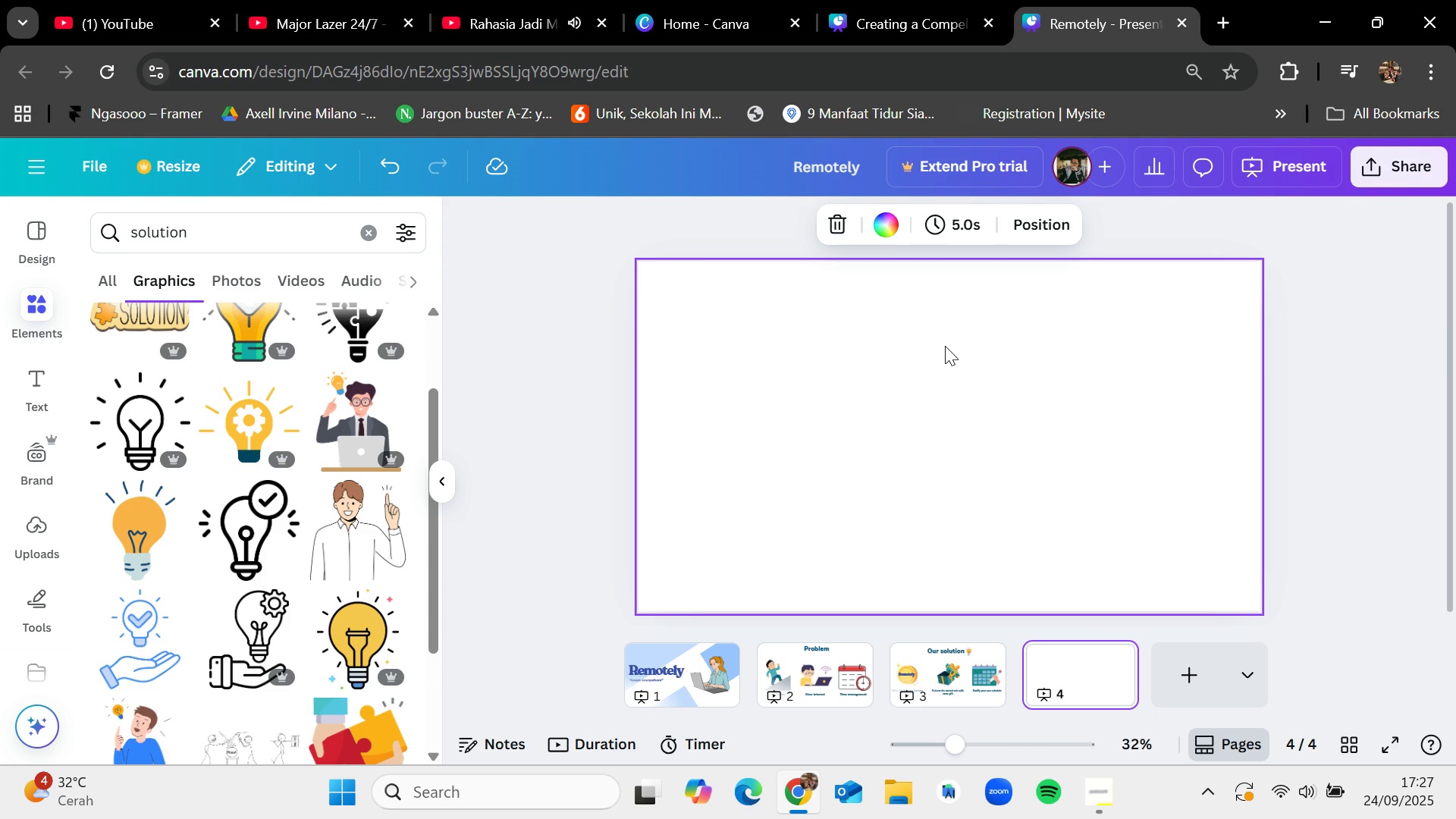 
key(Control+V)
 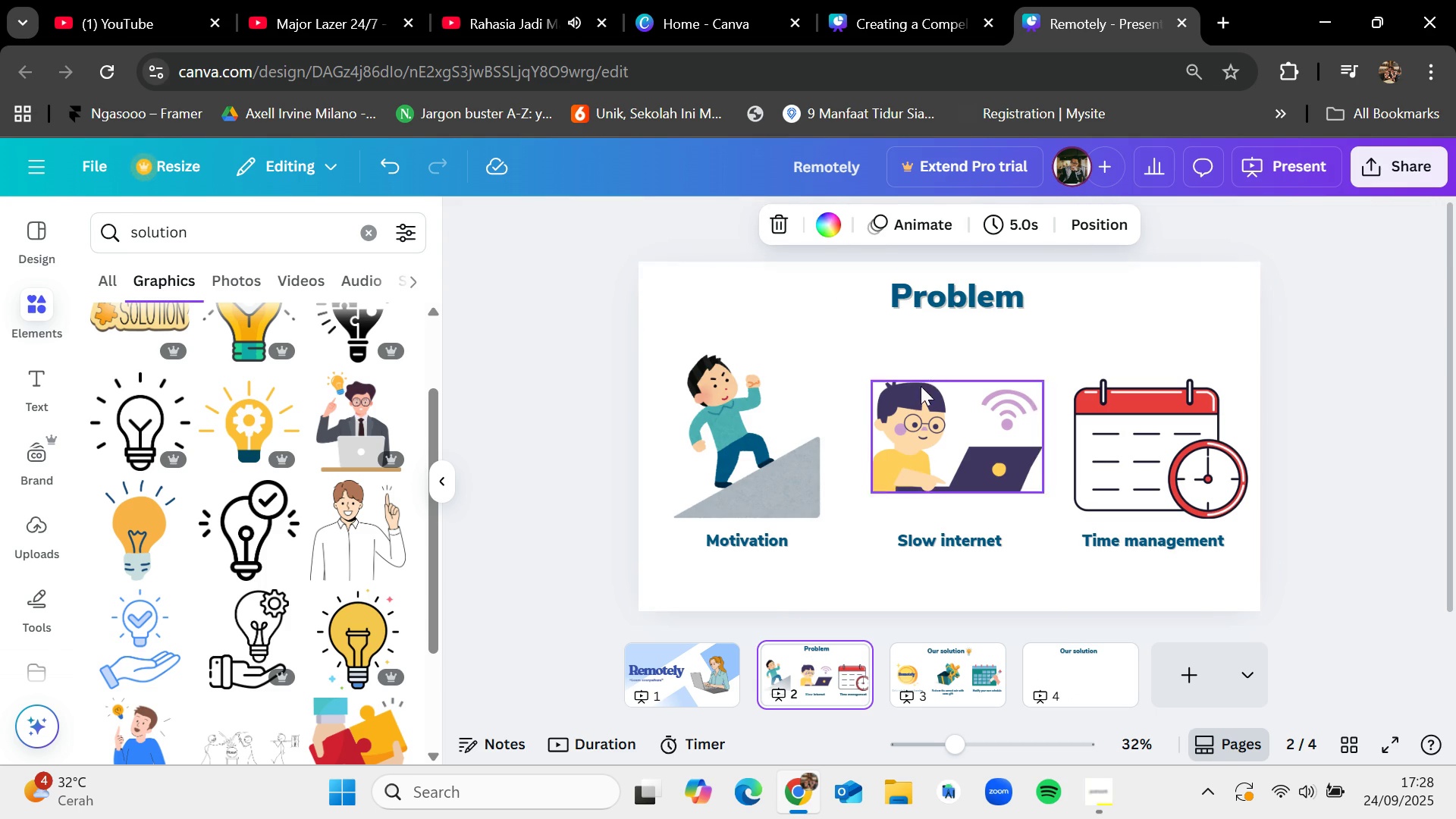 
left_click([956, 289])
 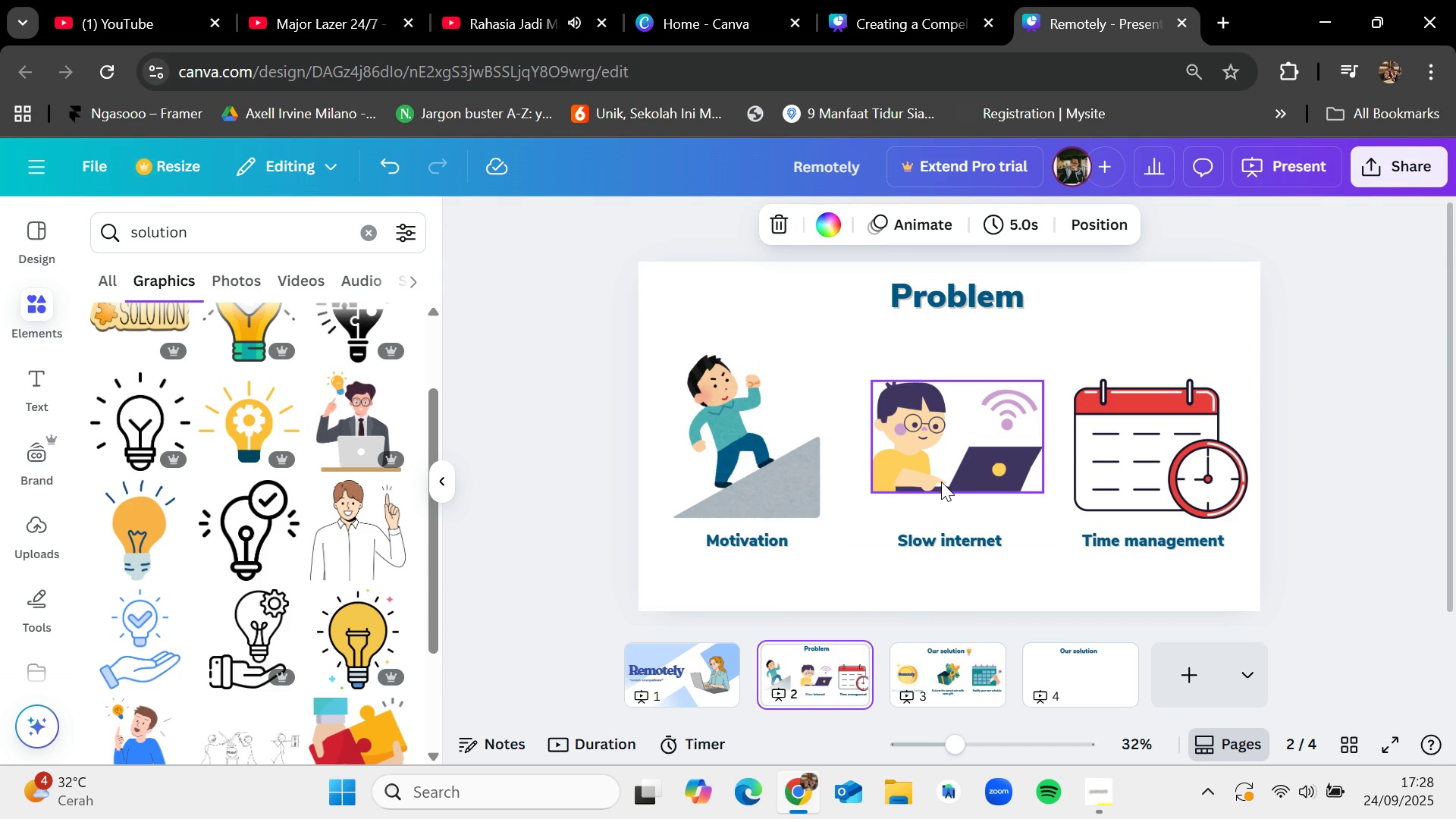 
wait(5.39)
 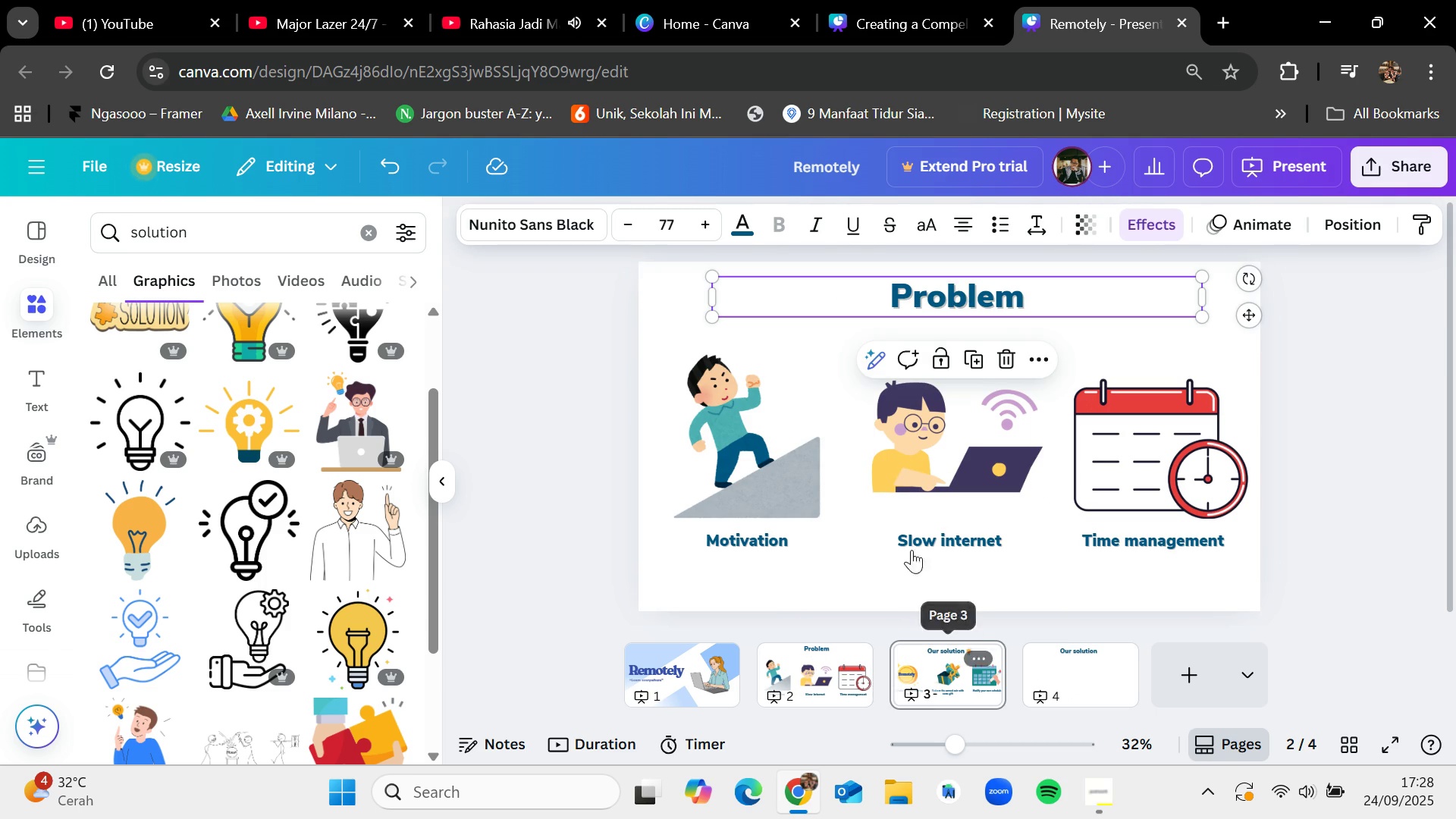 
left_click([1060, 651])
 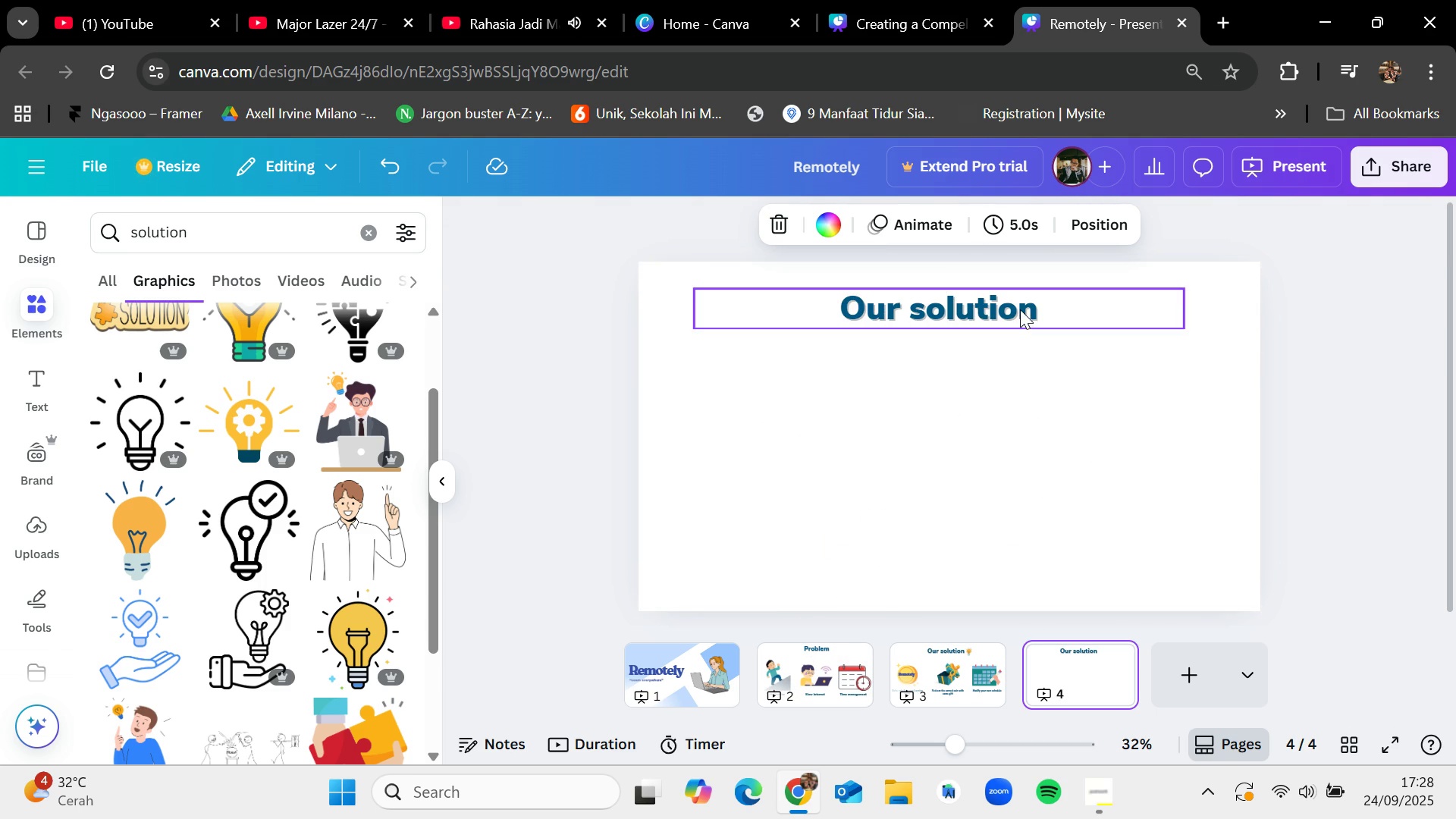 
double_click([1020, 309])
 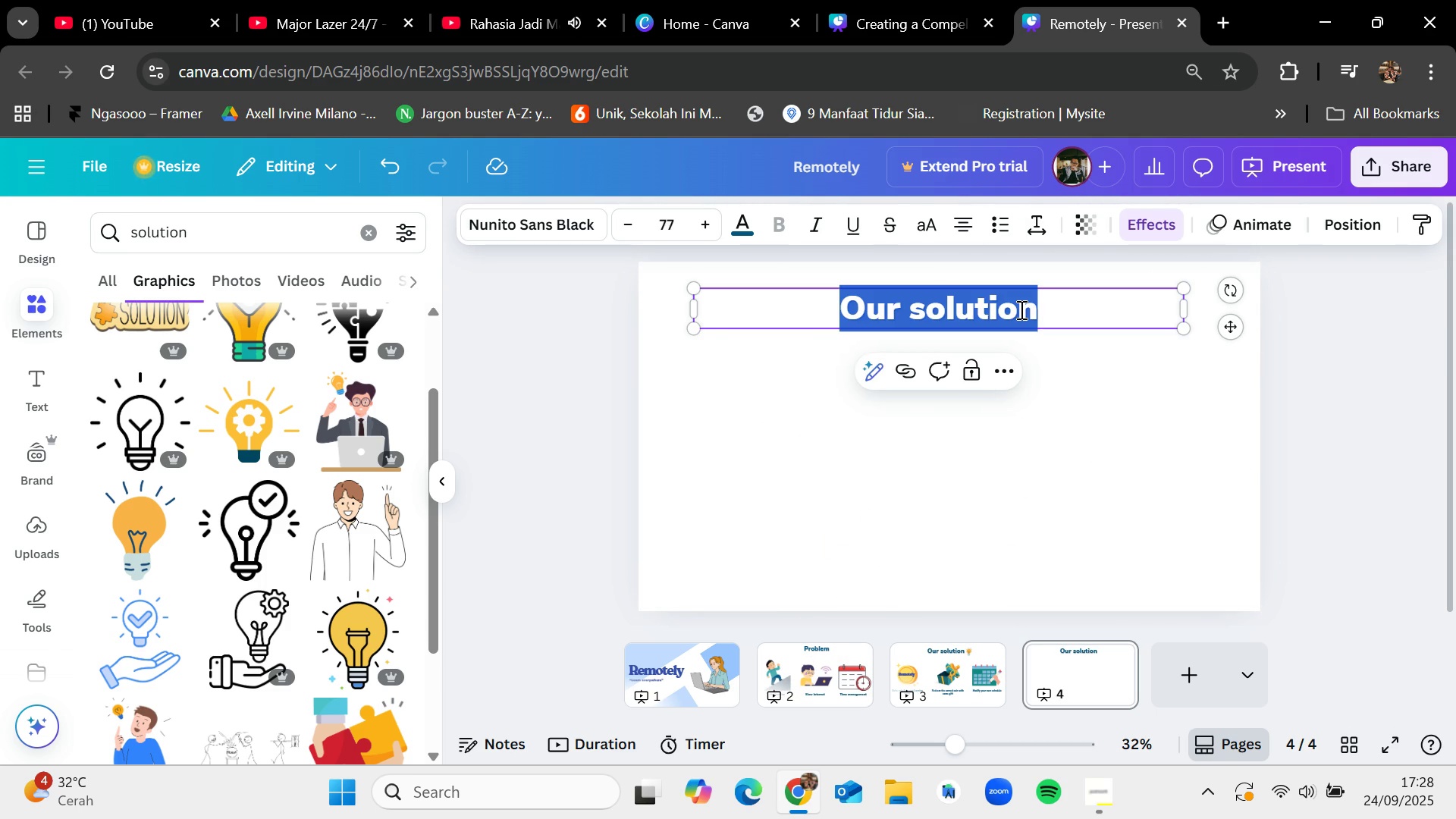 
key(Backspace)
type(Market trend)
 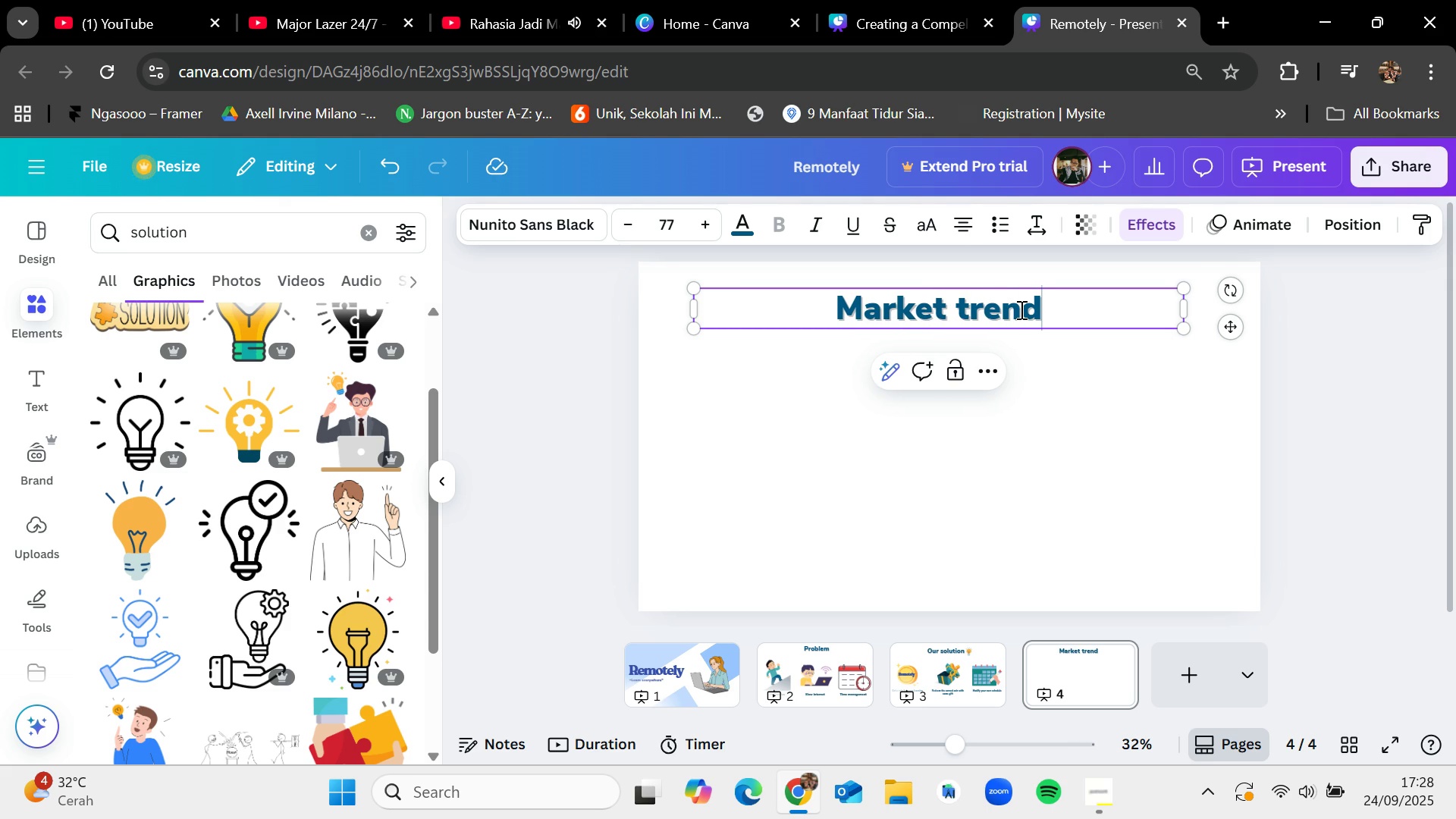 
wait(40.76)
 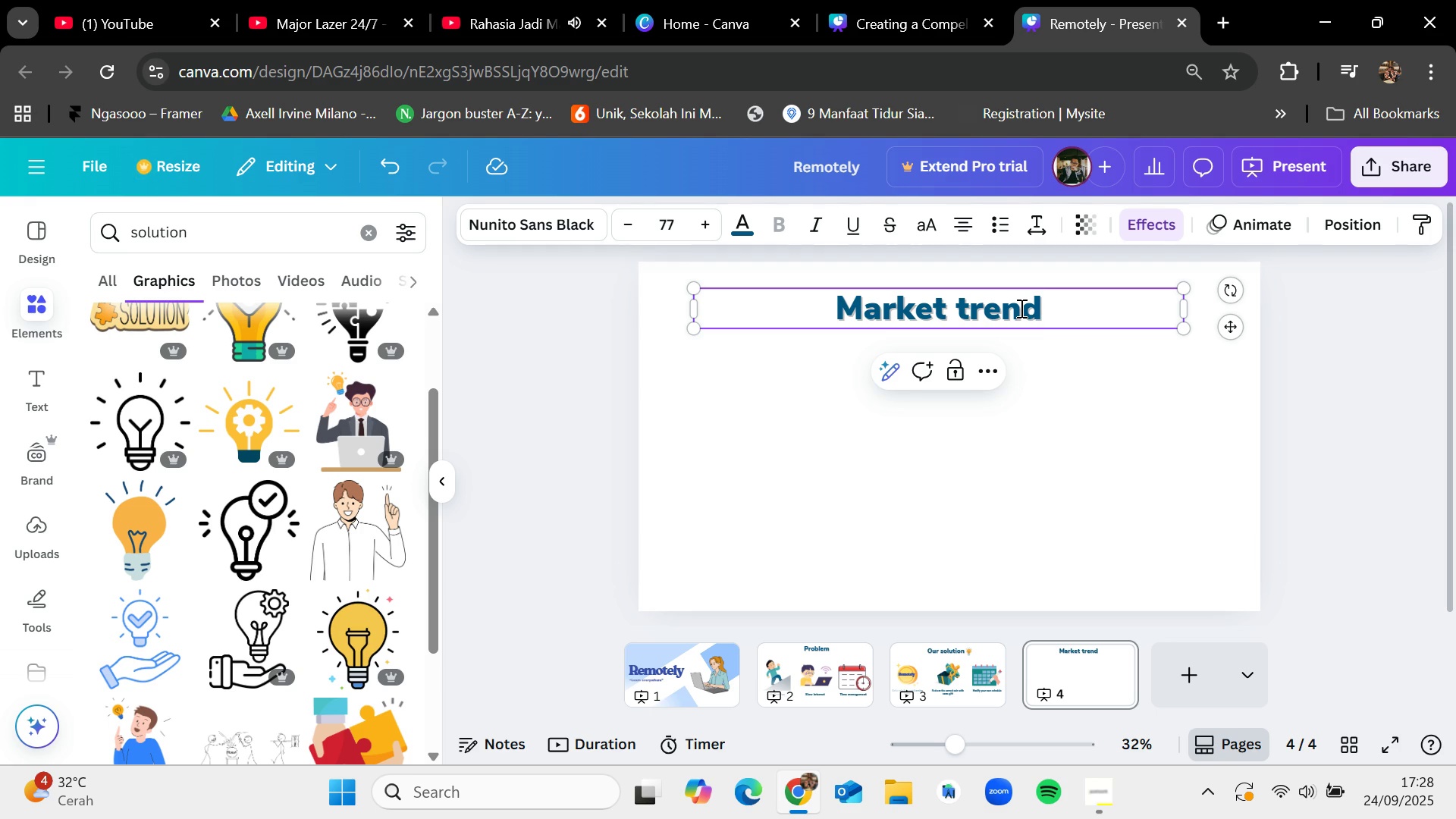 
left_click([532, 422])
 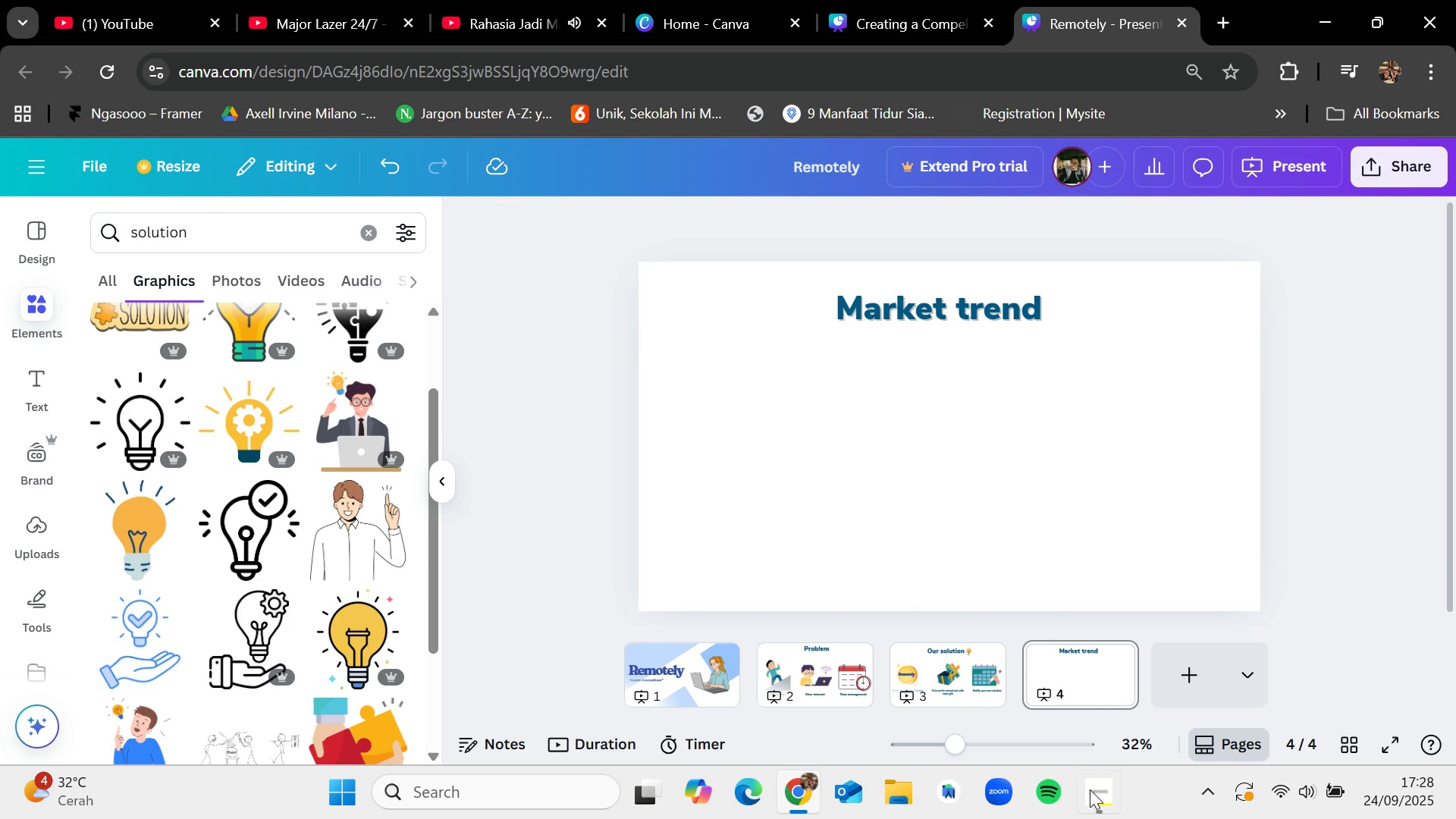 
left_click([1090, 799])
 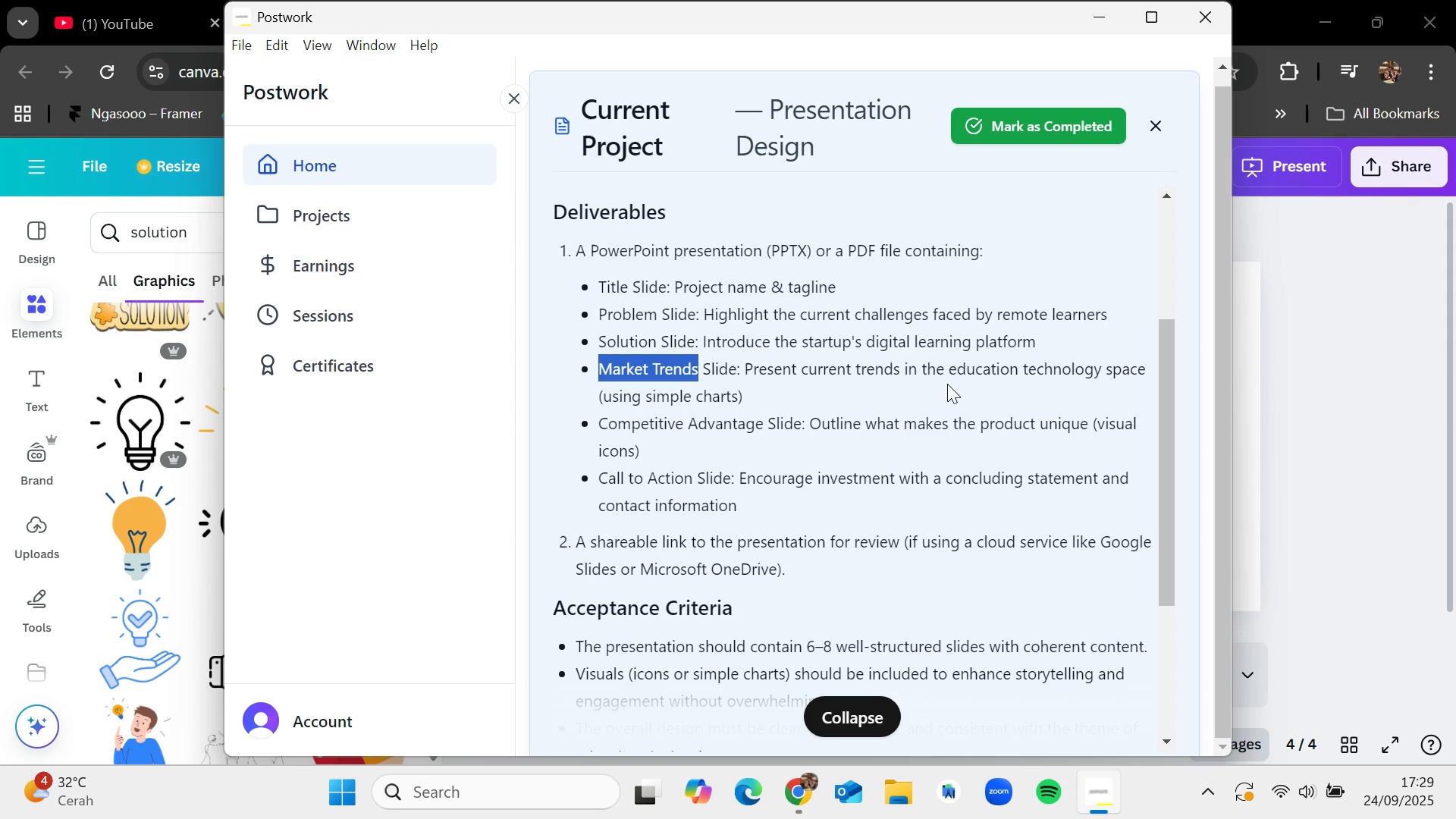 
wait(32.5)
 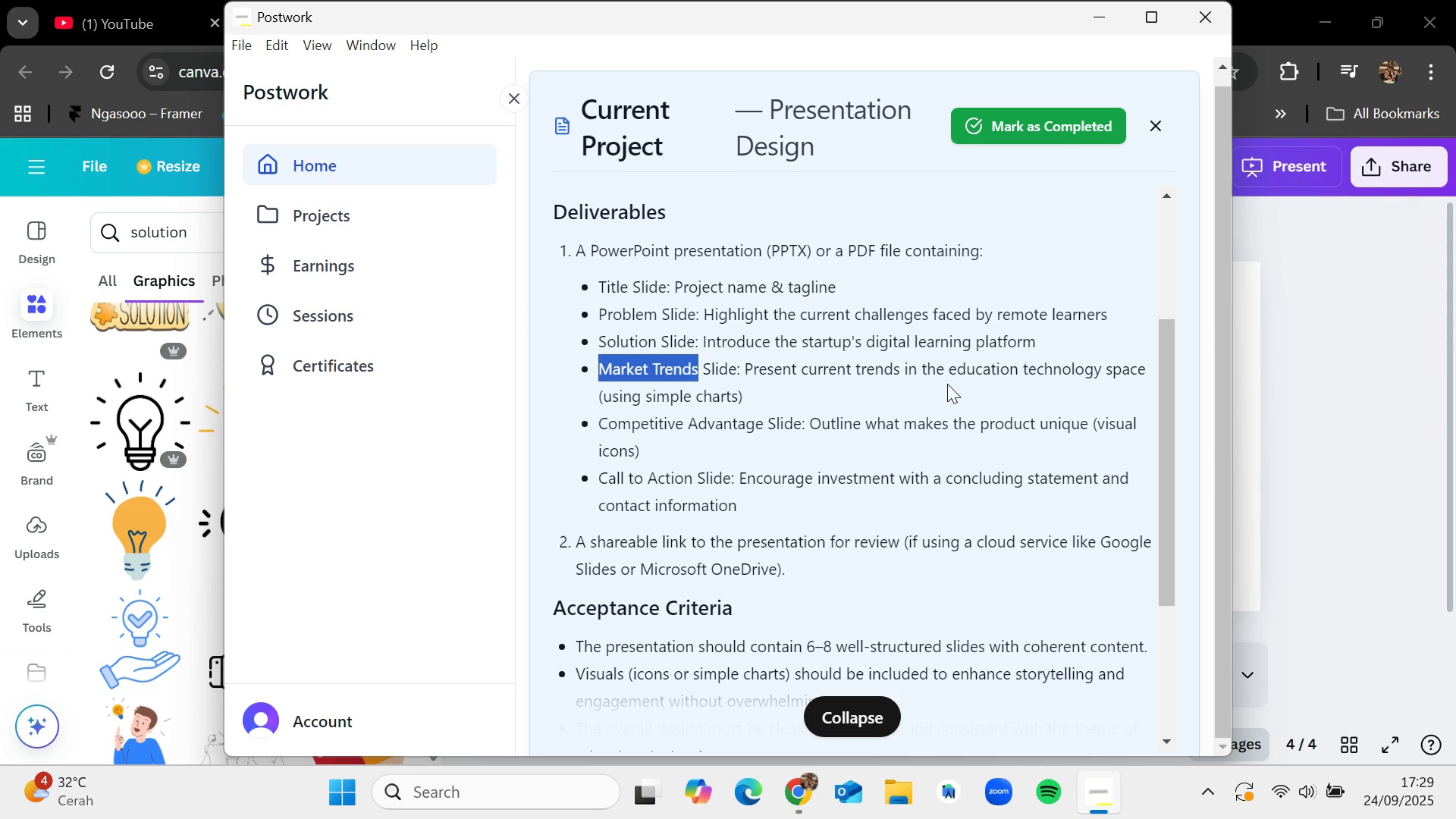 
scroll: coordinate [949, 365], scroll_direction: down, amount: 3.0
 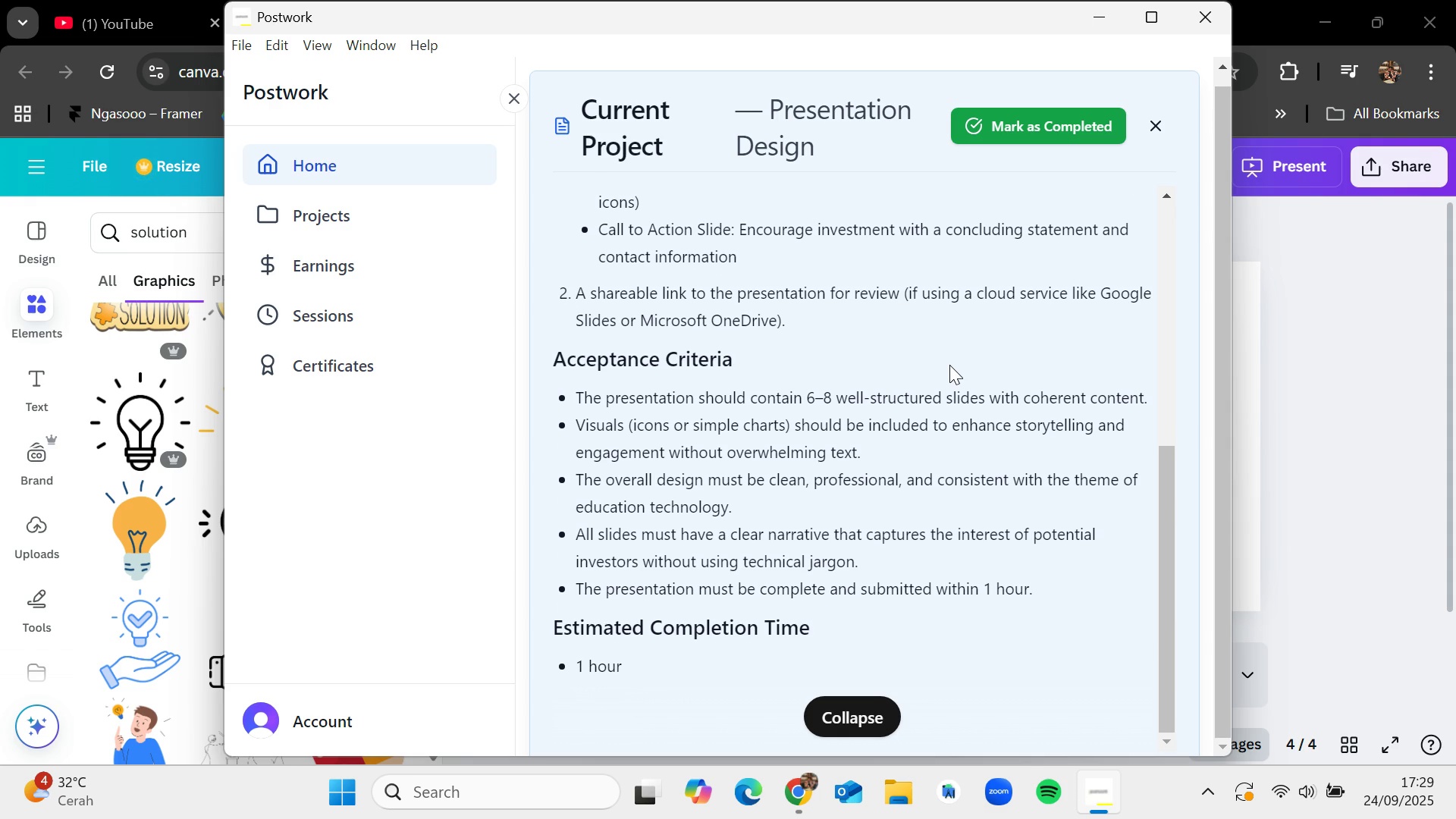 
wait(5.7)
 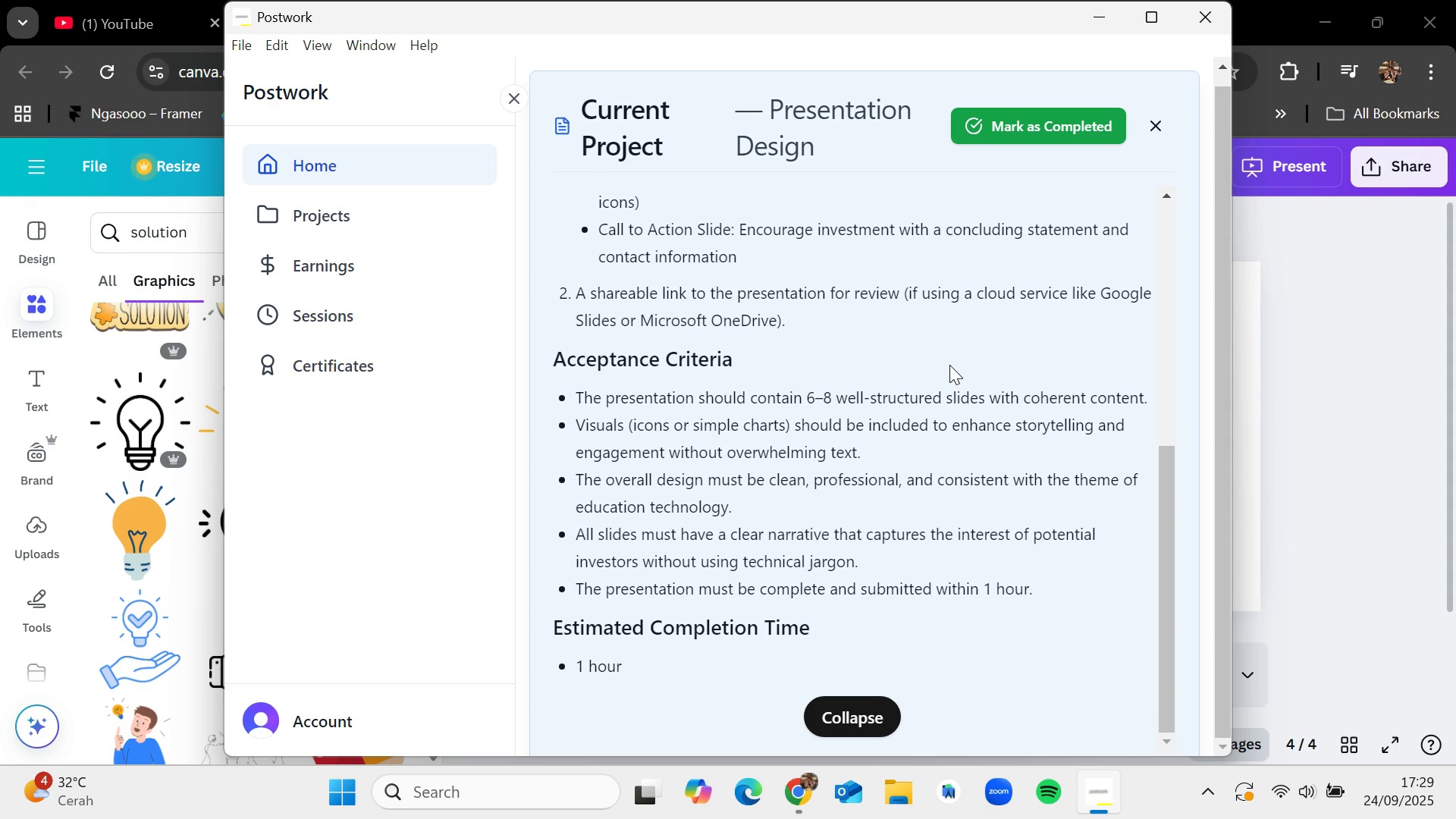 
scroll: coordinate [949, 365], scroll_direction: down, amount: 1.0
 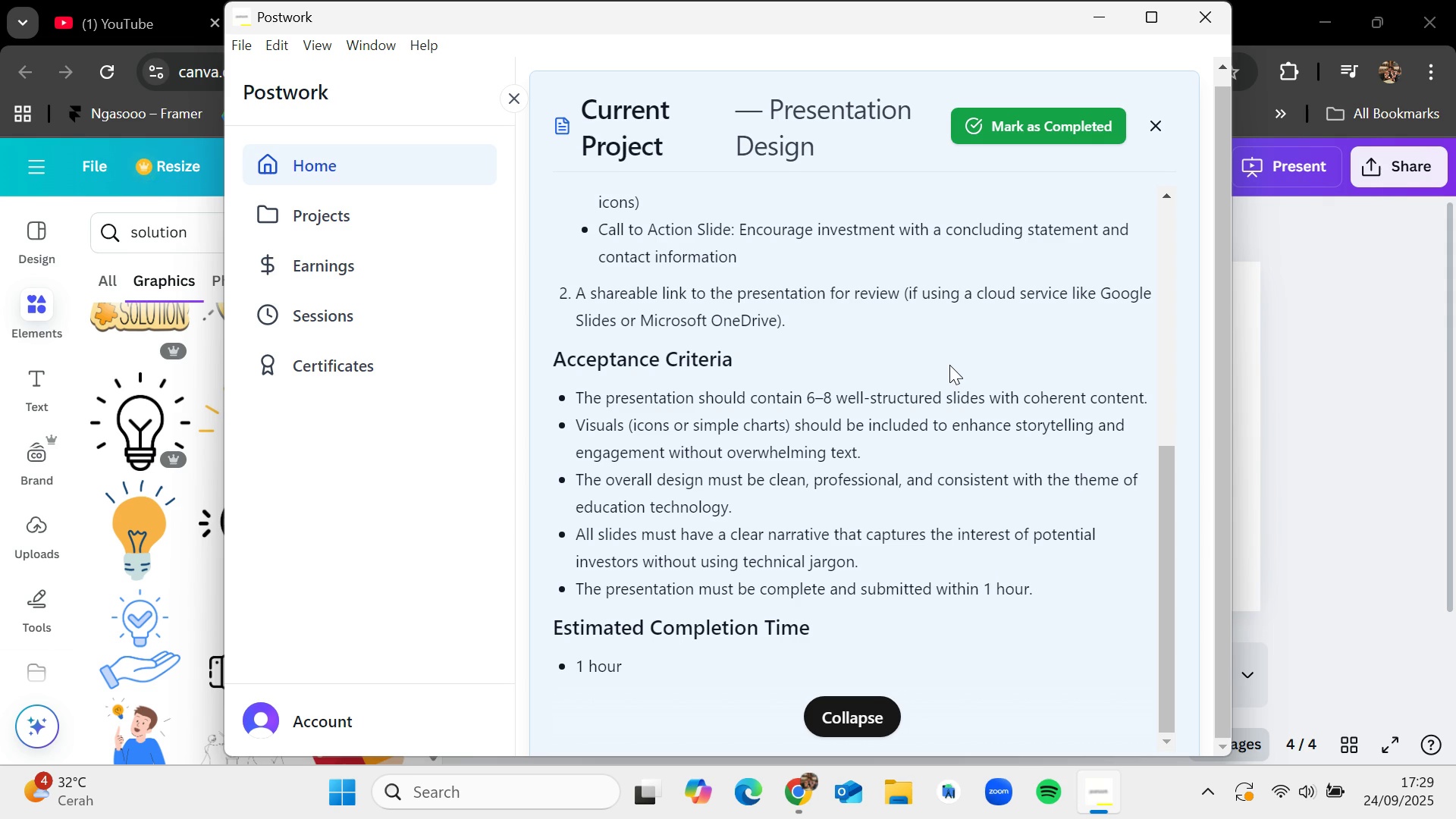 
wait(9.24)
 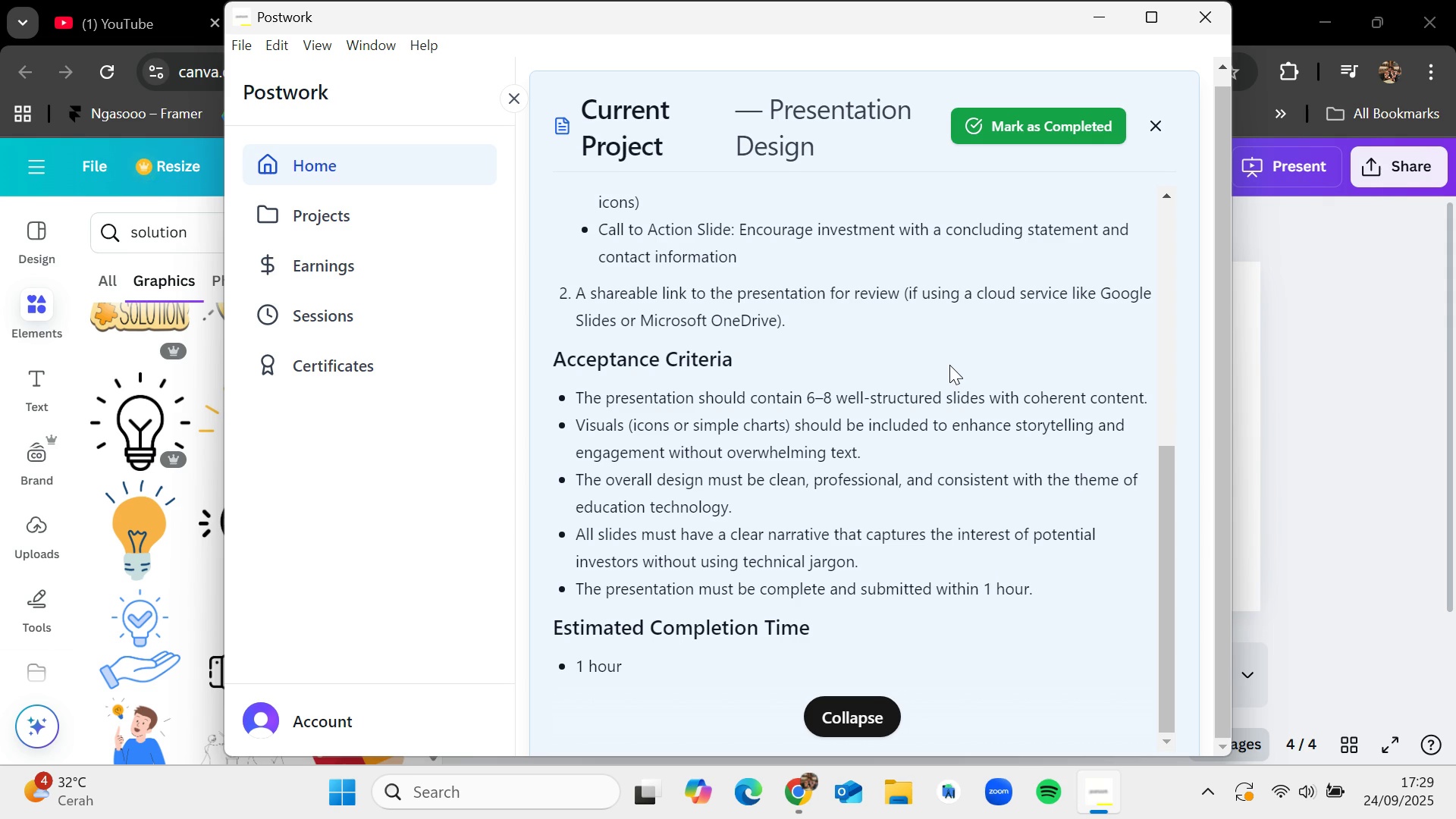 
scroll: coordinate [704, 457], scroll_direction: up, amount: 1.0
 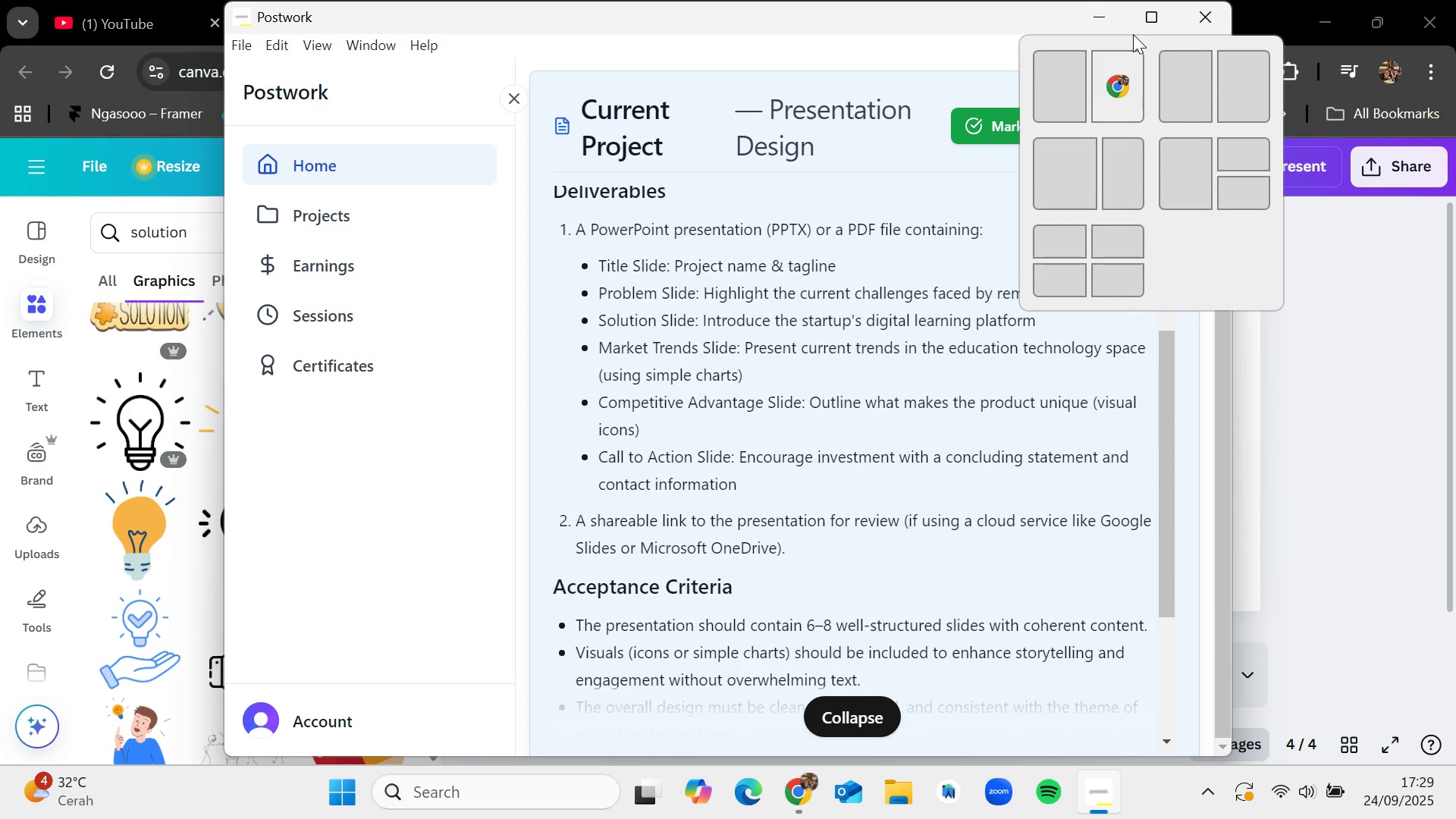 
left_click([1089, 13])
 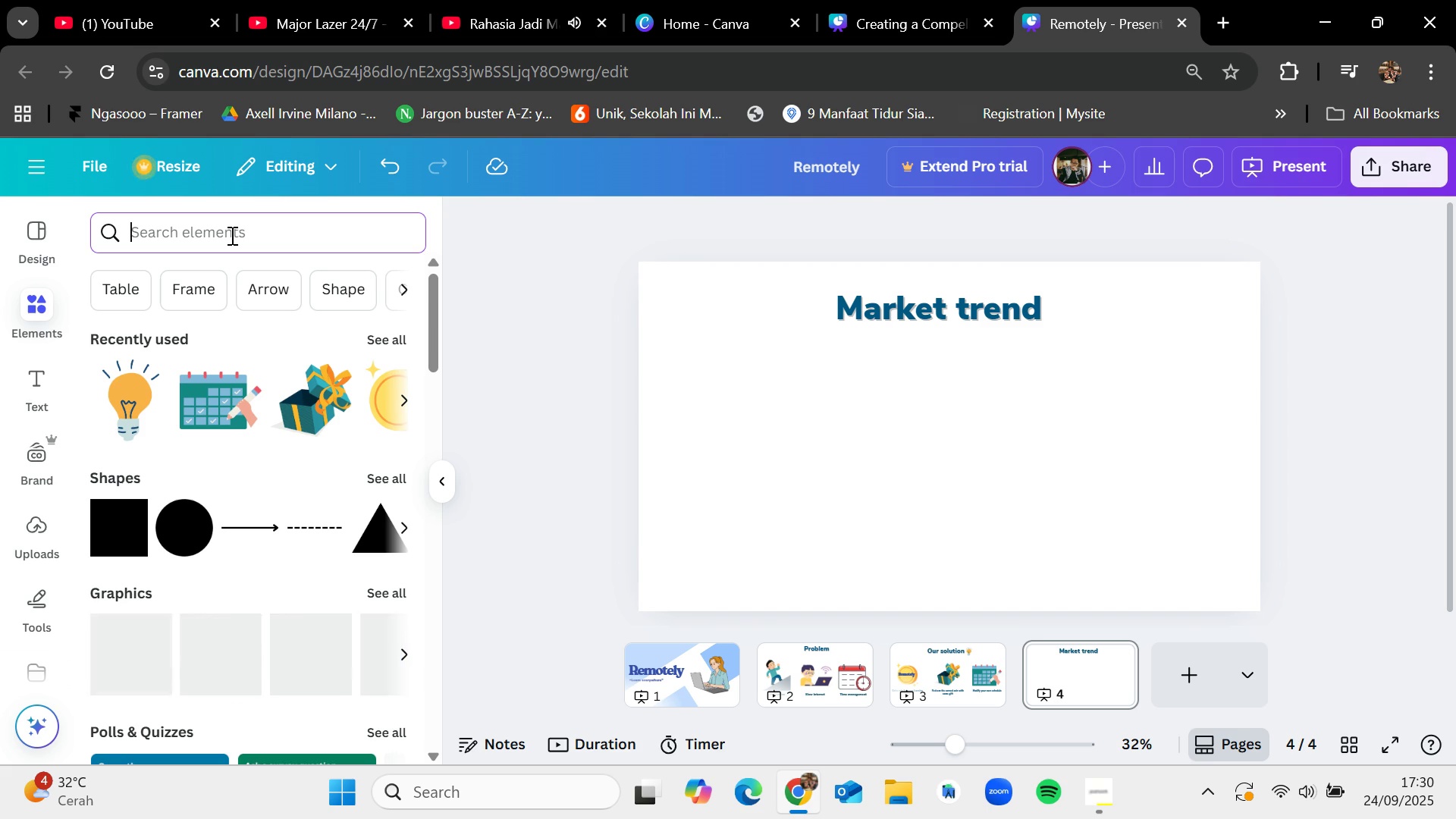 
type(graph)
 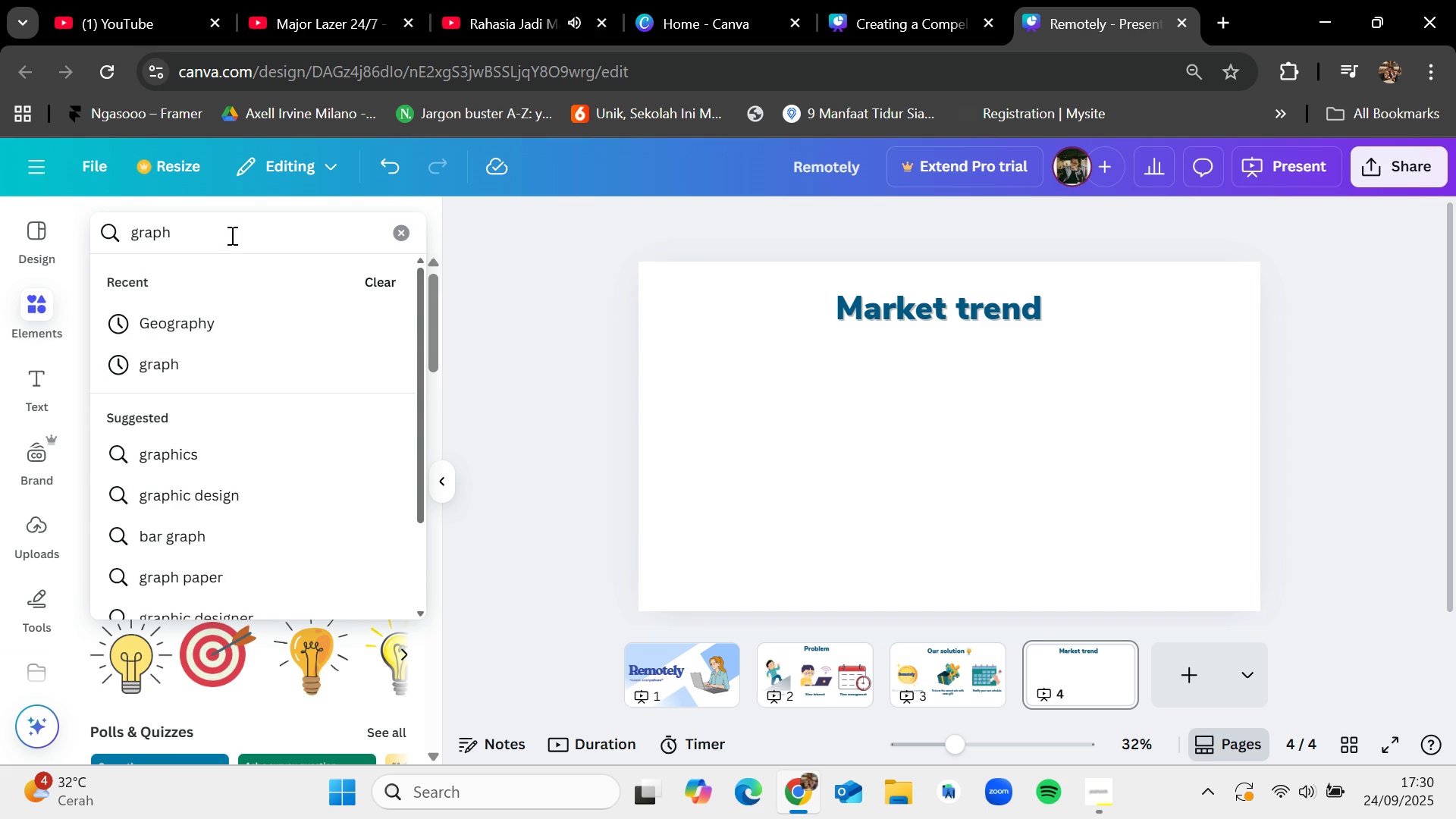 
key(Enter)
 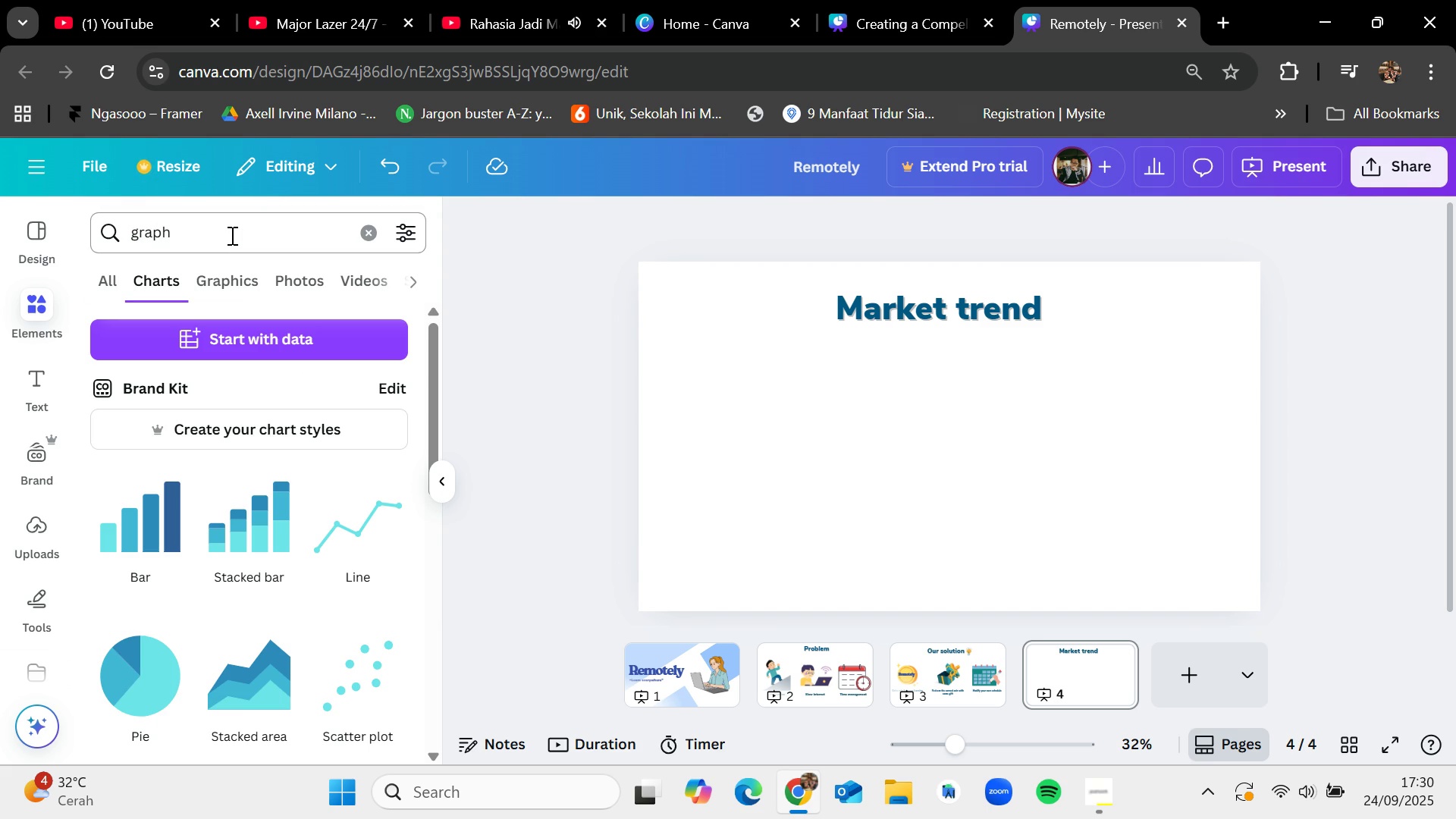 
wait(8.84)
 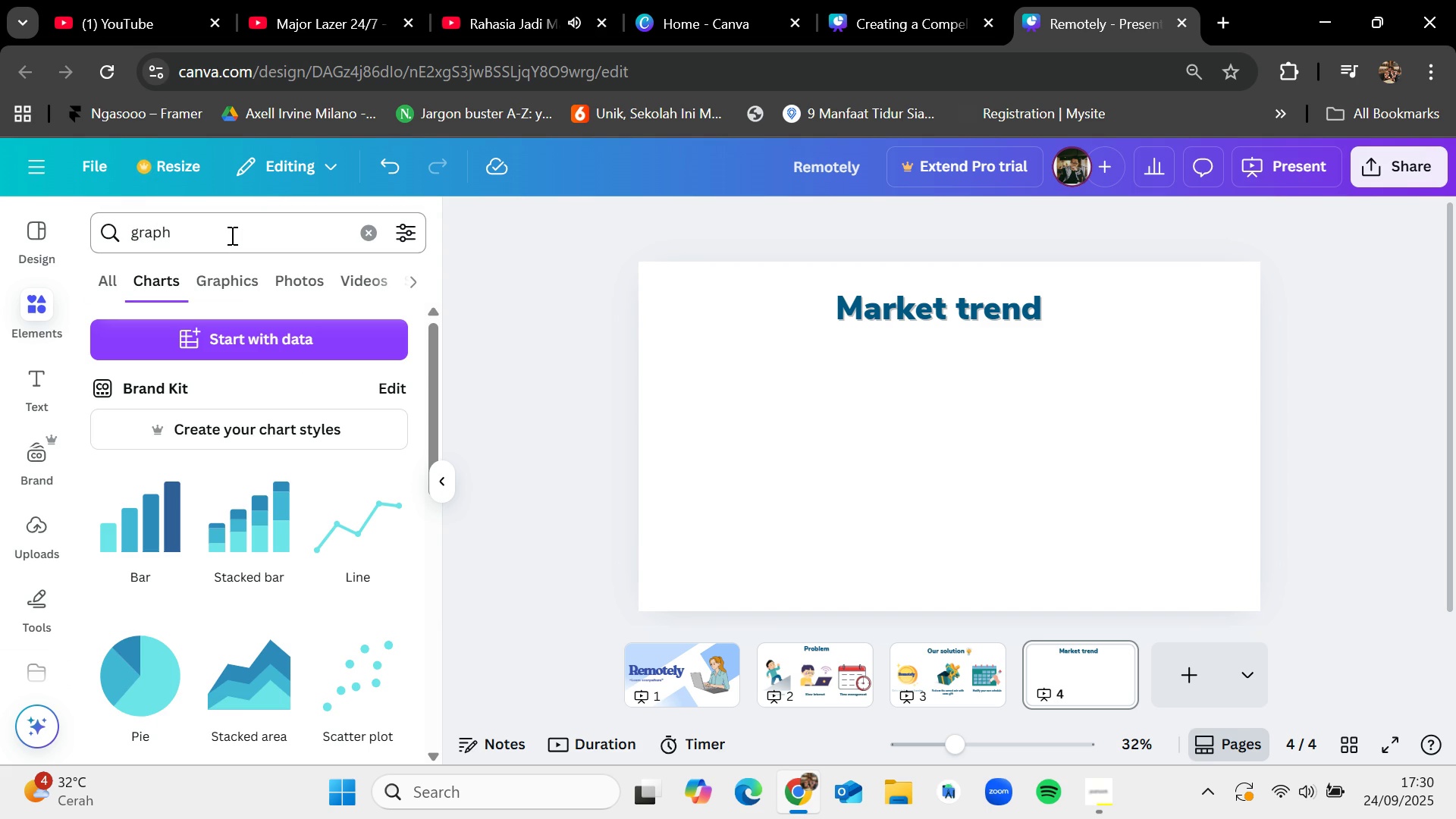 
scroll: coordinate [298, 445], scroll_direction: down, amount: 1.0
 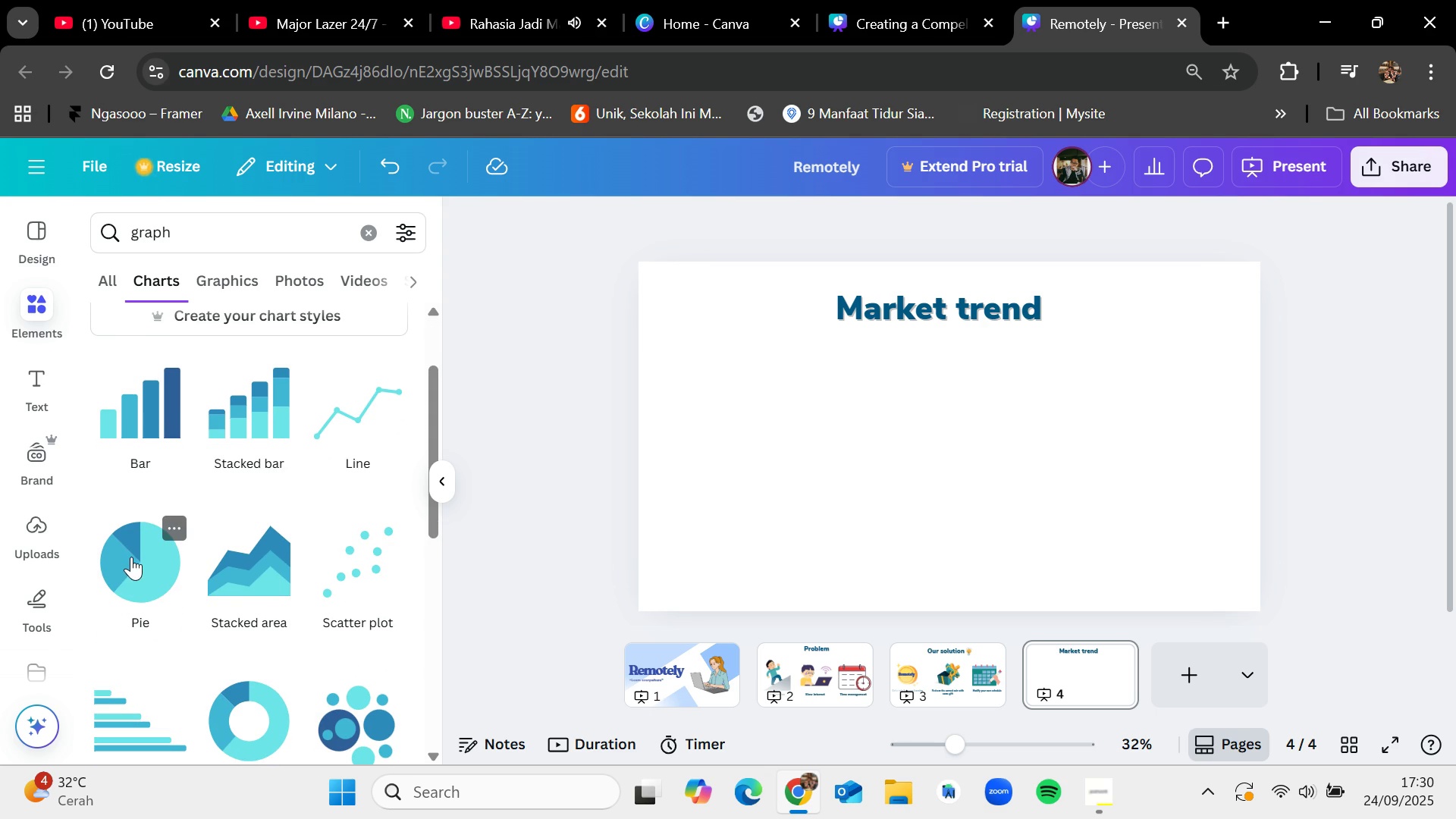 
left_click_drag(start_coordinate=[131, 557], to_coordinate=[893, 400])
 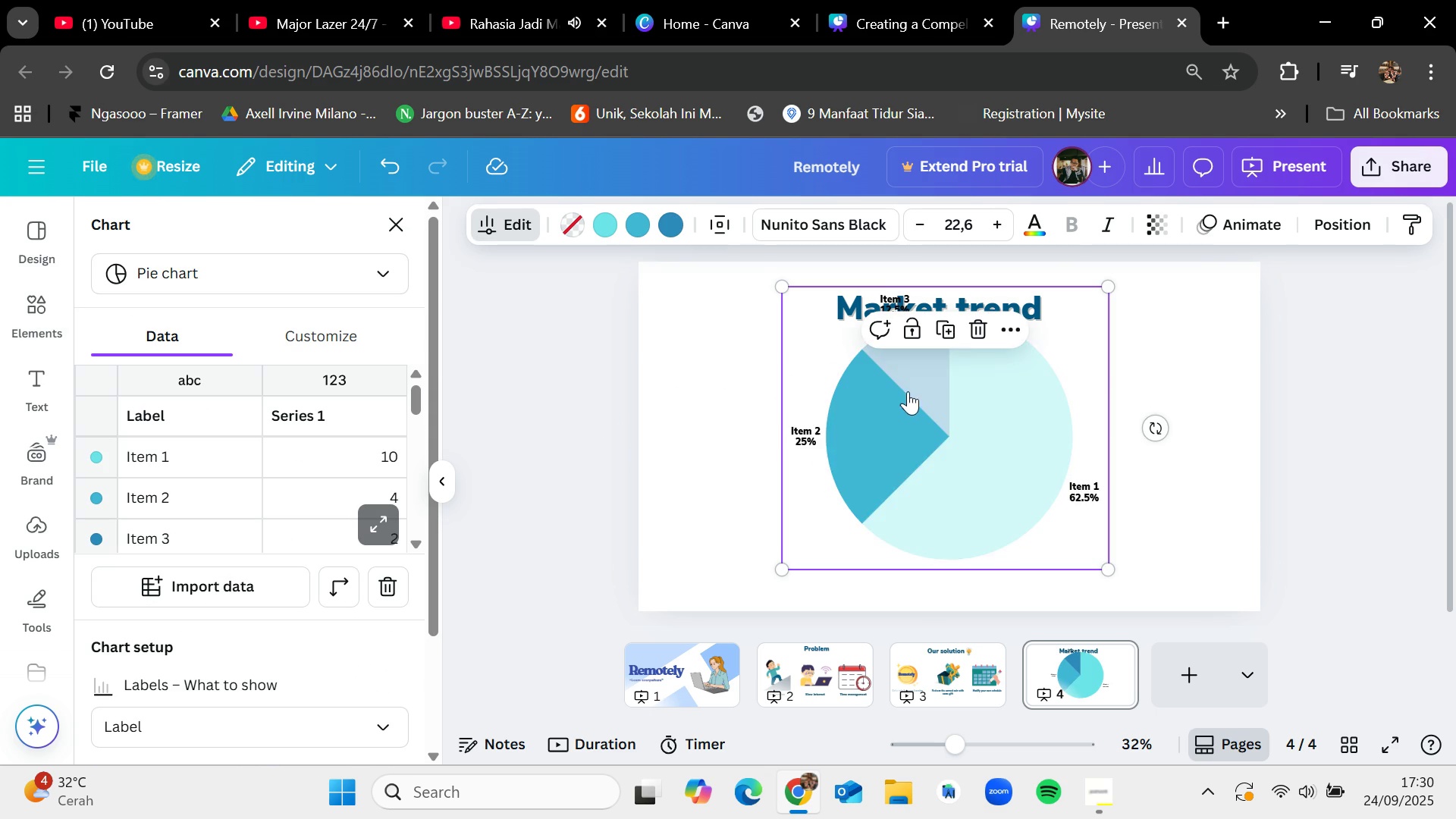 
left_click_drag(start_coordinate=[983, 397], to_coordinate=[977, 437])
 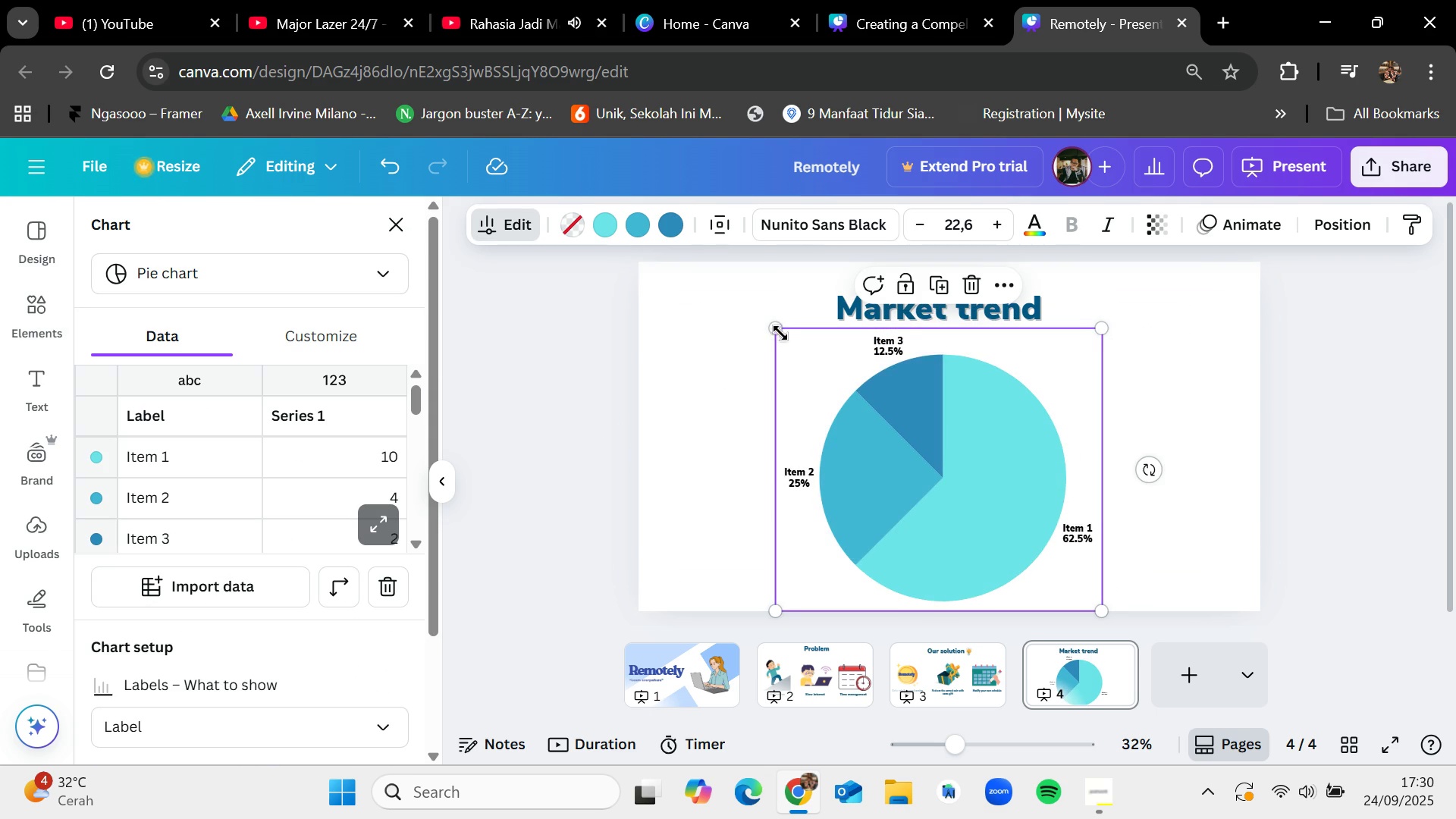 
left_click_drag(start_coordinate=[778, 329], to_coordinate=[824, 363])
 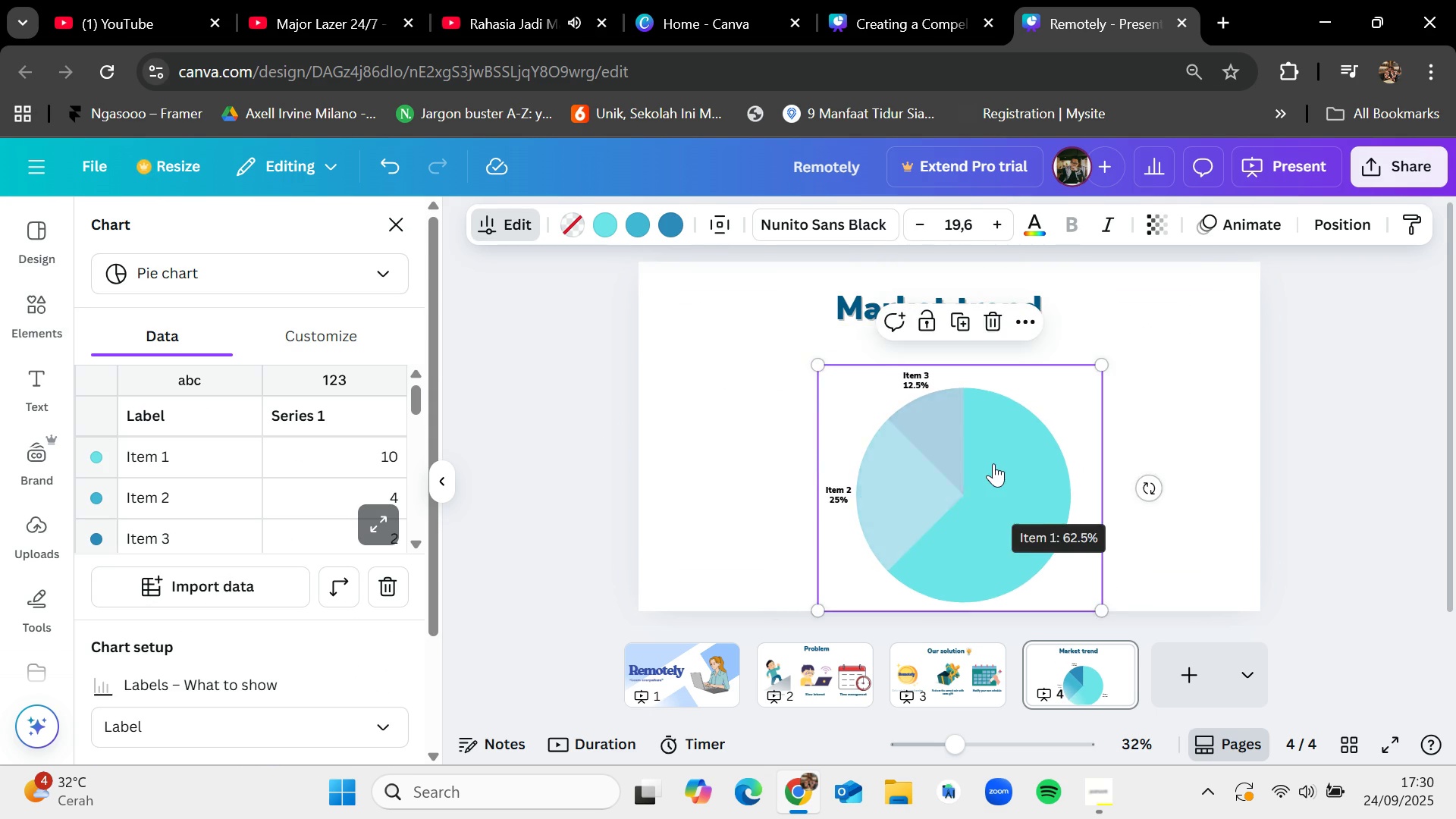 
left_click_drag(start_coordinate=[993, 463], to_coordinate=[956, 440])
 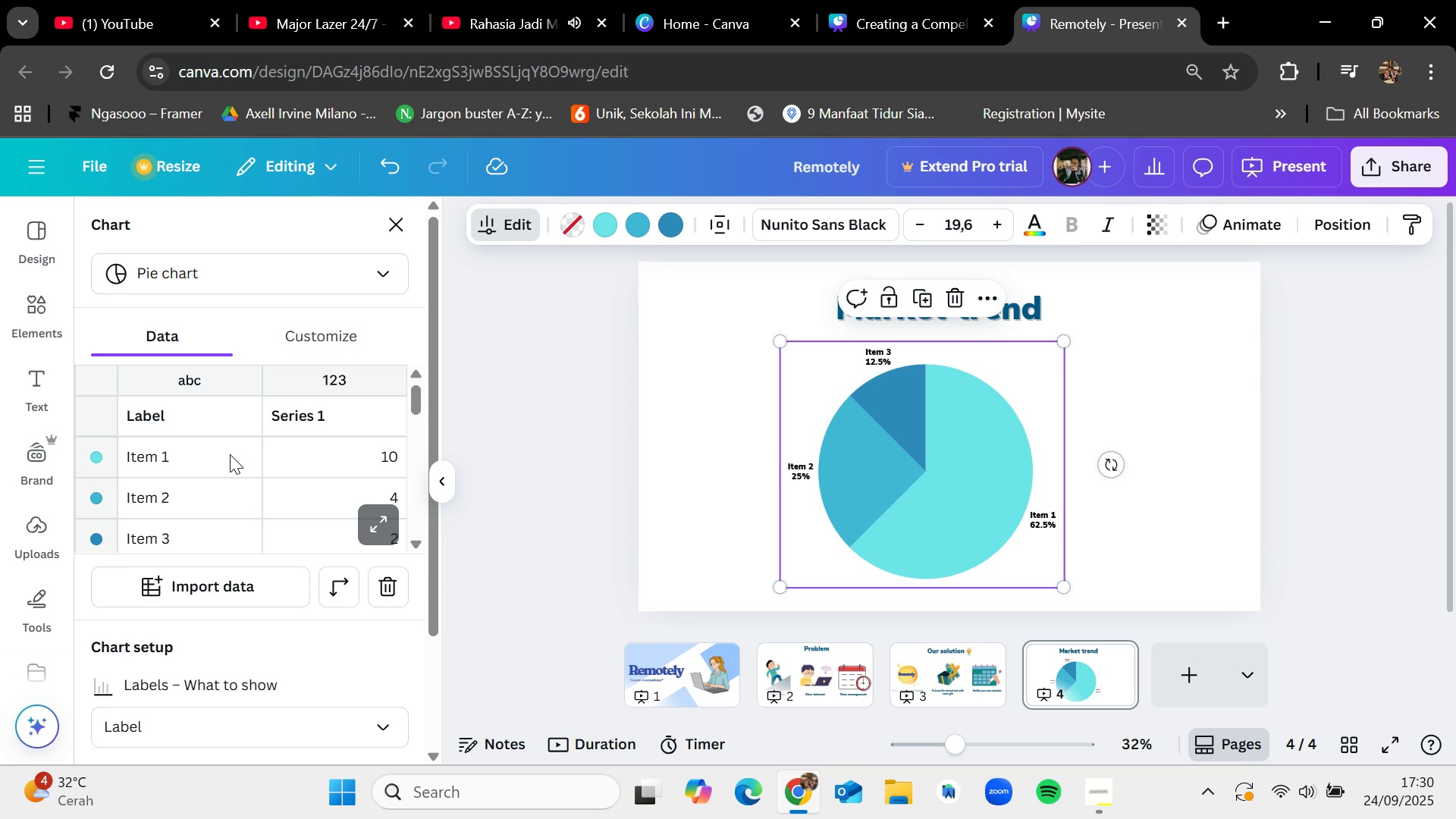 
wait(7.67)
 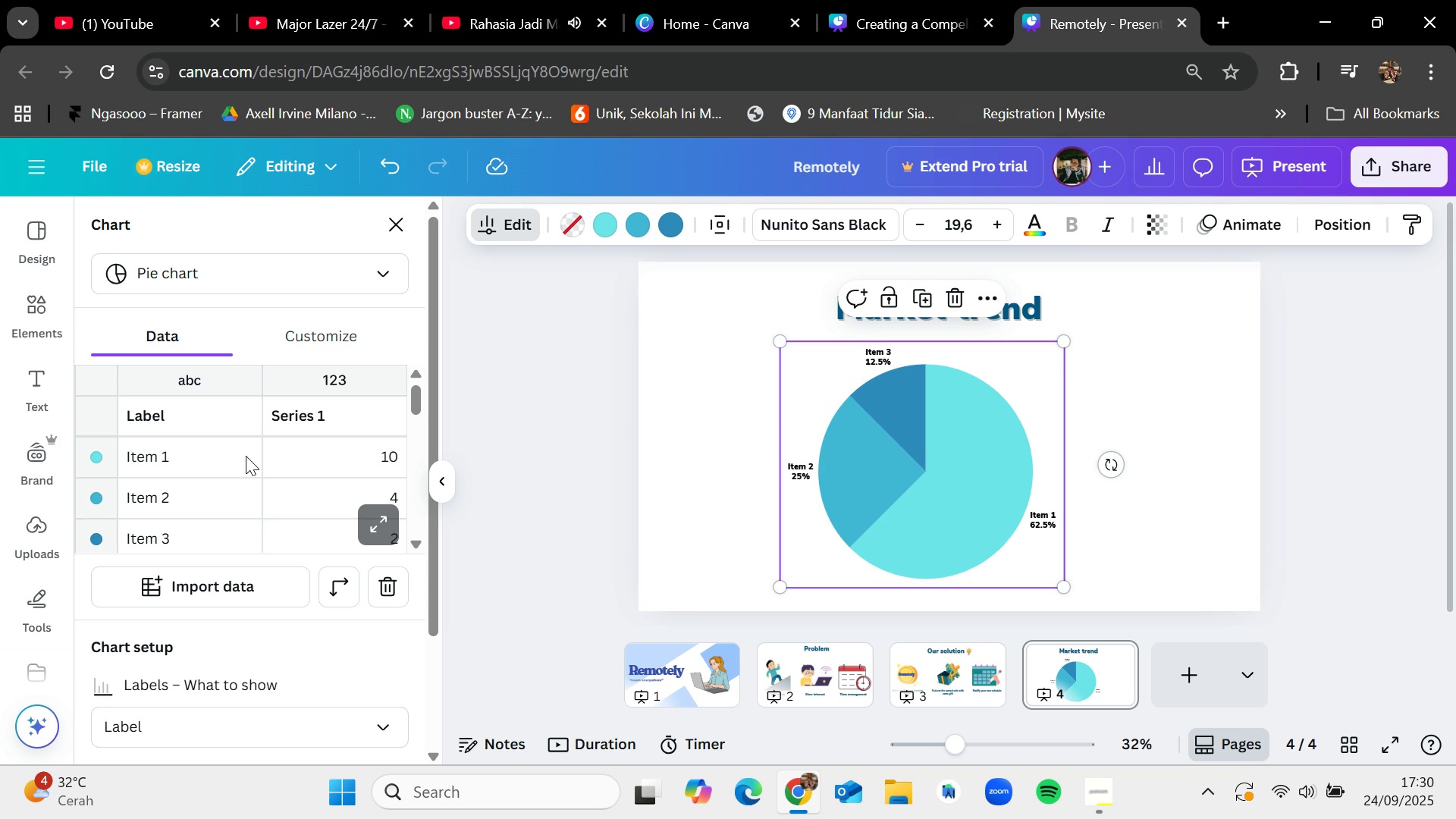 
double_click([230, 455])
 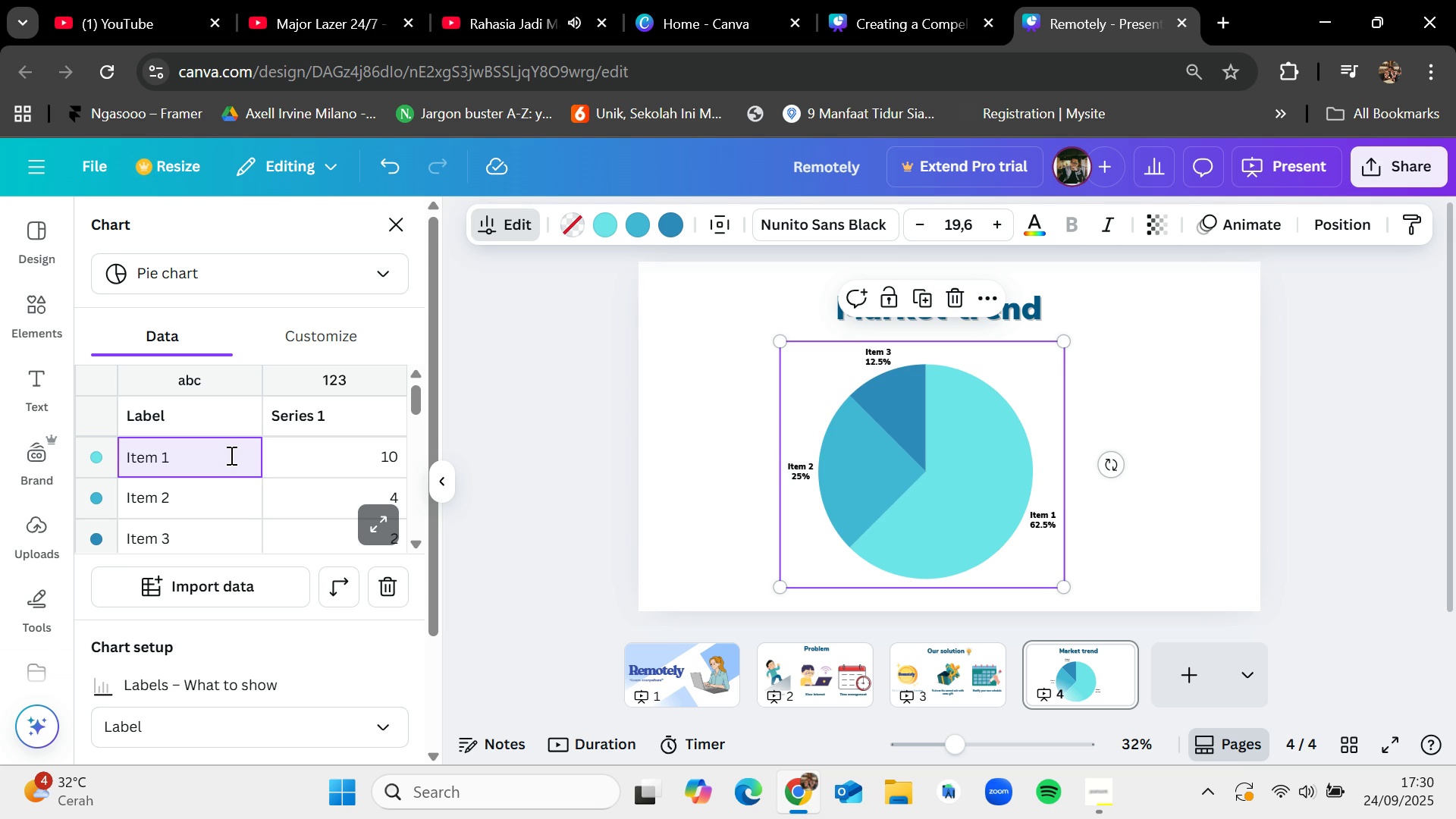 
key(Backspace)
key(Backspace)
key(Backspace)
key(Backspace)
key(Backspace)
key(Backspace)
type(Artfific)
key(Backspace)
key(Backspace)
key(Backspace)
key(Backspace)
key(Backspace)
key(Backspace)
type(tificial)
 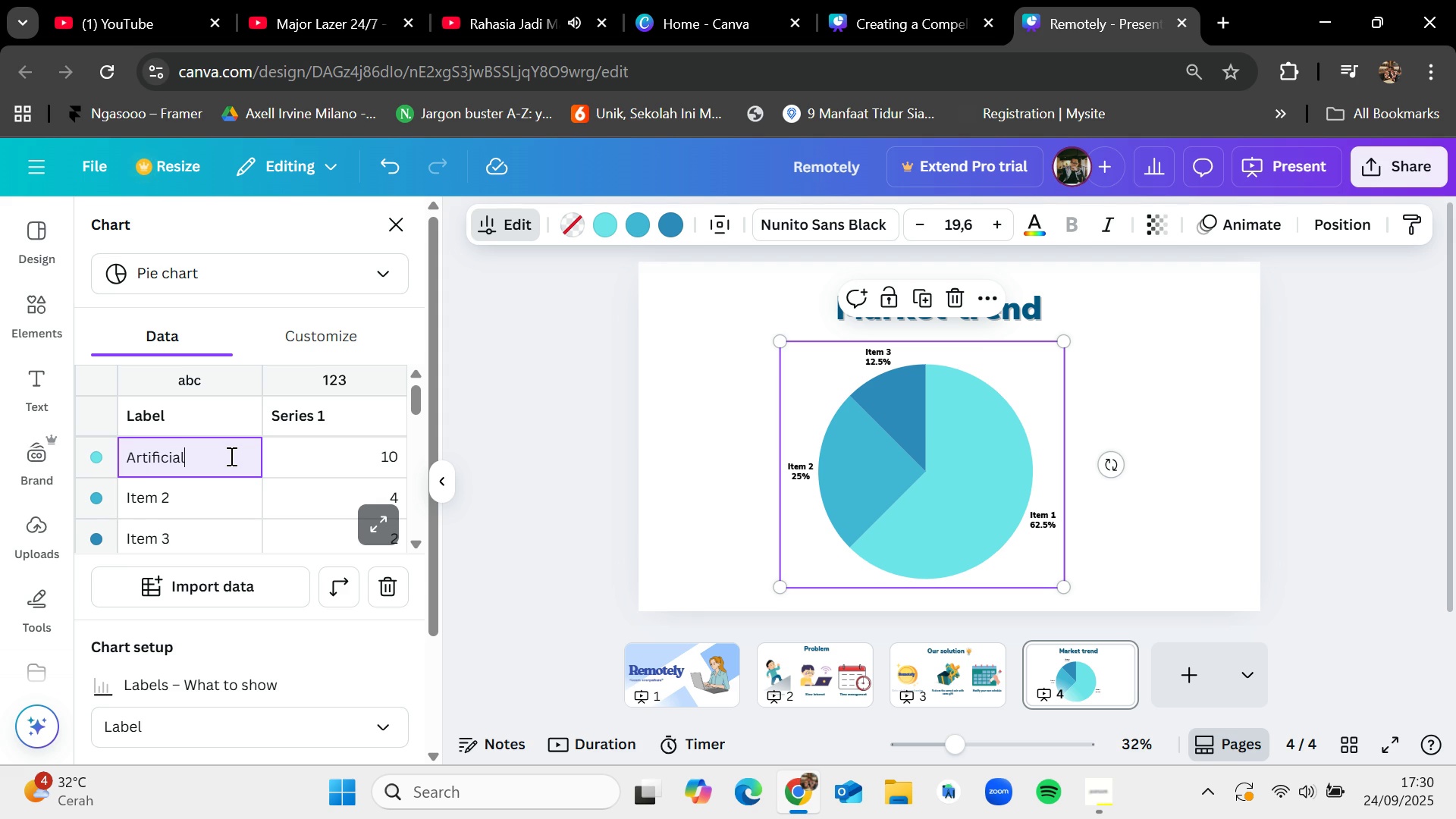 
wait(5.68)
 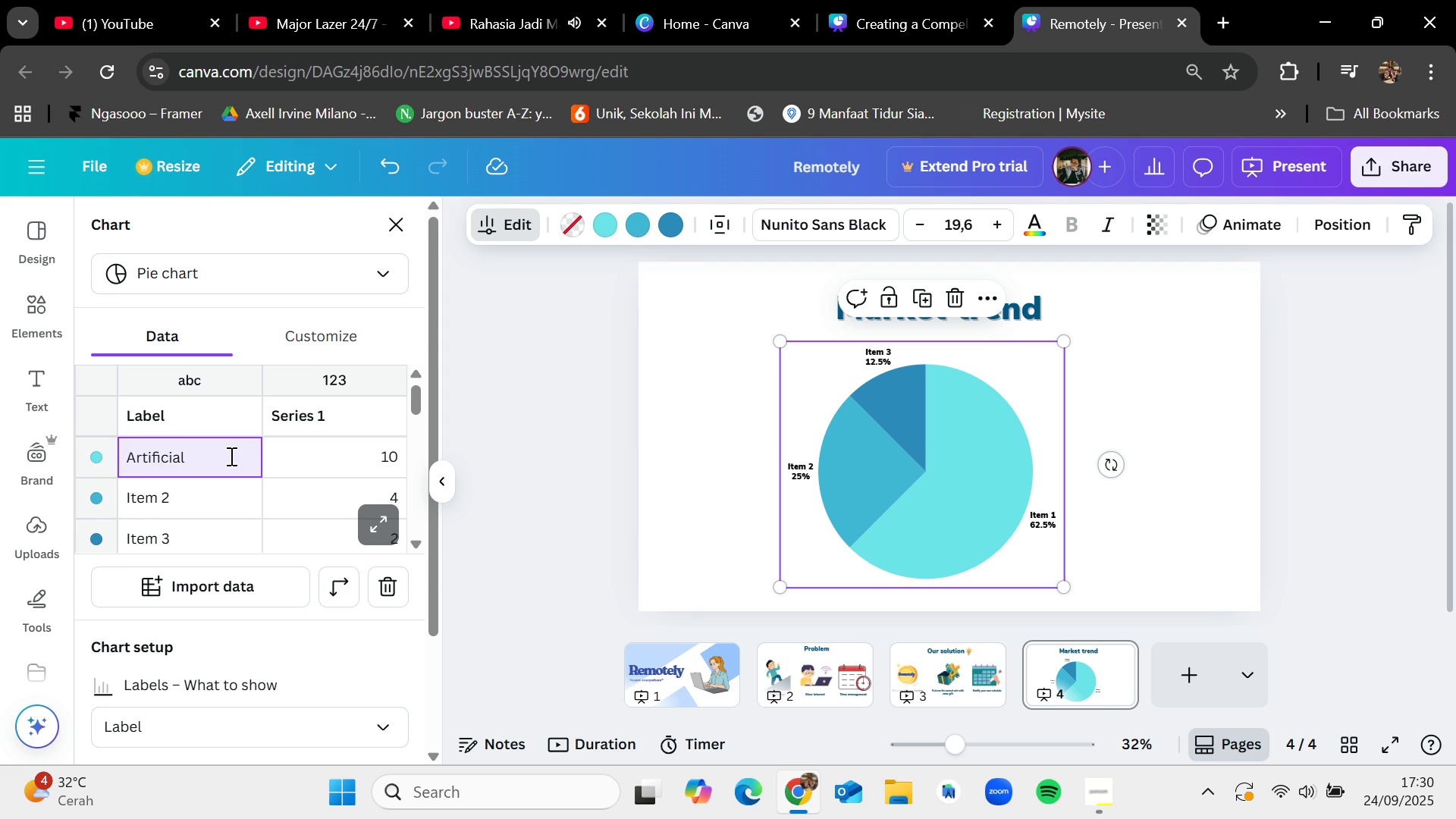 
type( Intelligence (Ai)
key(Backspace)
type(i)
key(Backspace)
type(I))
 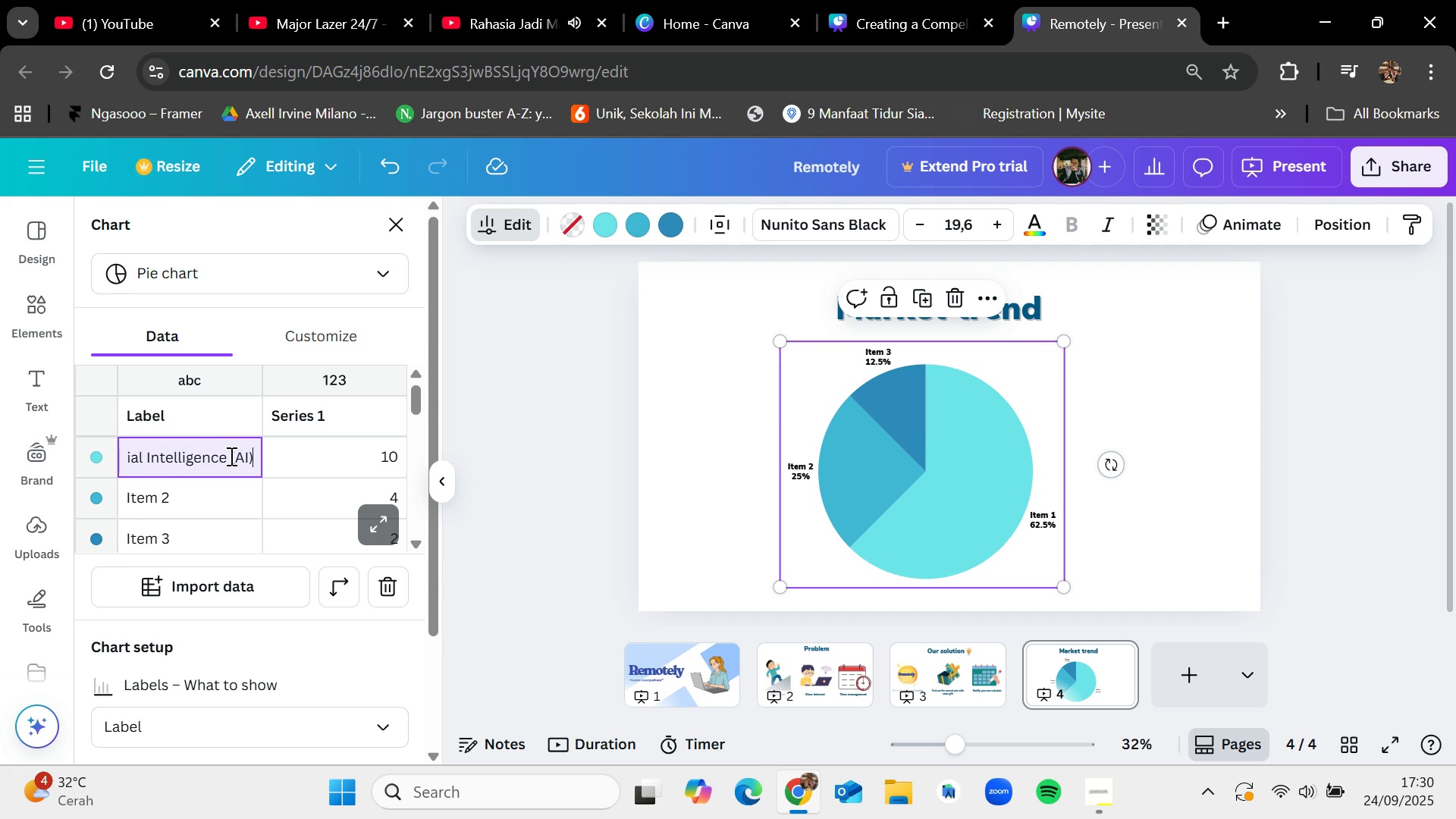 
left_click([213, 491])
 